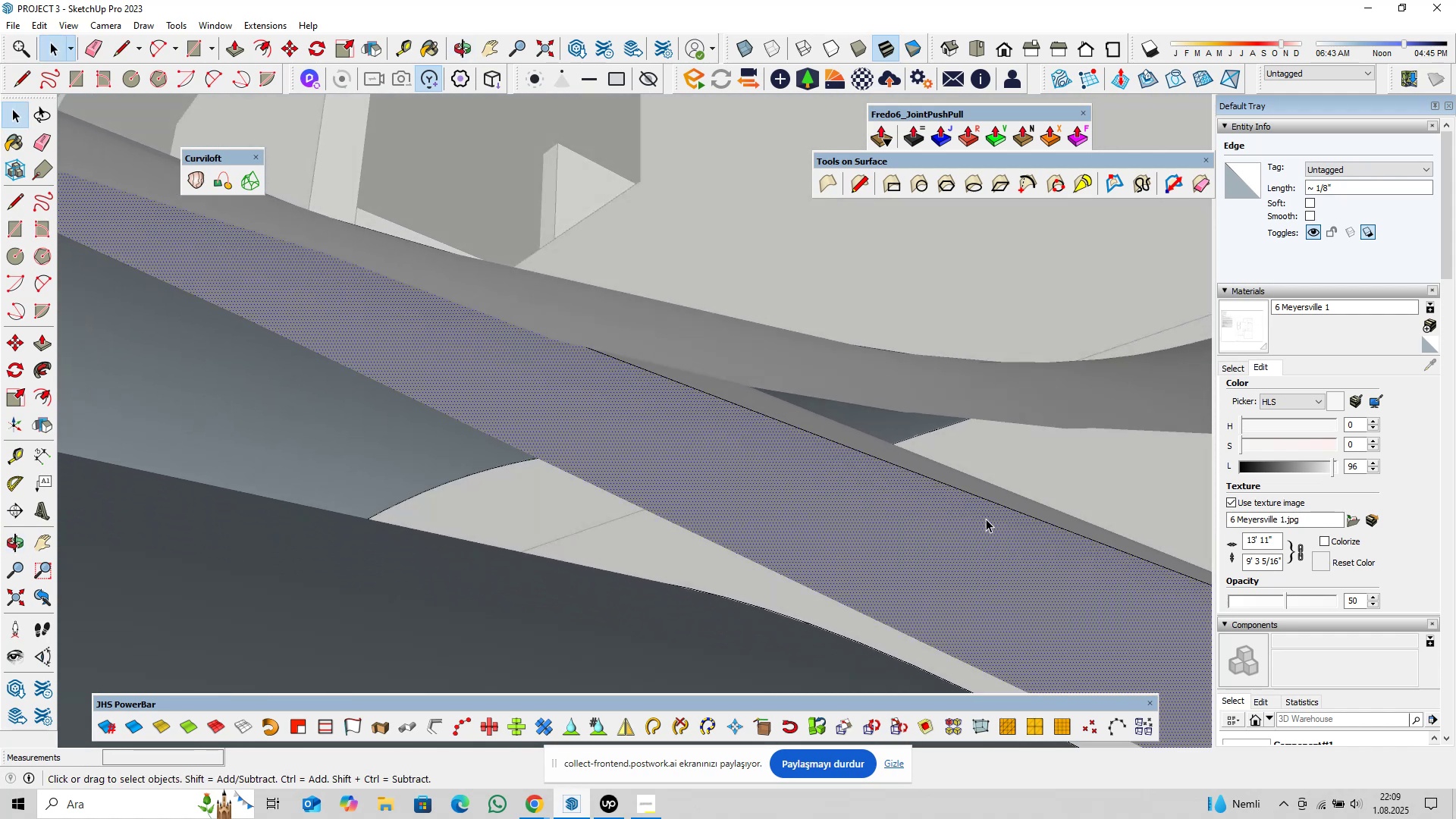 
hold_key(key=ShiftLeft, duration=0.41)
 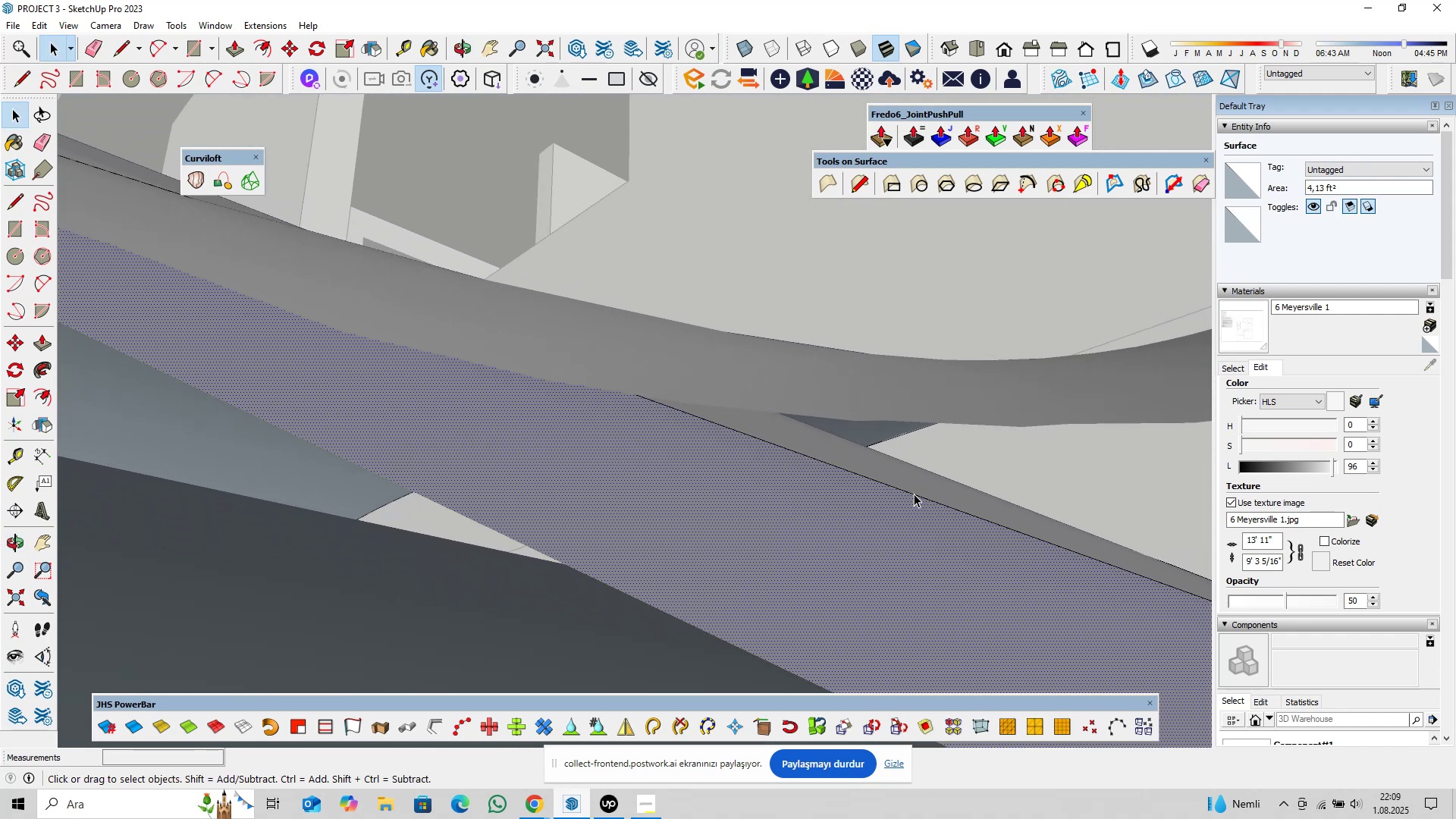 
left_click([914, 494])
 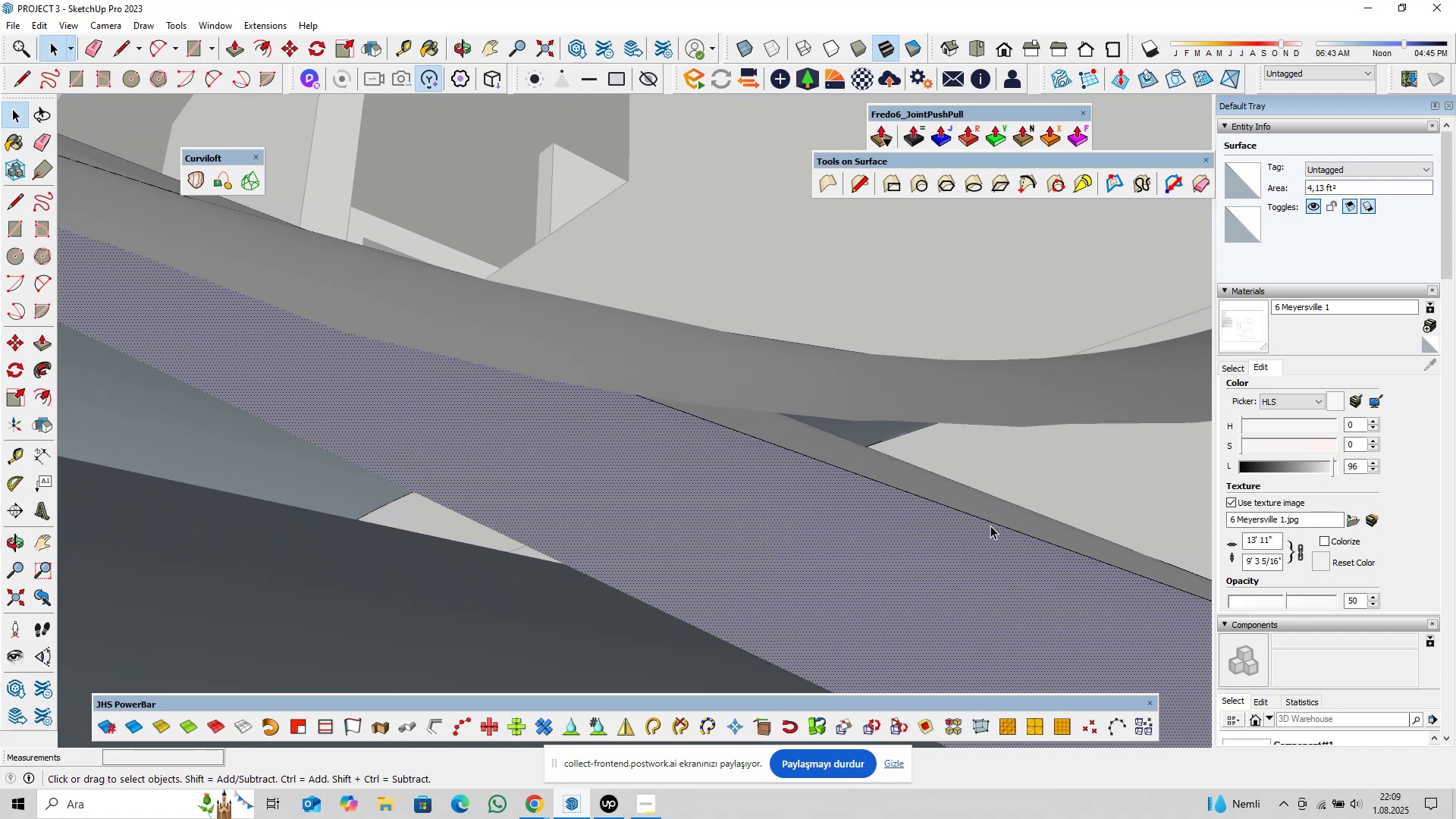 
double_click([1006, 526])
 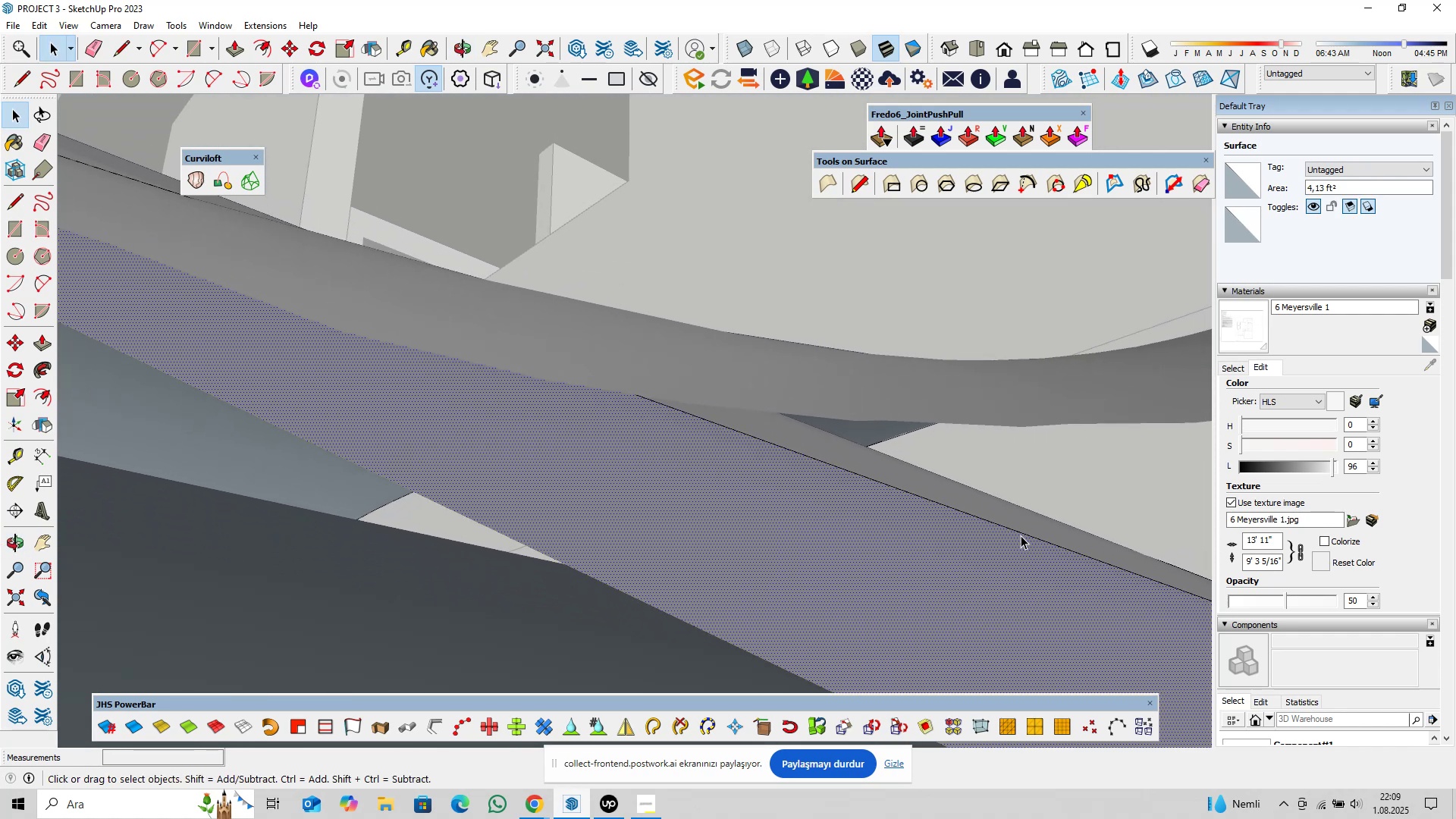 
hold_key(key=ShiftLeft, duration=0.48)
 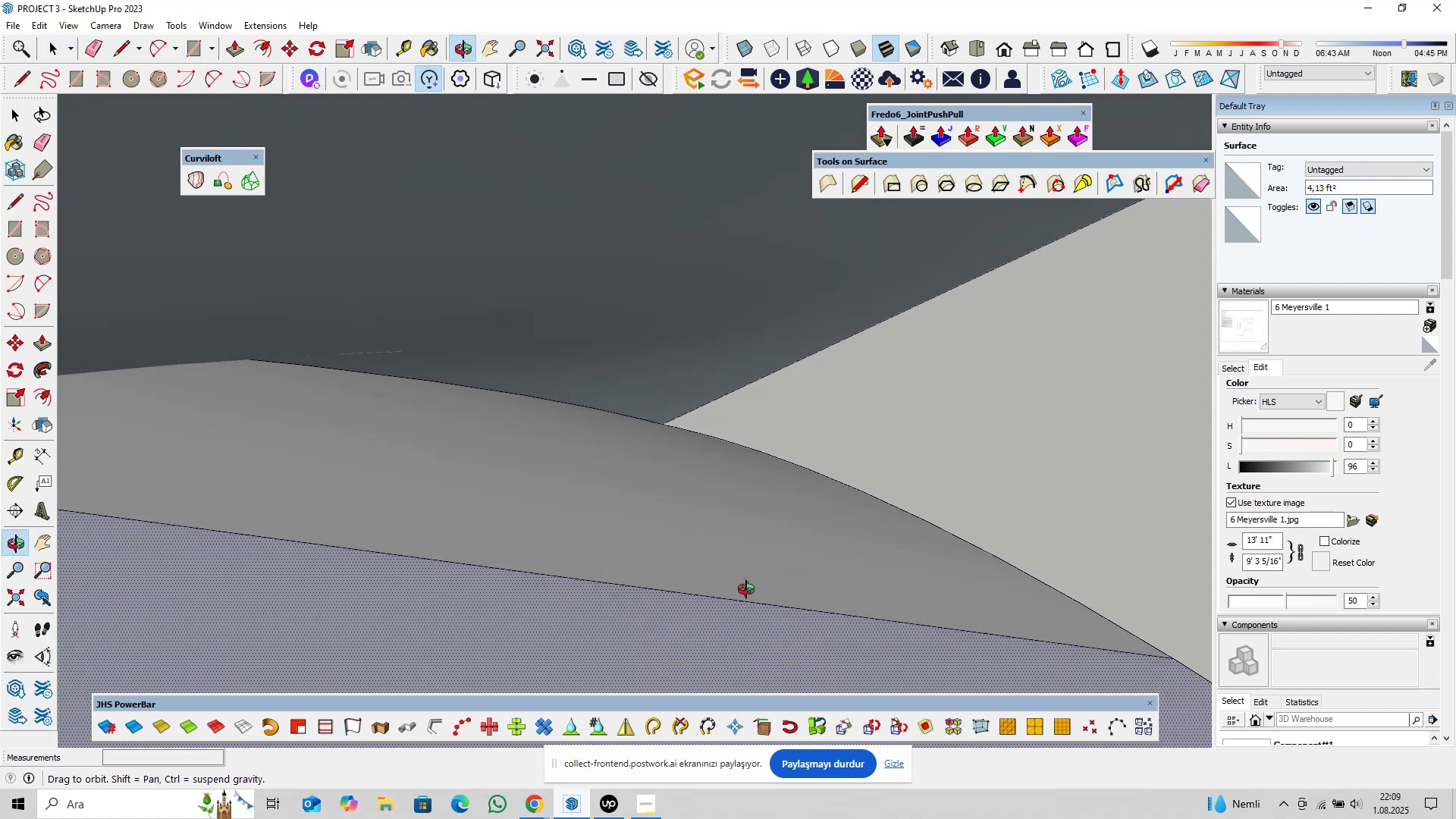 
hold_key(key=ShiftLeft, duration=0.44)
 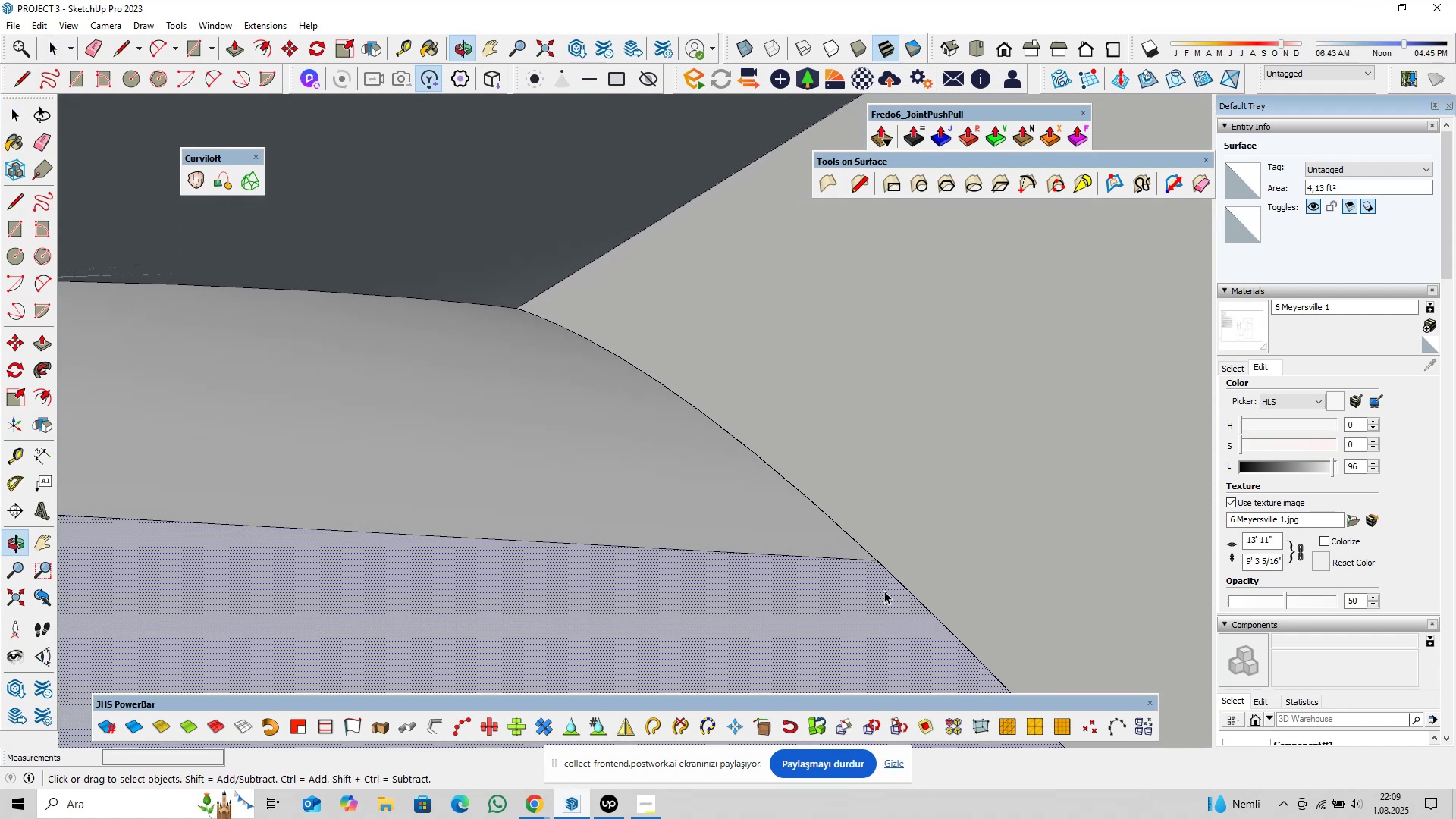 
left_click_drag(start_coordinate=[930, 544], to_coordinate=[840, 581])
 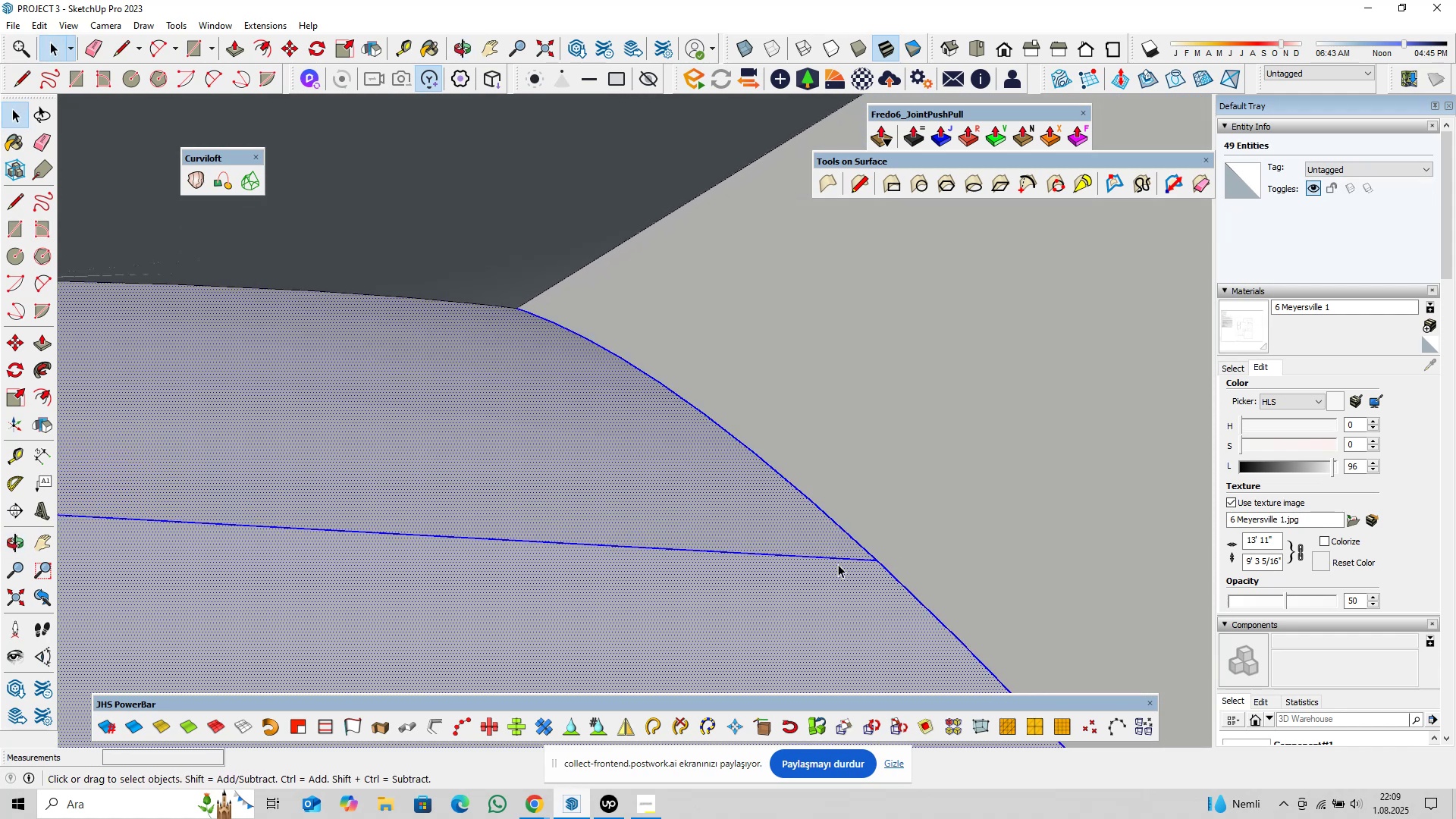 
key(Delete)
 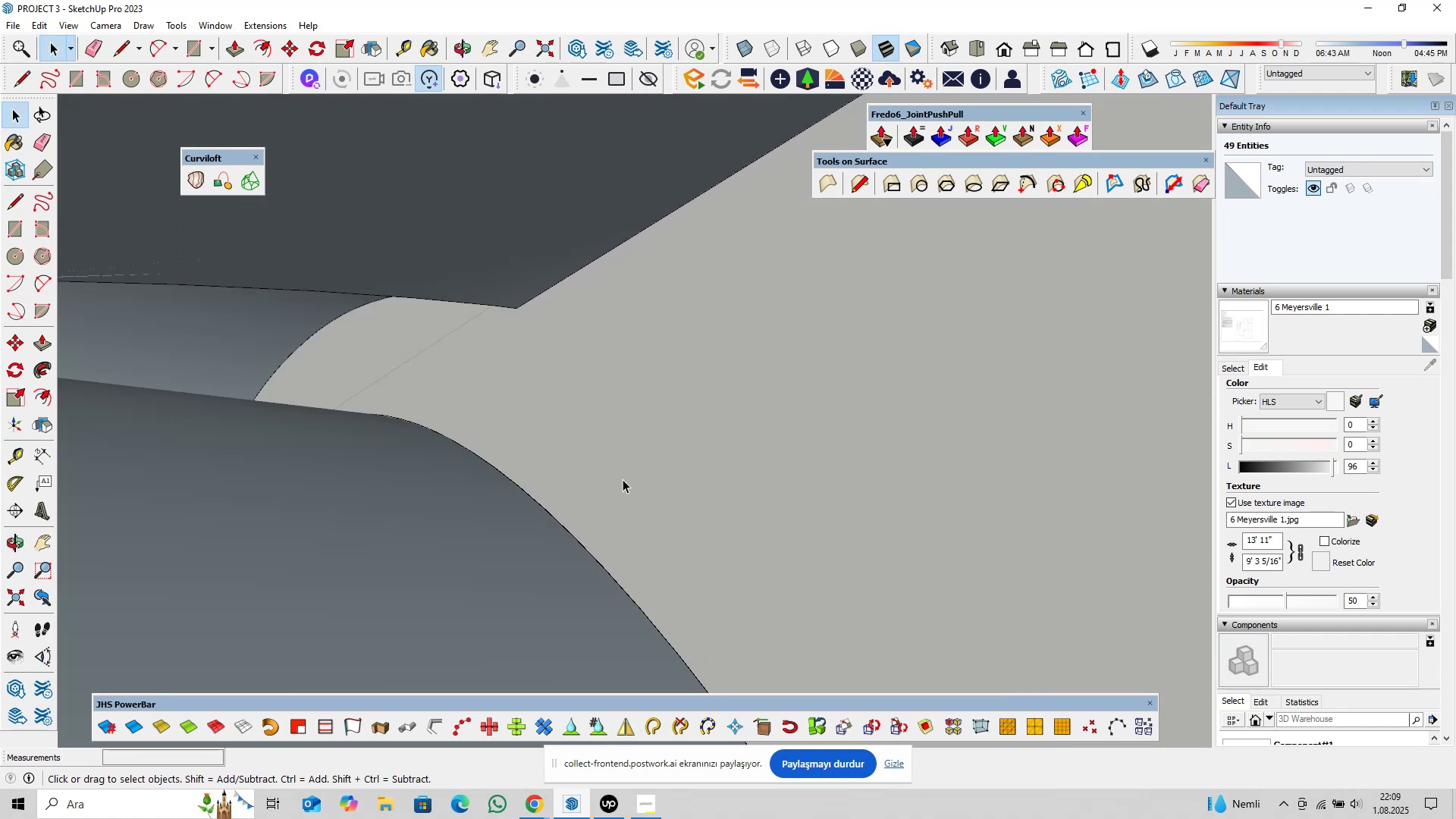 
hold_key(key=ShiftLeft, duration=0.6)
 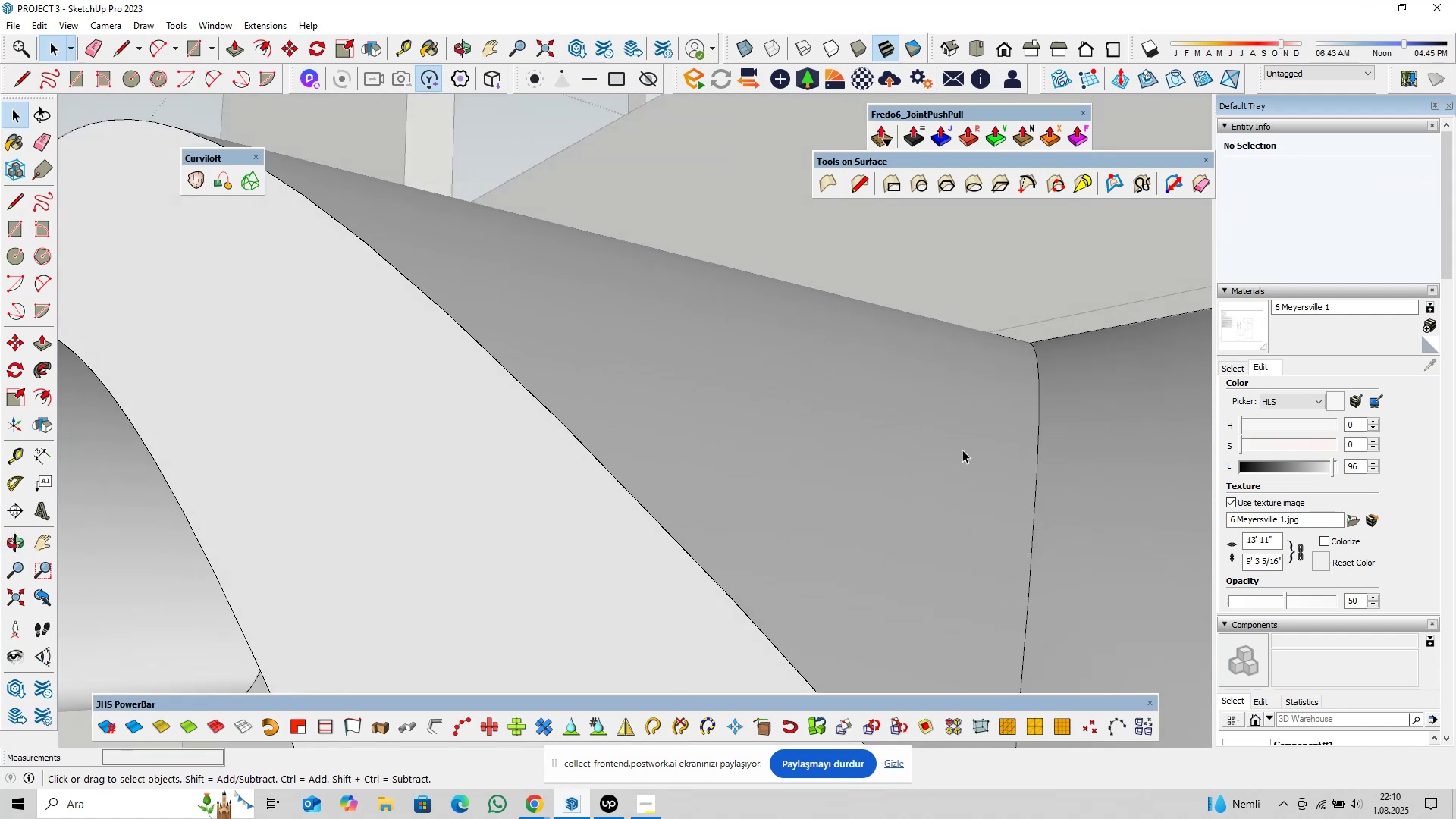 
scroll: coordinate [932, 507], scroll_direction: down, amount: 10.0
 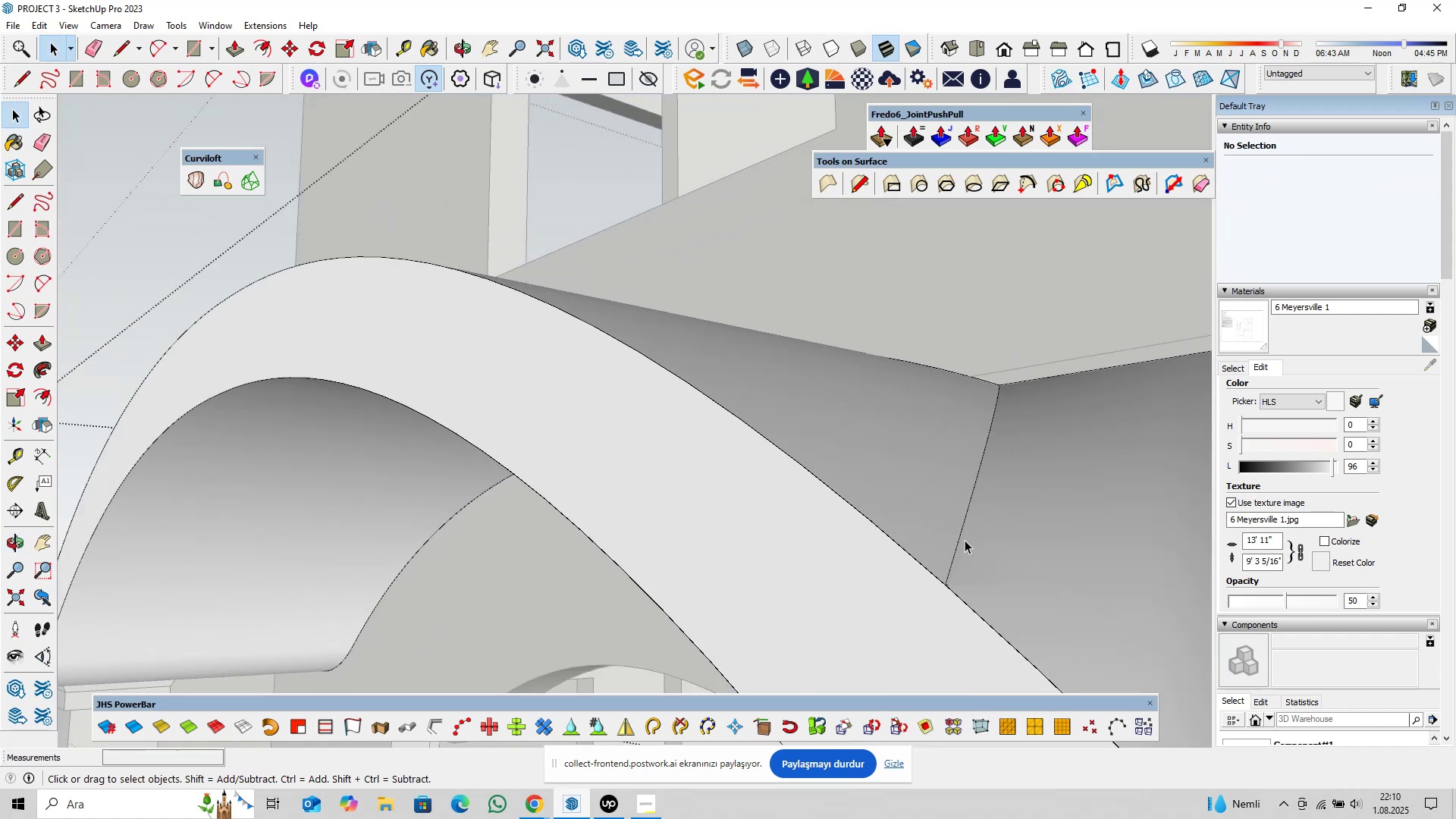 
hold_key(key=ShiftLeft, duration=0.33)
 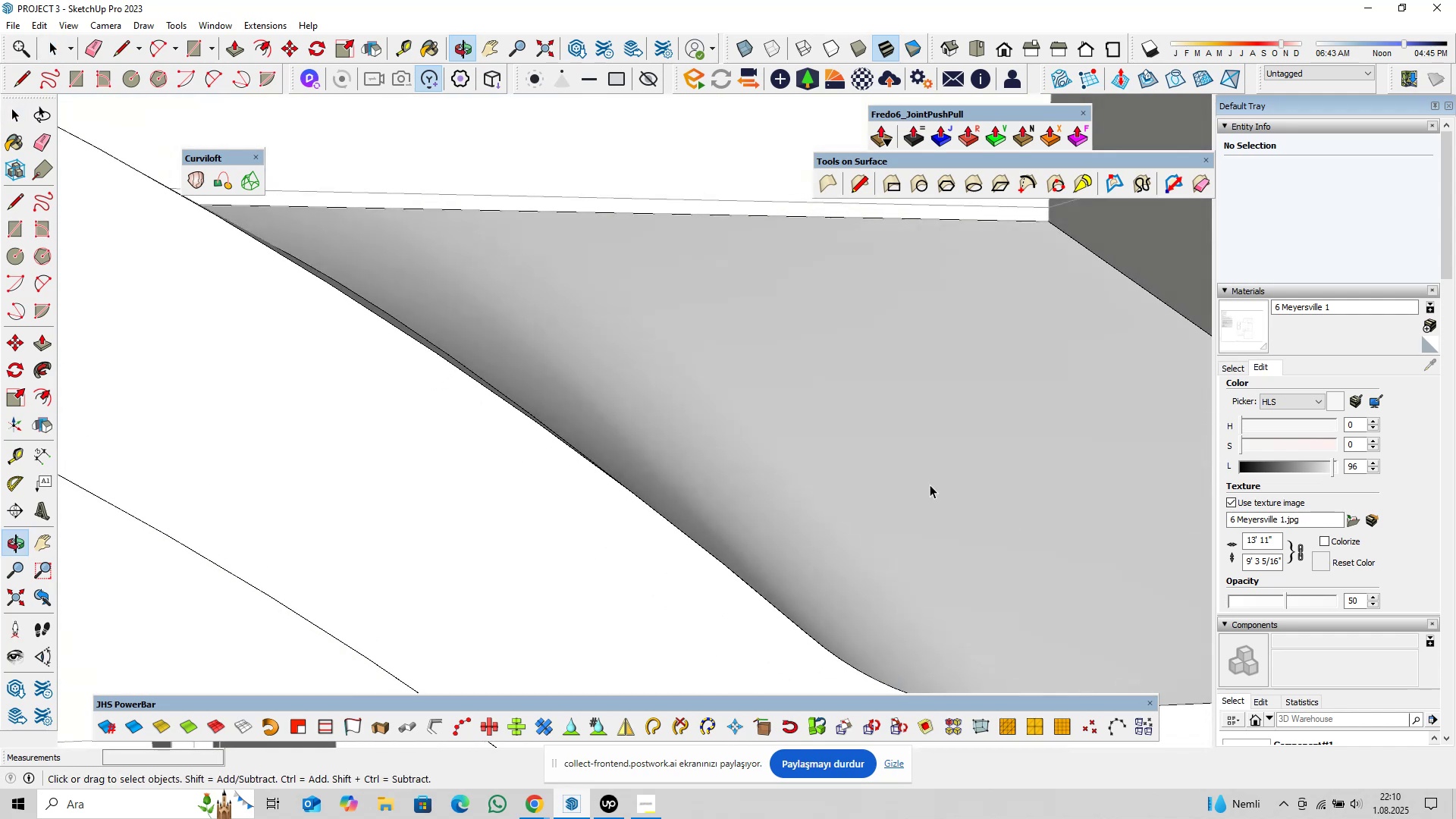 
scroll: coordinate [885, 475], scroll_direction: down, amount: 11.0
 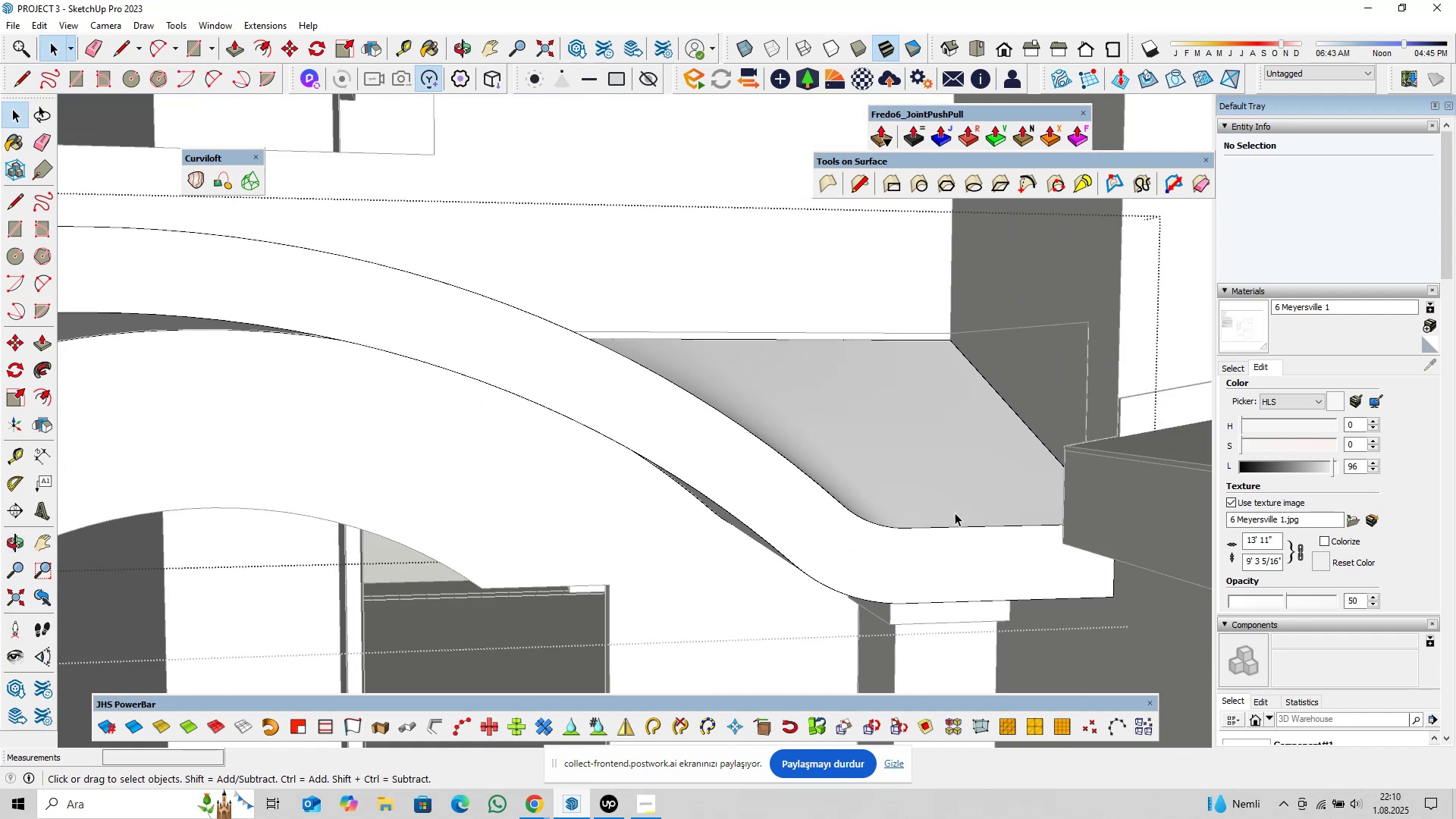 
key(Shift+ShiftLeft)
 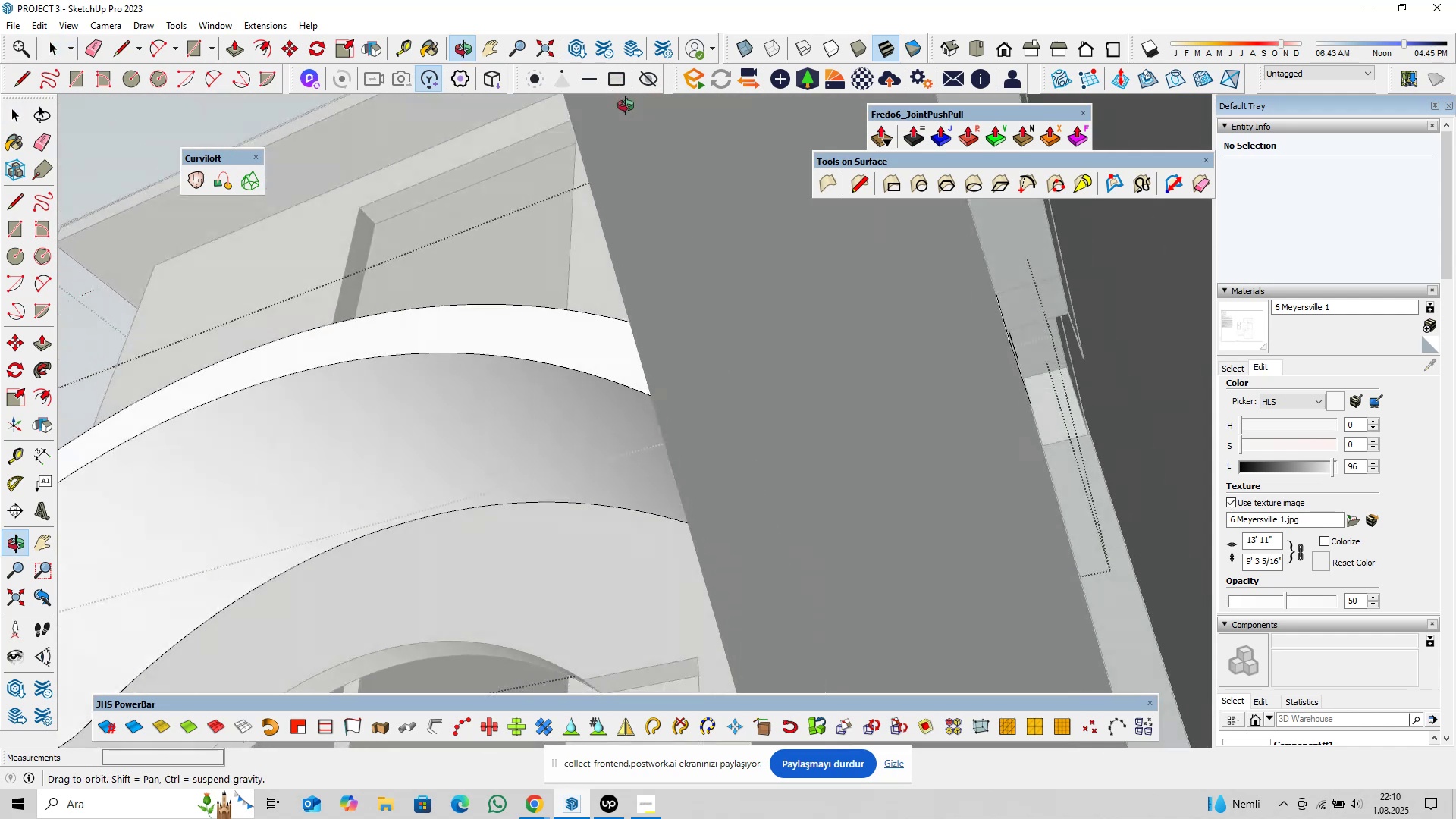 
scroll: coordinate [868, 466], scroll_direction: up, amount: 14.0
 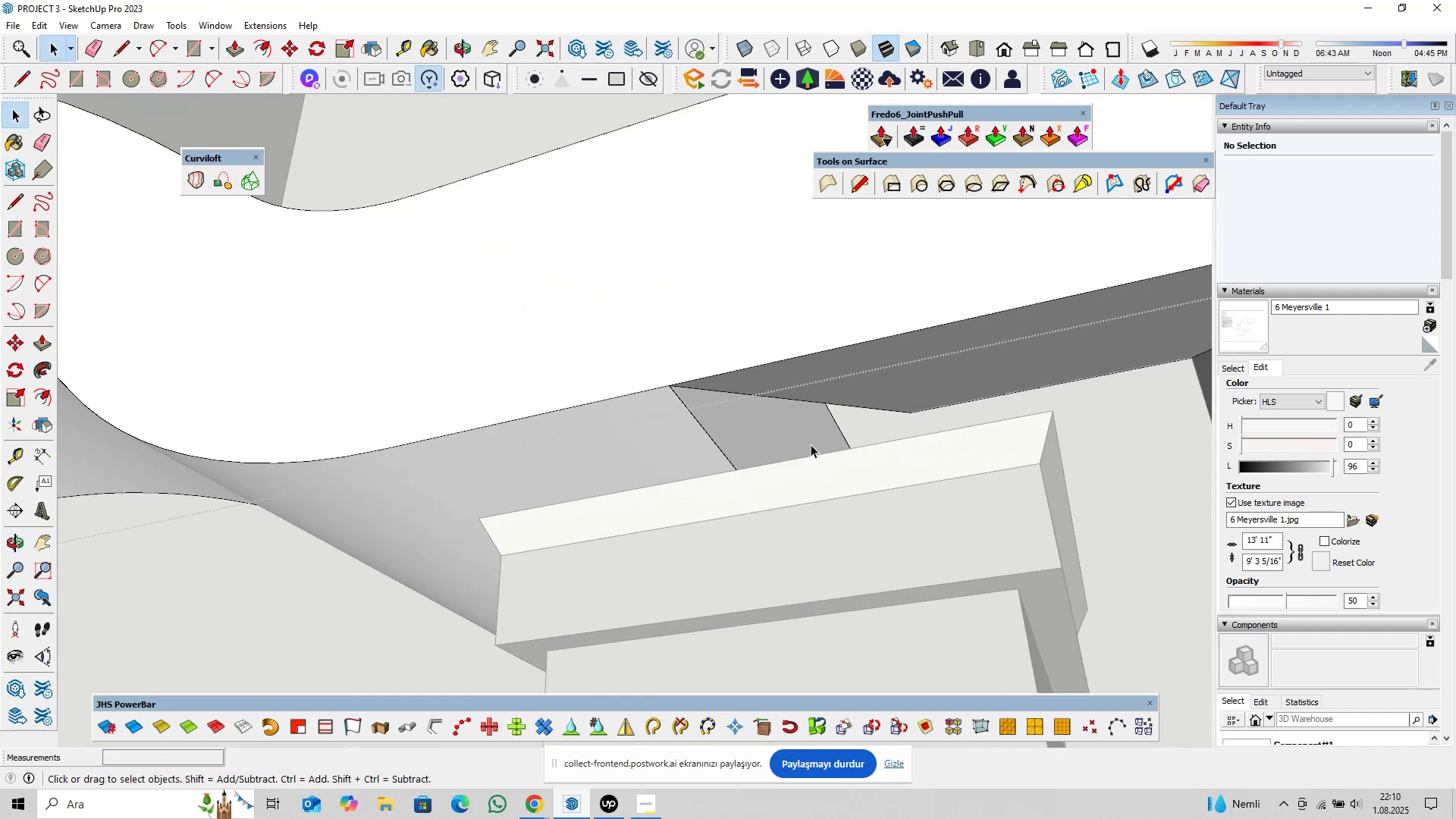 
left_click([802, 438])
 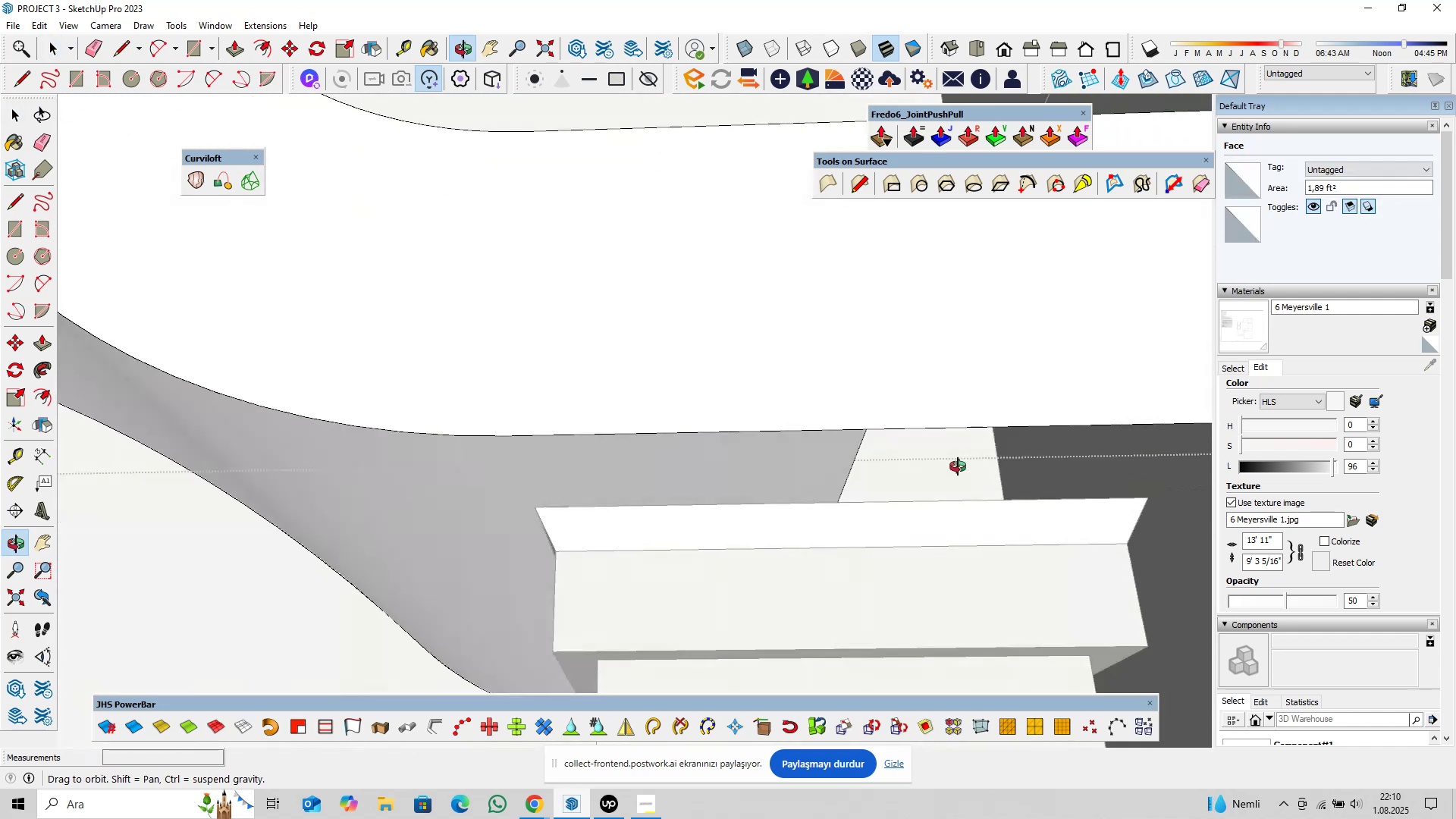 
scroll: coordinate [839, 588], scroll_direction: down, amount: 17.0
 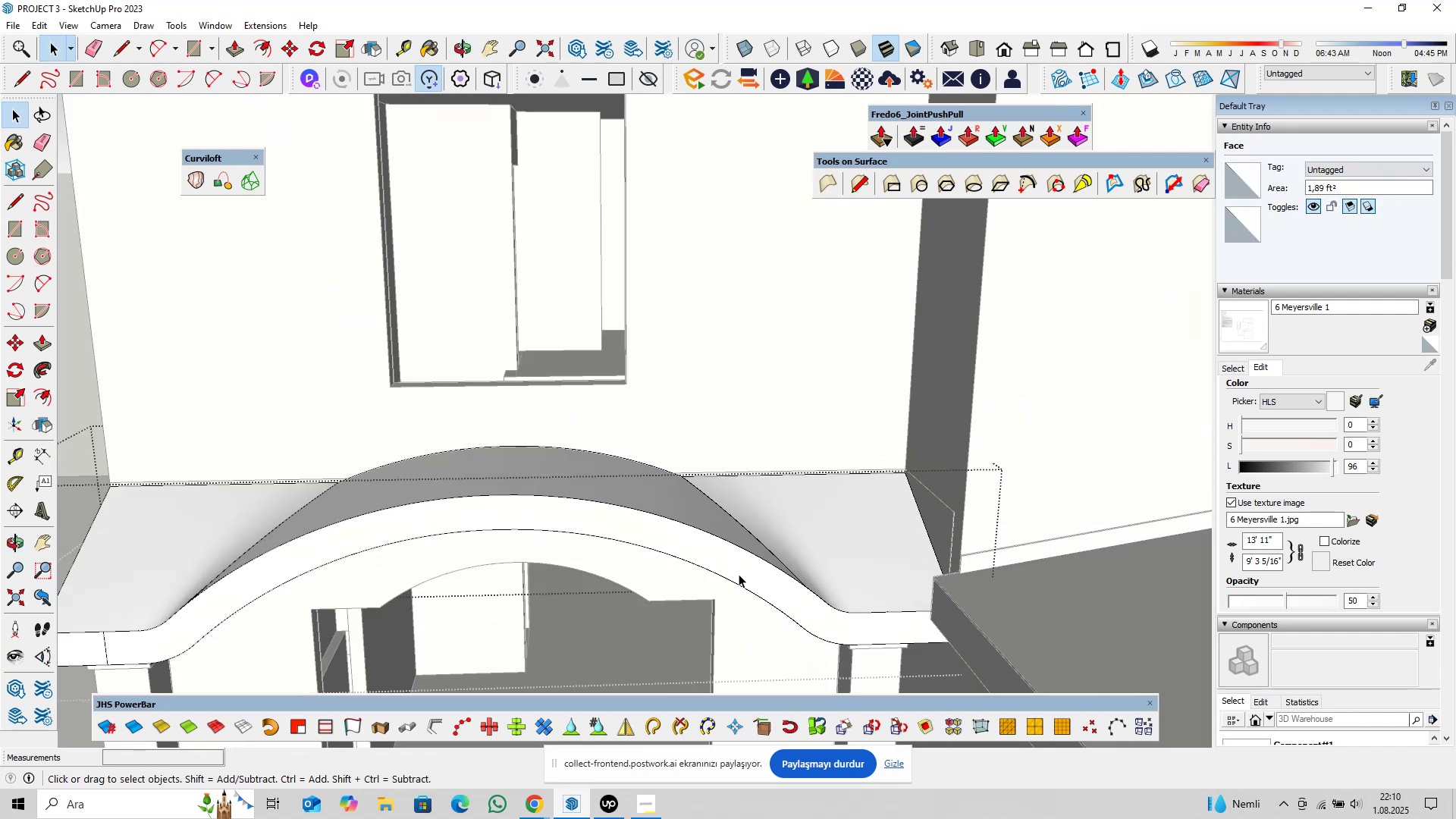 
key(Shift+ShiftLeft)
 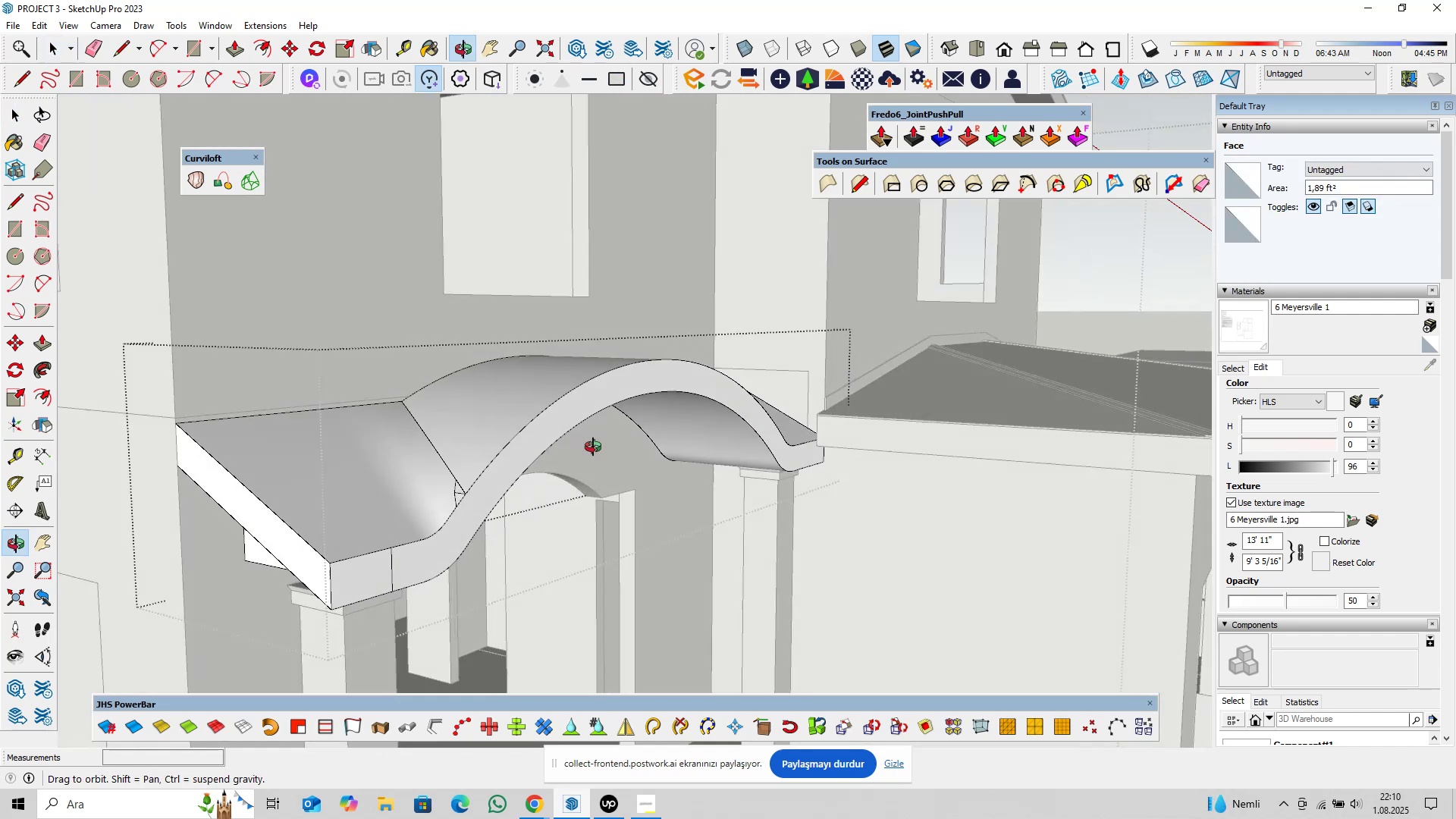 
hold_key(key=ShiftLeft, duration=0.51)
 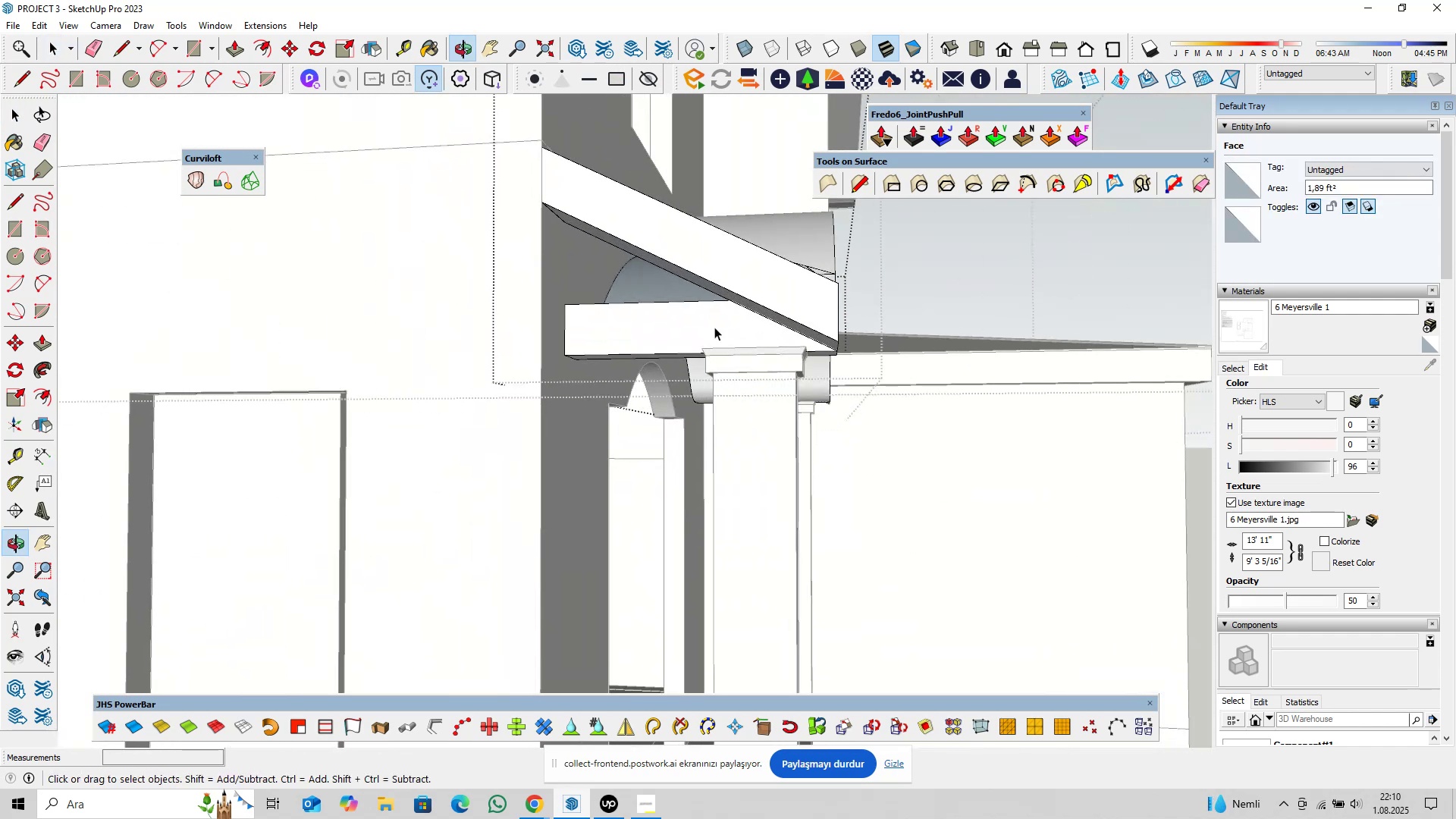 
scroll: coordinate [667, 287], scroll_direction: up, amount: 9.0
 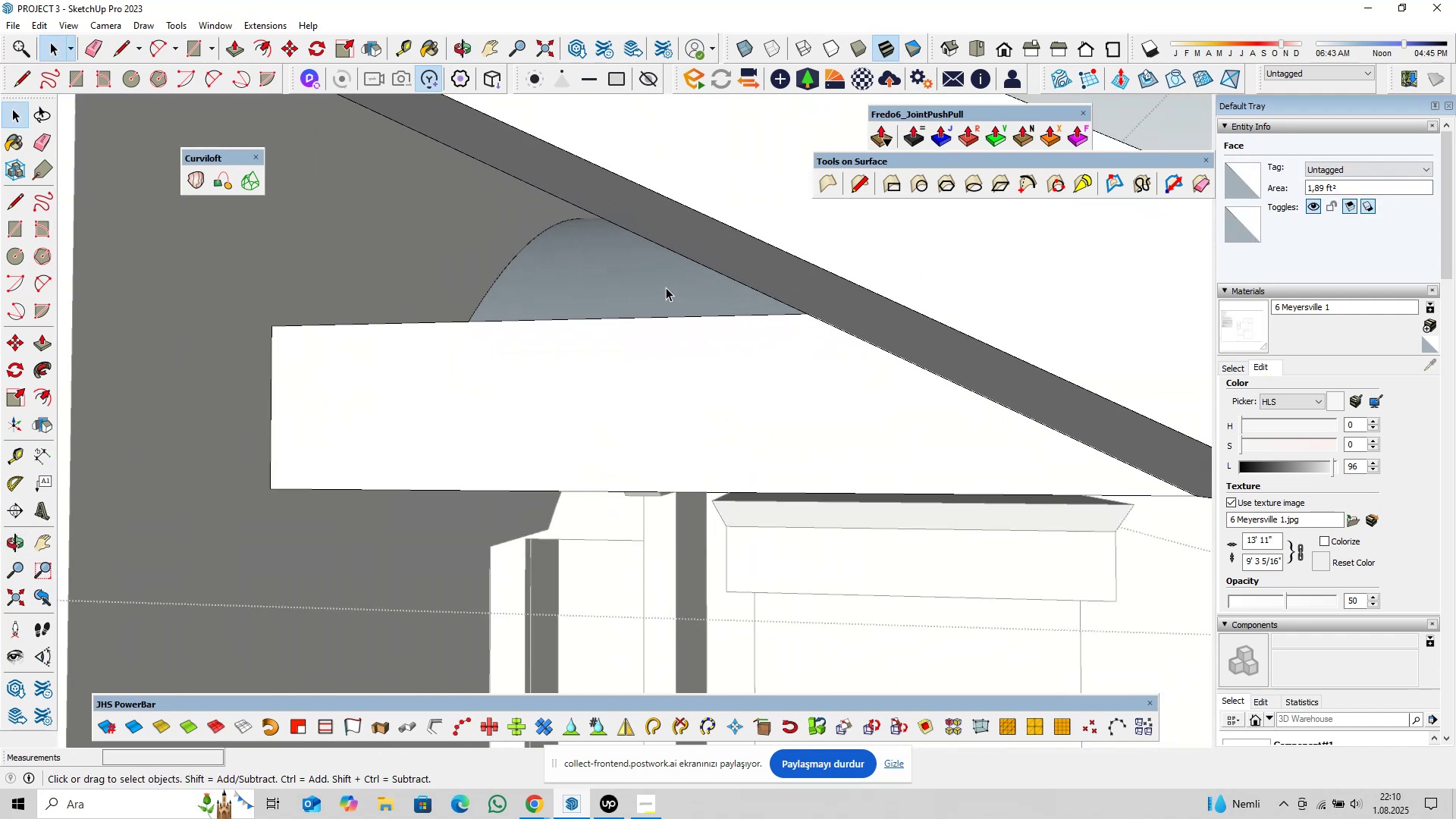 
key(Shift+ShiftLeft)
 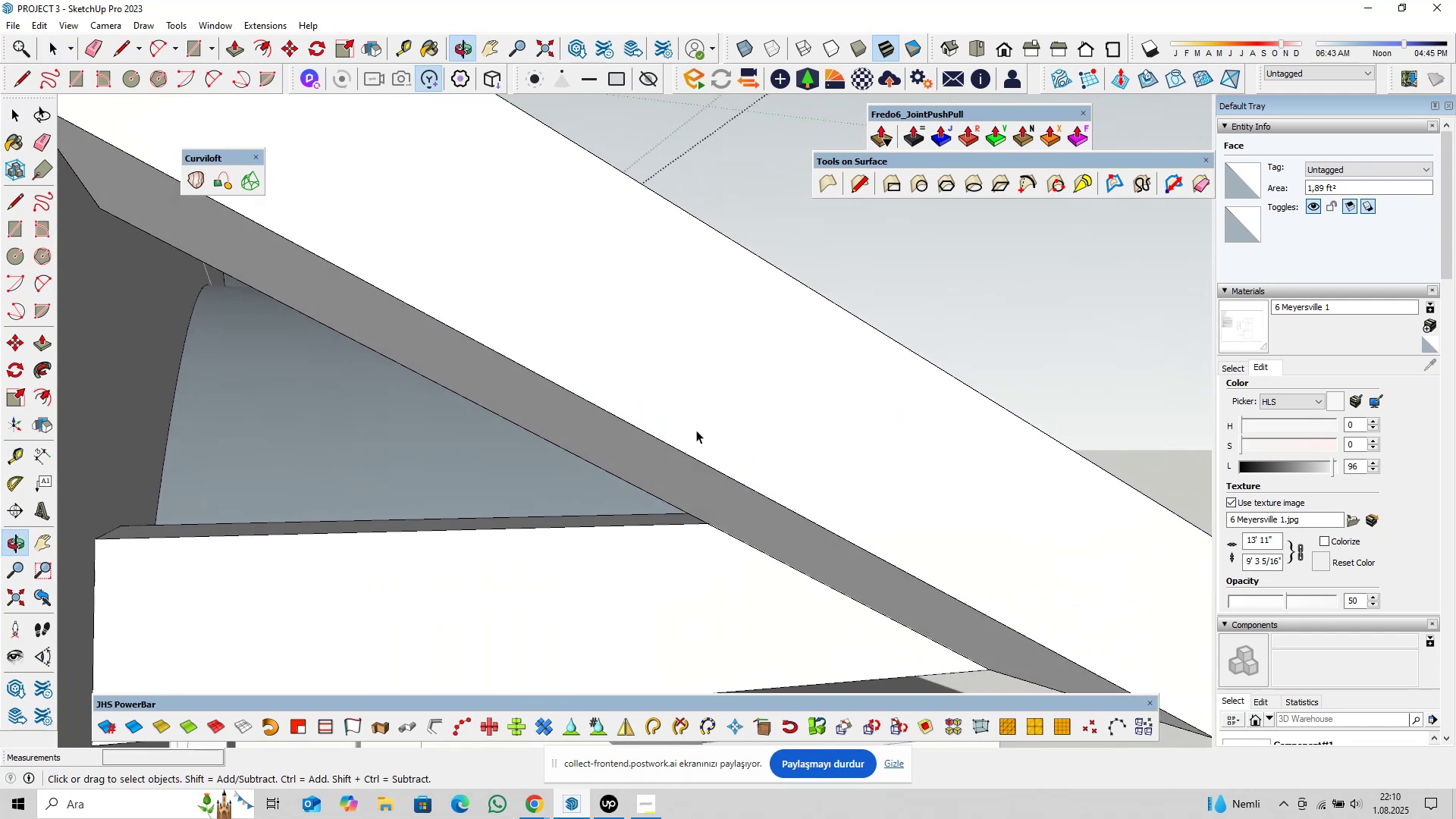 
scroll: coordinate [585, 448], scroll_direction: down, amount: 6.0
 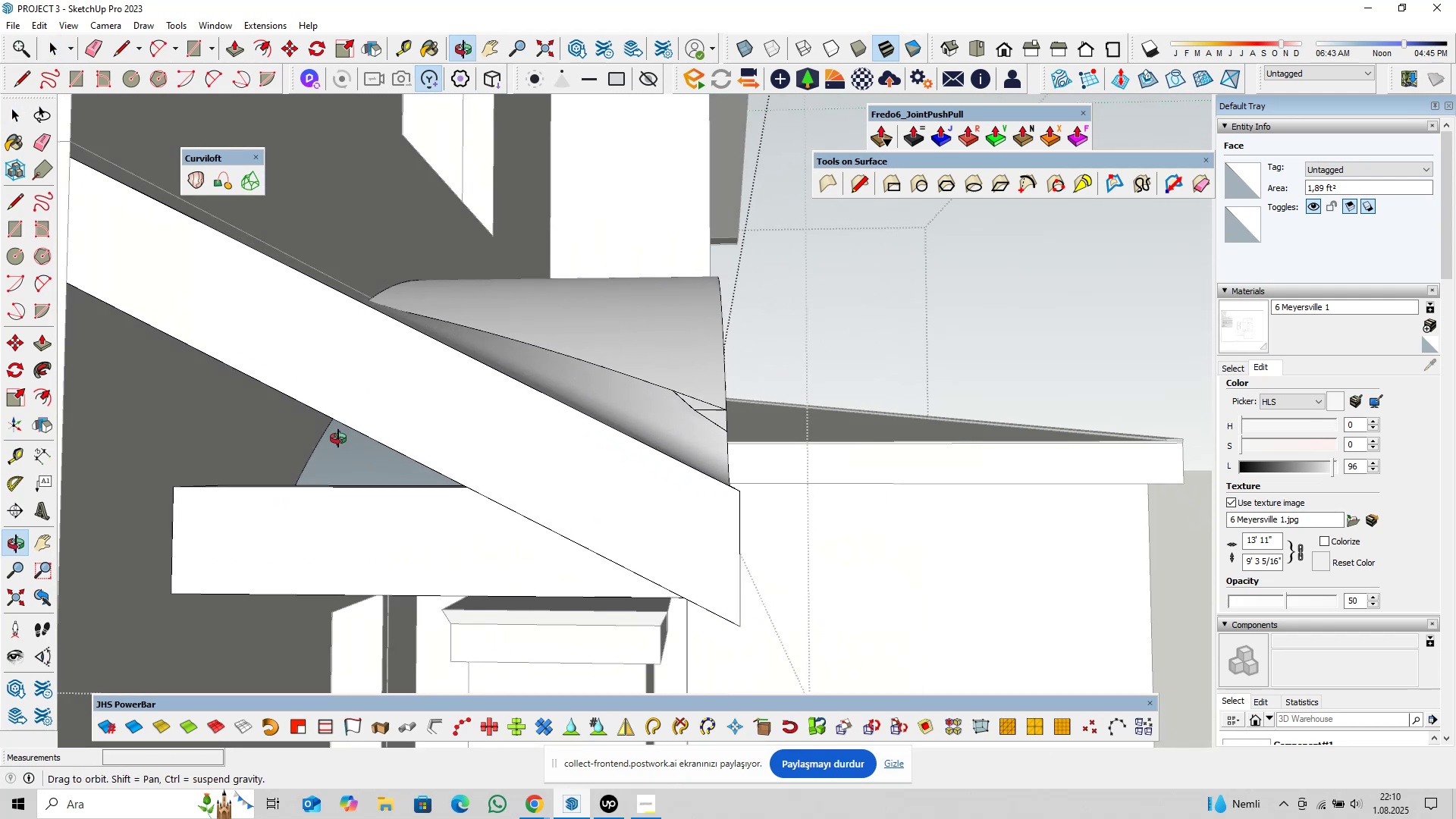 
hold_key(key=ShiftLeft, duration=0.95)
 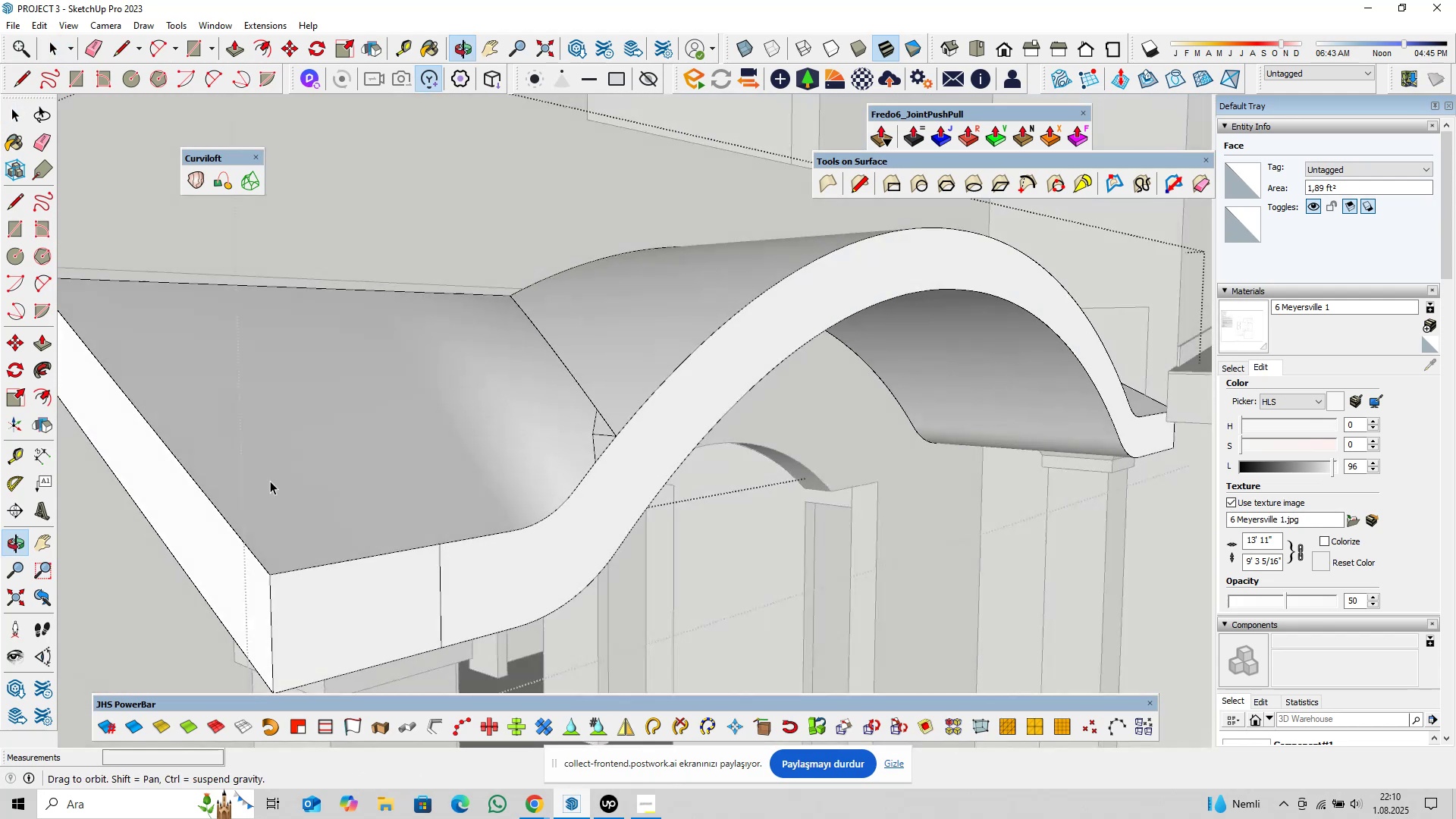 
scroll: coordinate [626, 438], scroll_direction: up, amount: 10.0
 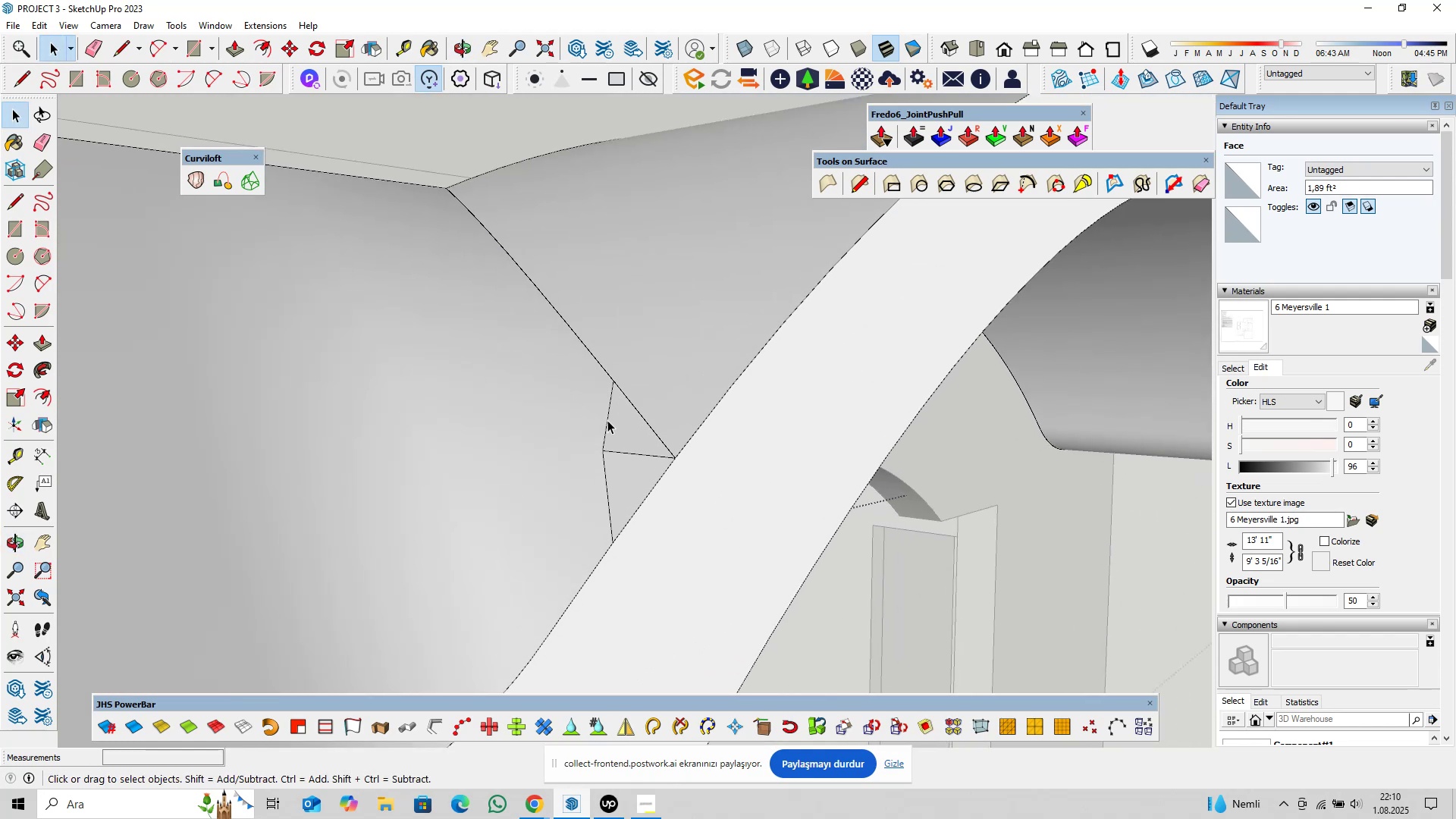 
left_click([607, 419])
 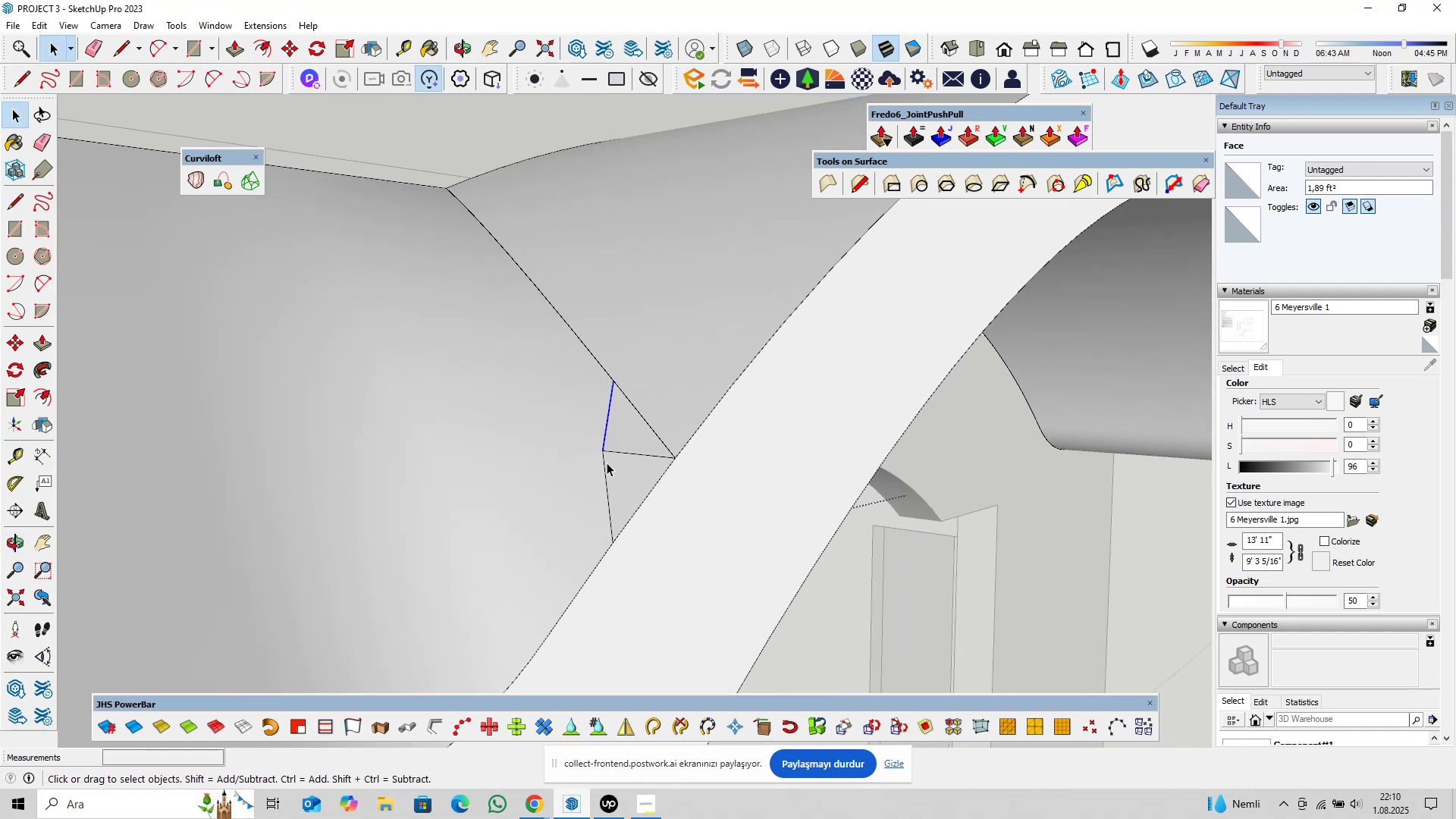 
hold_key(key=ControlLeft, duration=1.19)
left_click([607, 467])
 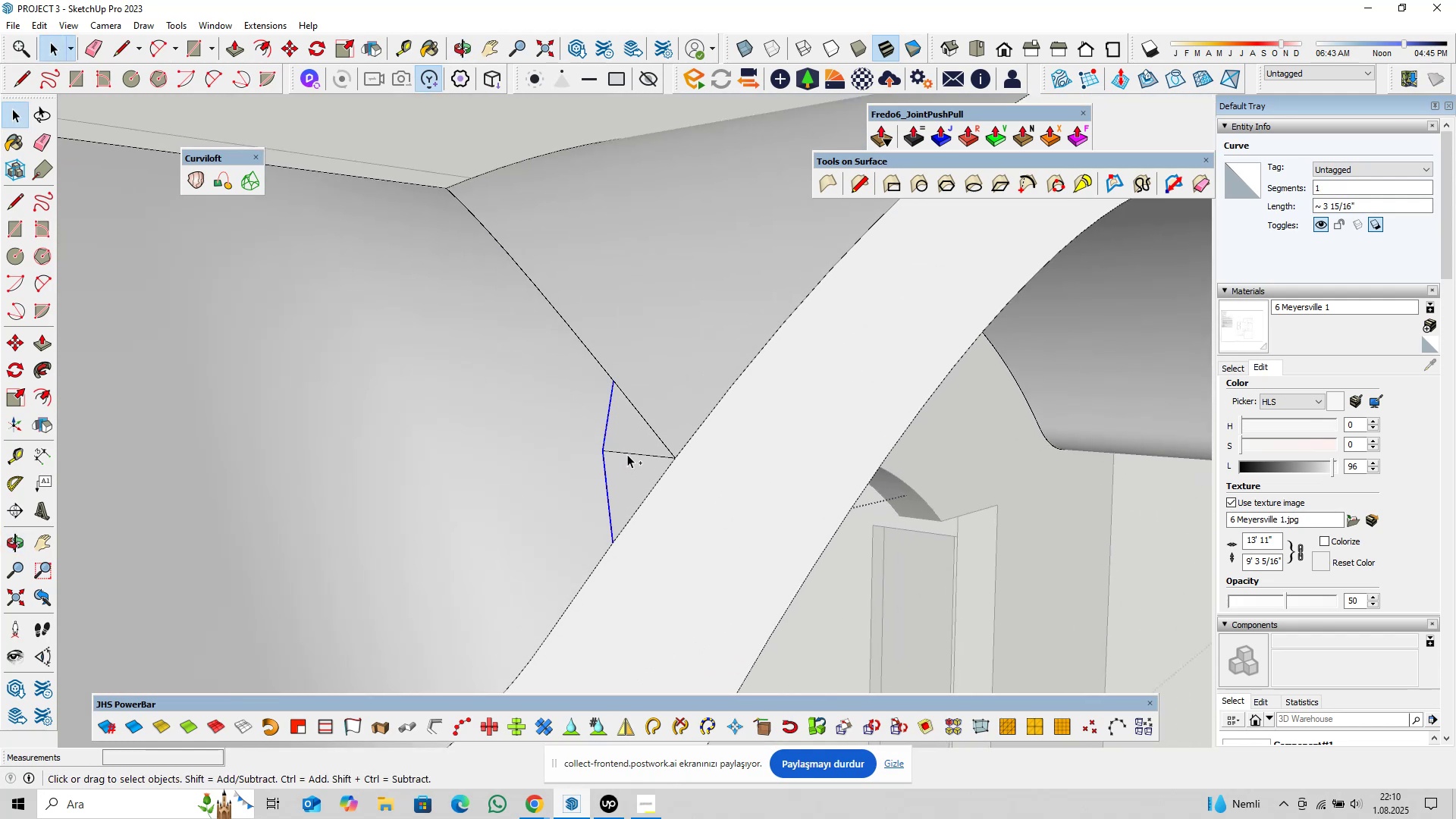 
left_click([627, 454])
 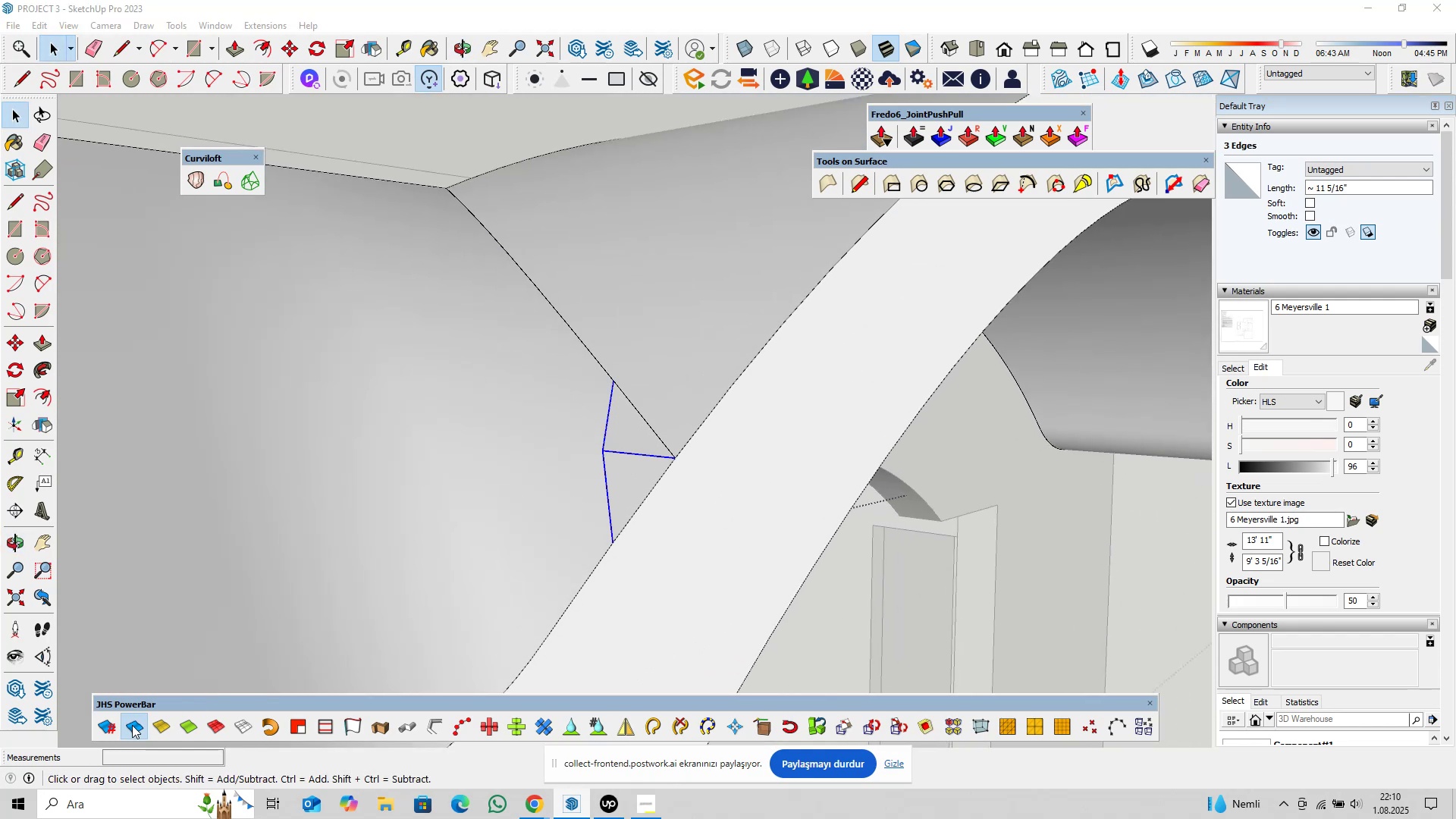 
double_click([472, 481])
 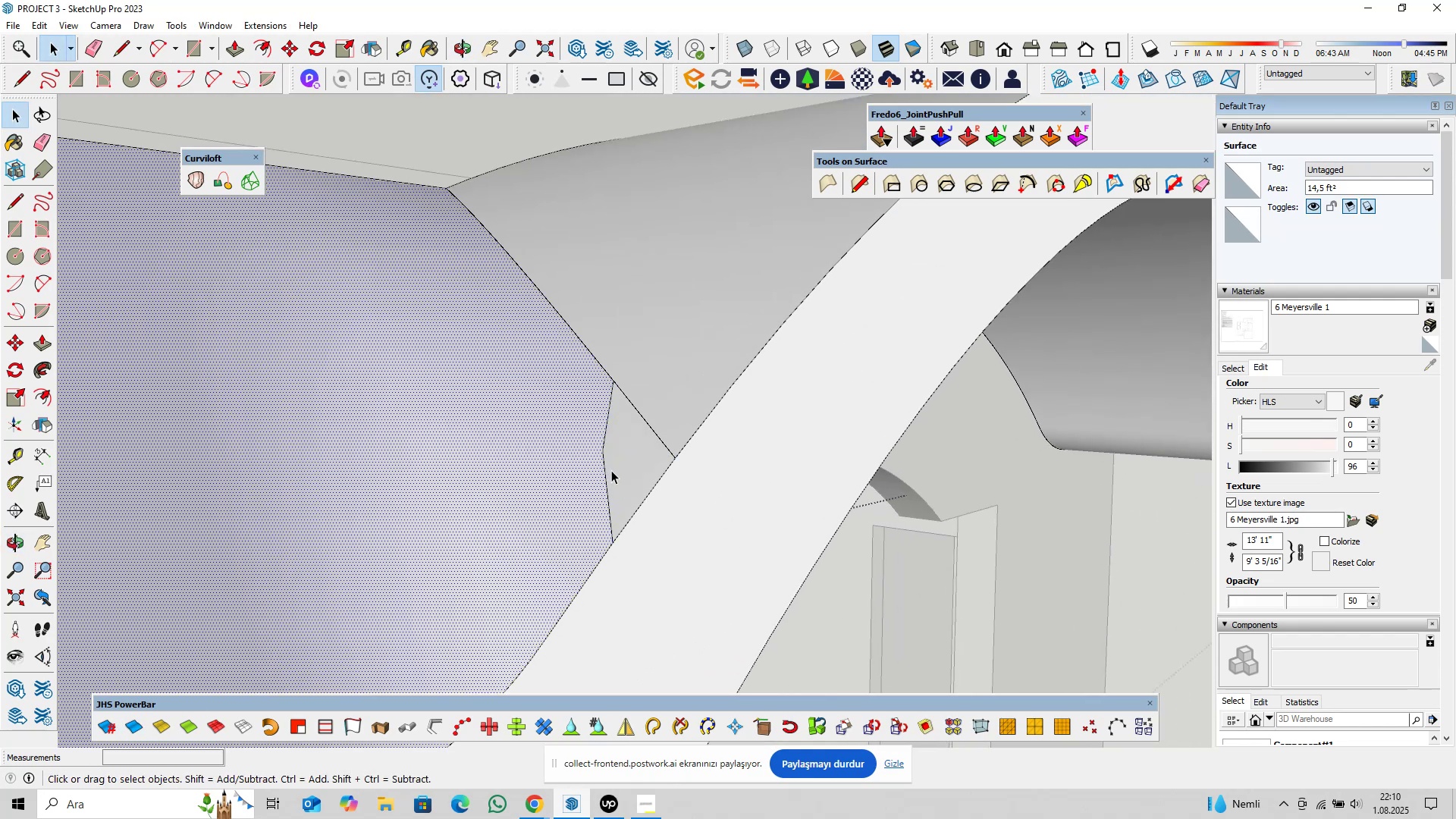 
double_click([604, 474])
 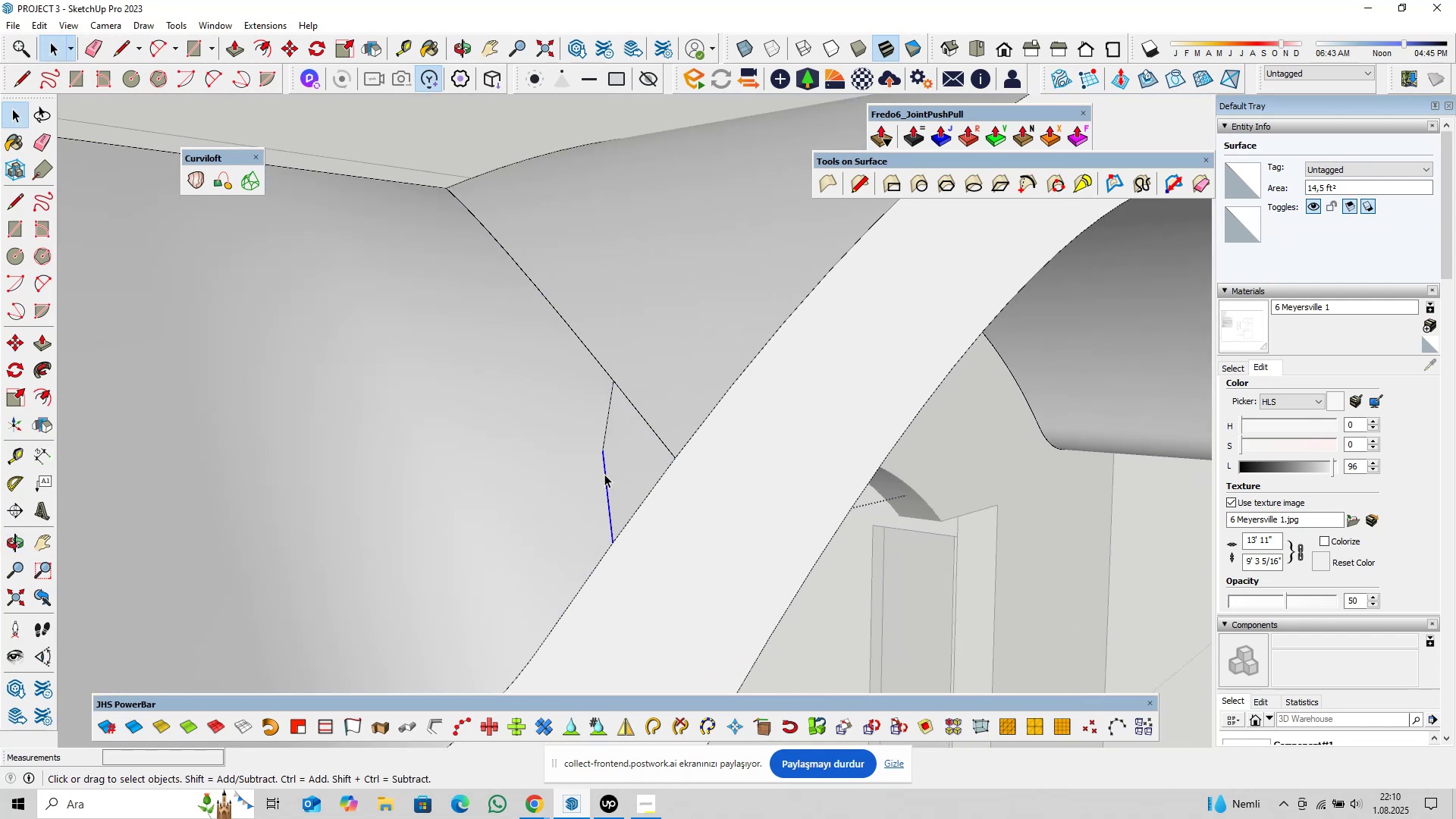 
scroll: coordinate [545, 453], scroll_direction: up, amount: 13.0
 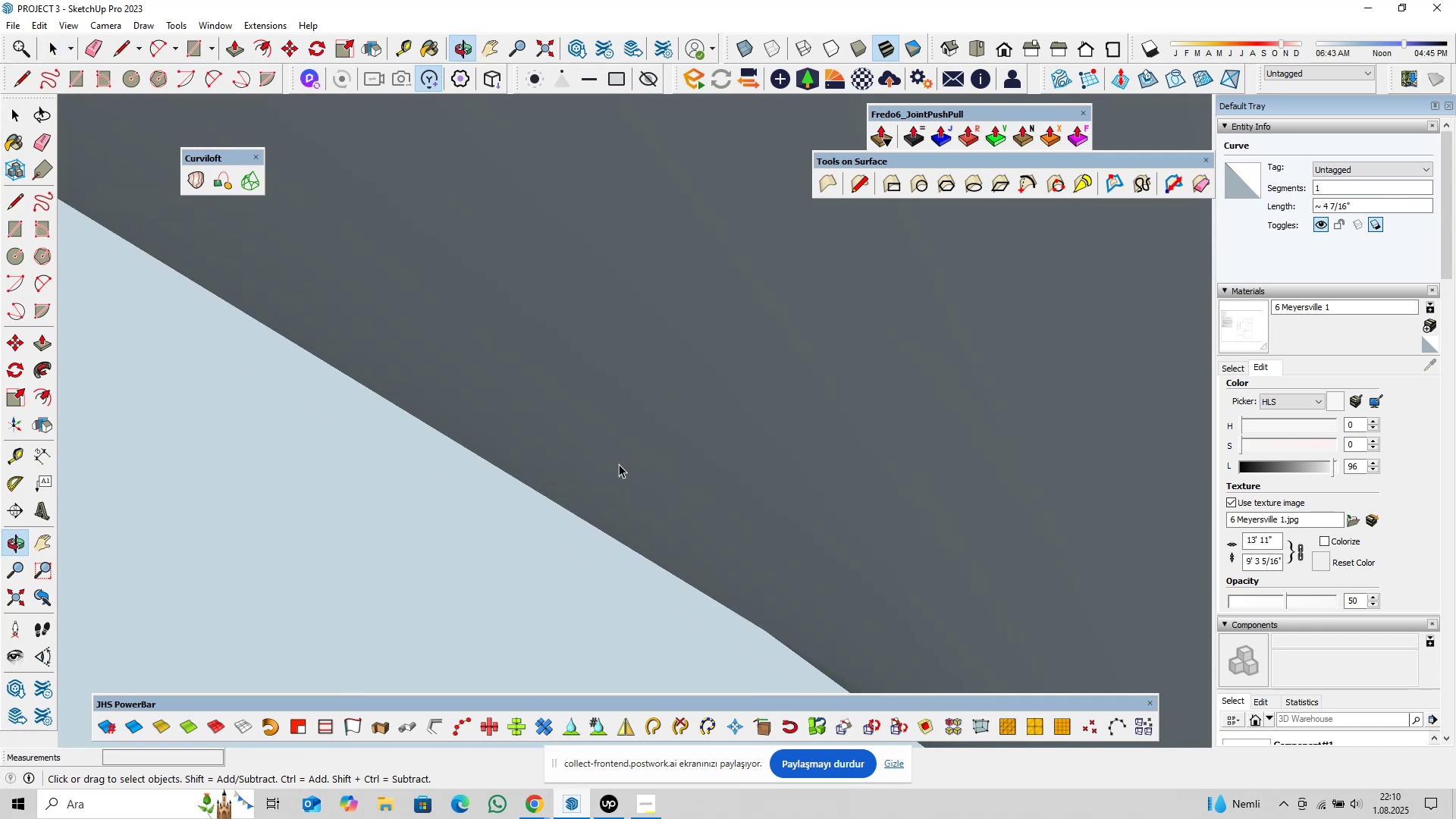 
hold_key(key=ShiftLeft, duration=1.24)
 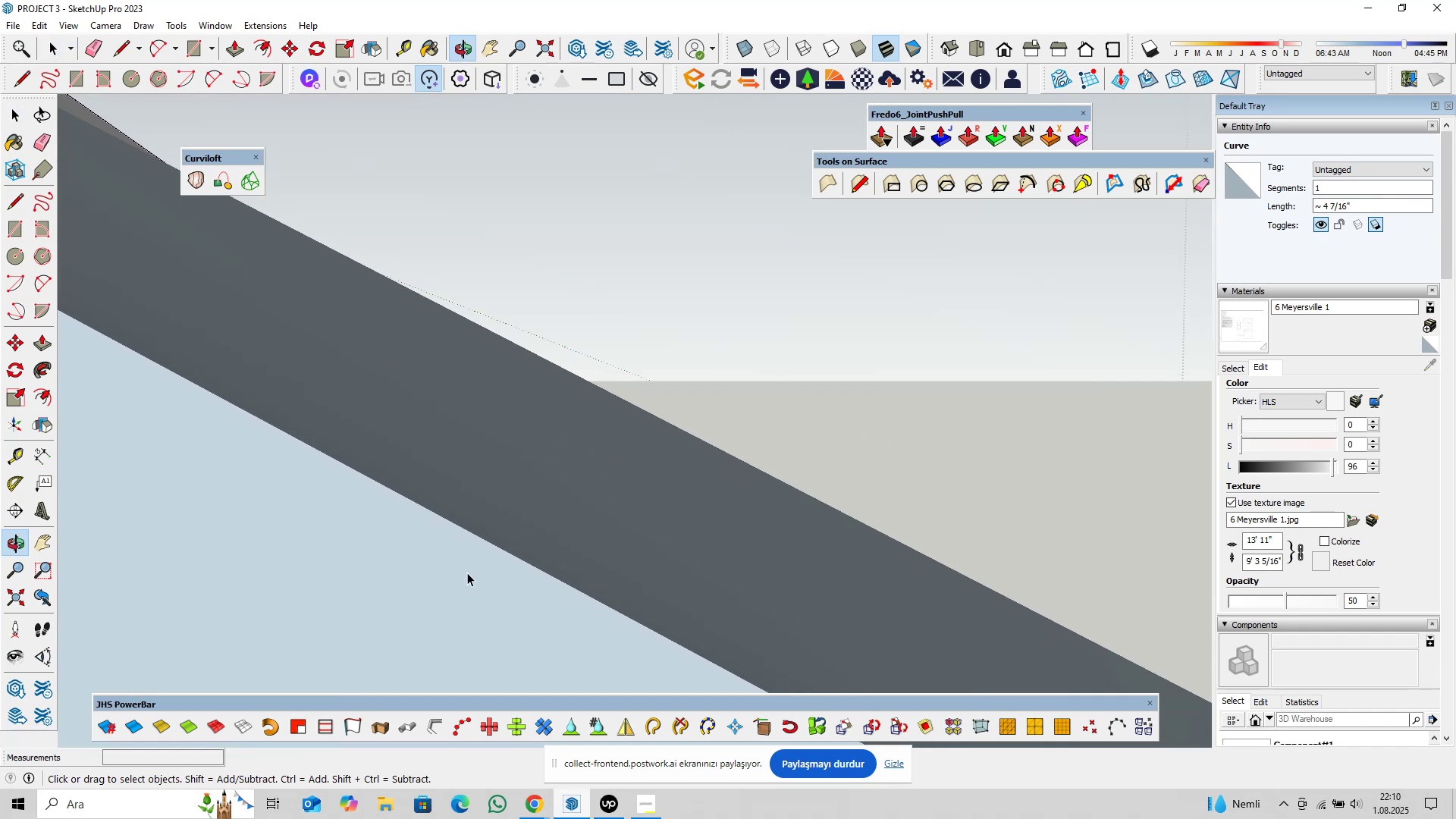 
hold_key(key=ShiftLeft, duration=0.51)
 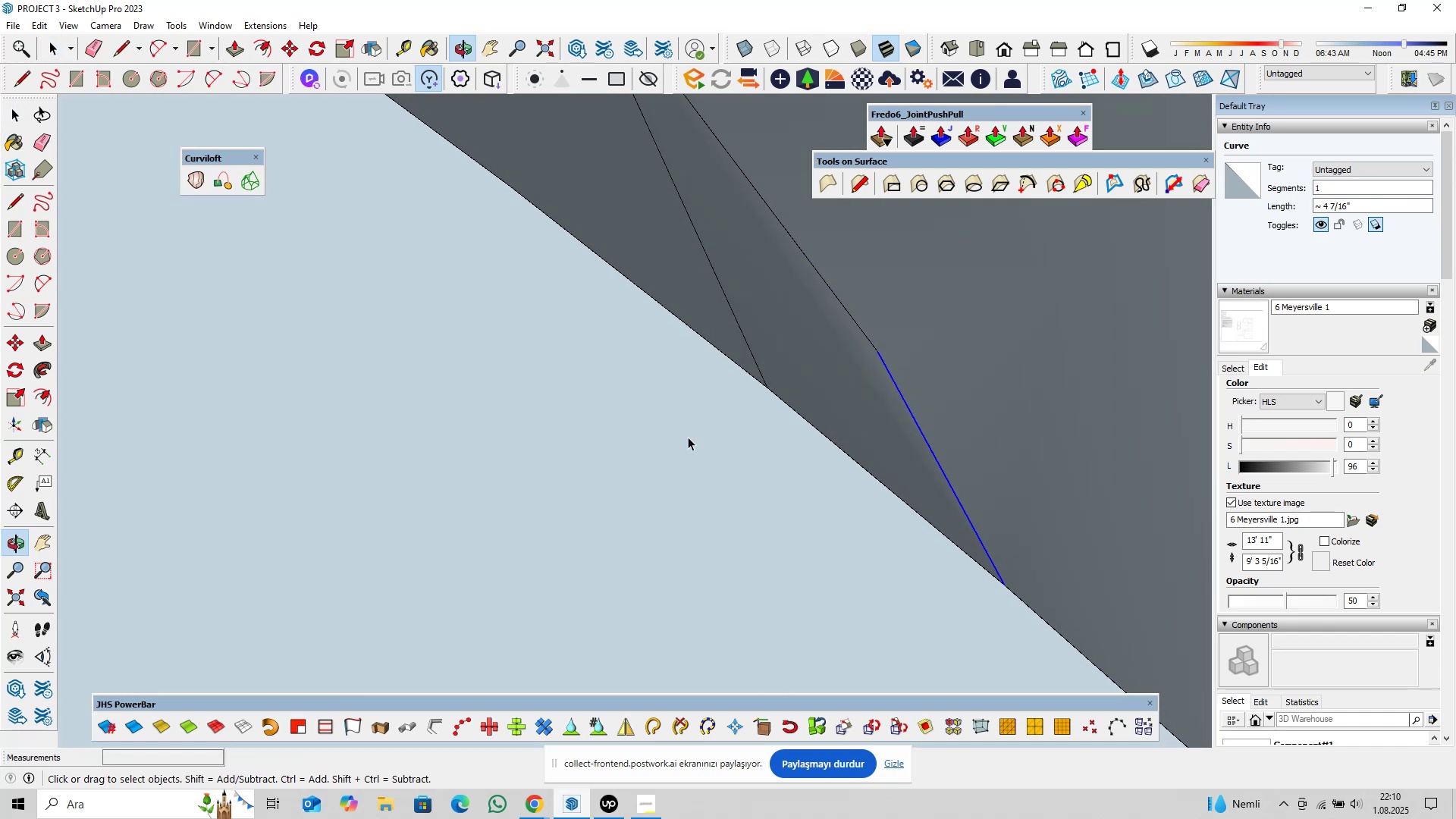 
scroll: coordinate [811, 361], scroll_direction: down, amount: 6.0
 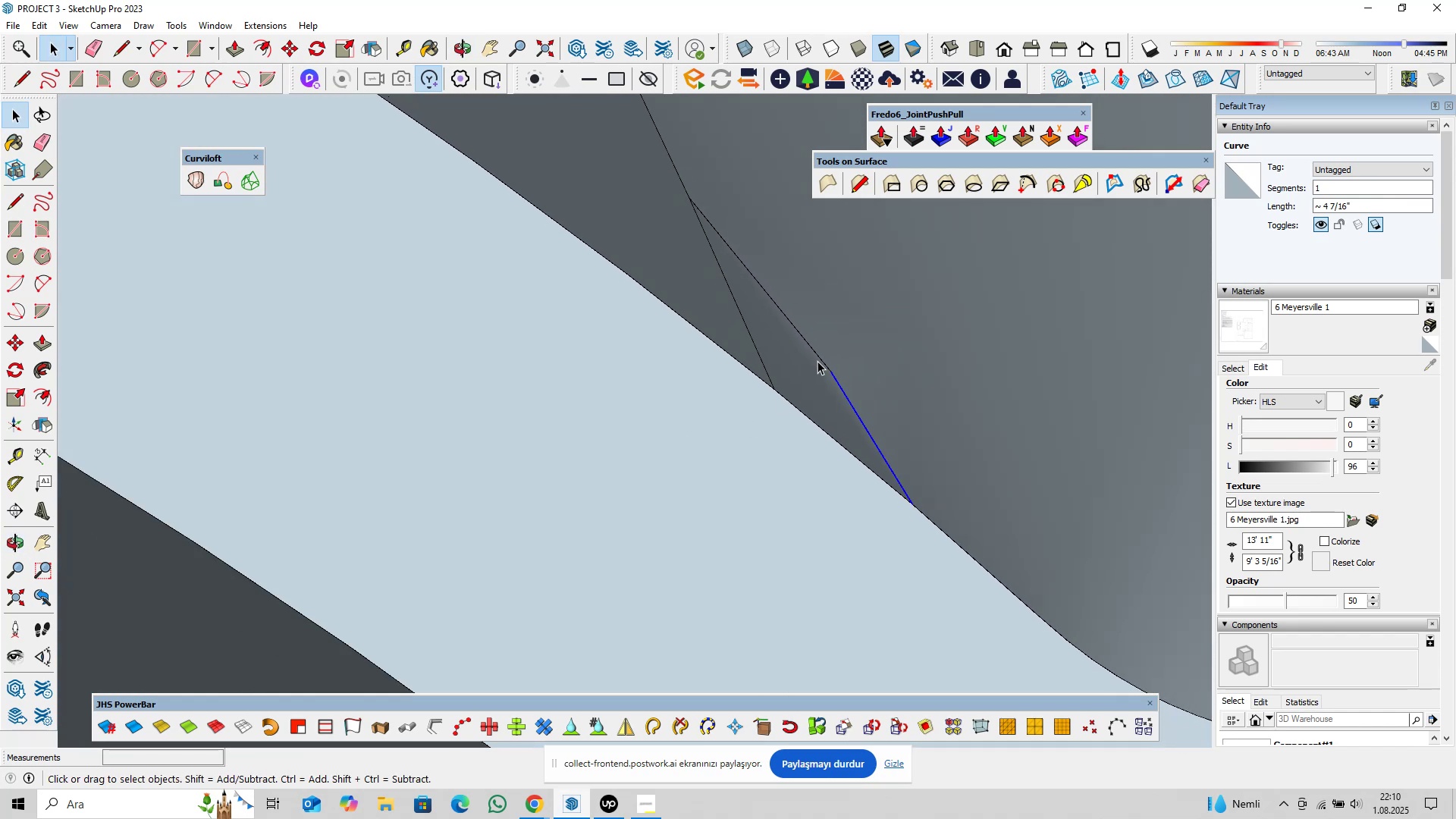 
hold_key(key=ShiftLeft, duration=0.34)
 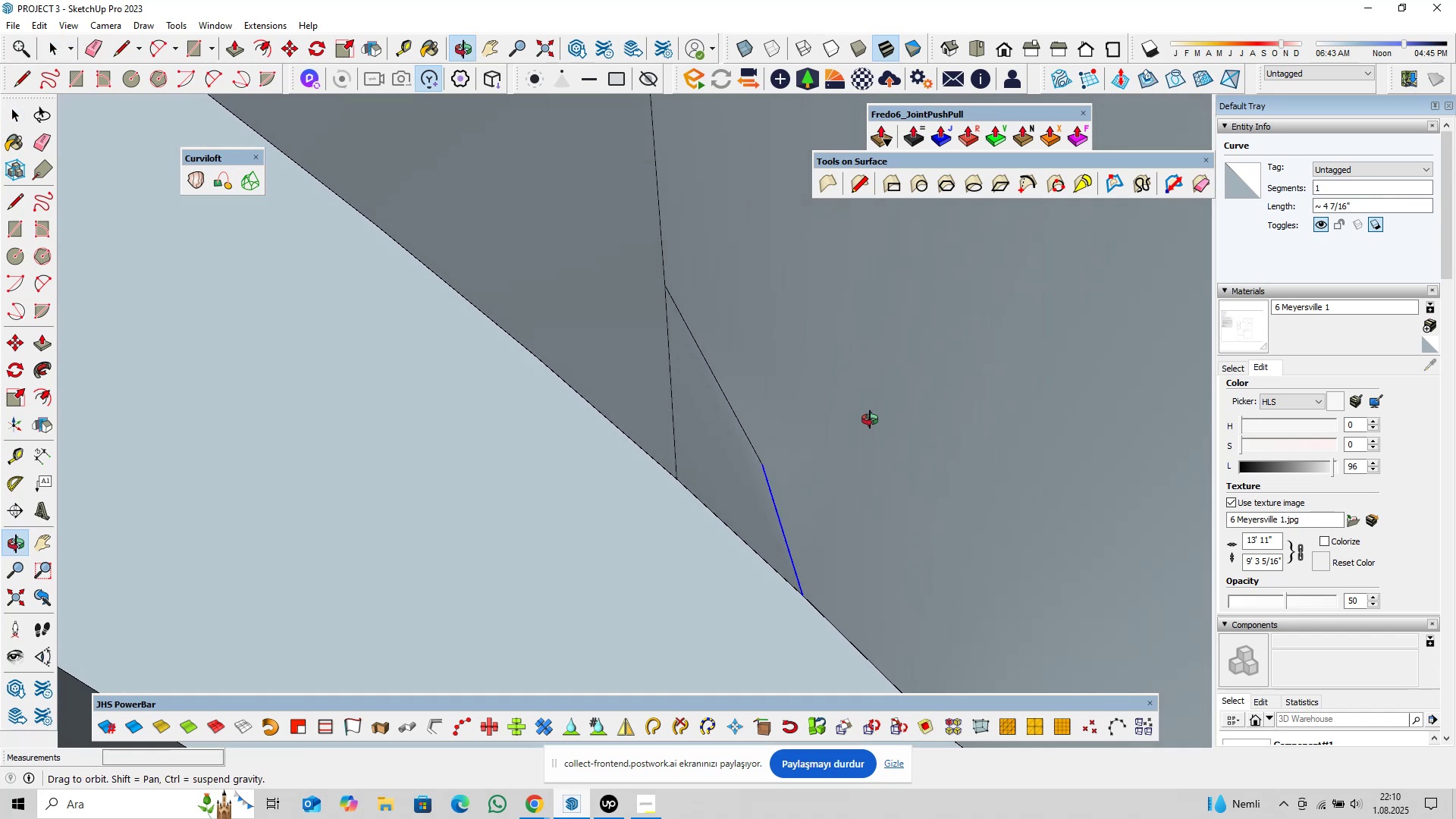 
scroll: coordinate [783, 463], scroll_direction: up, amount: 3.0
 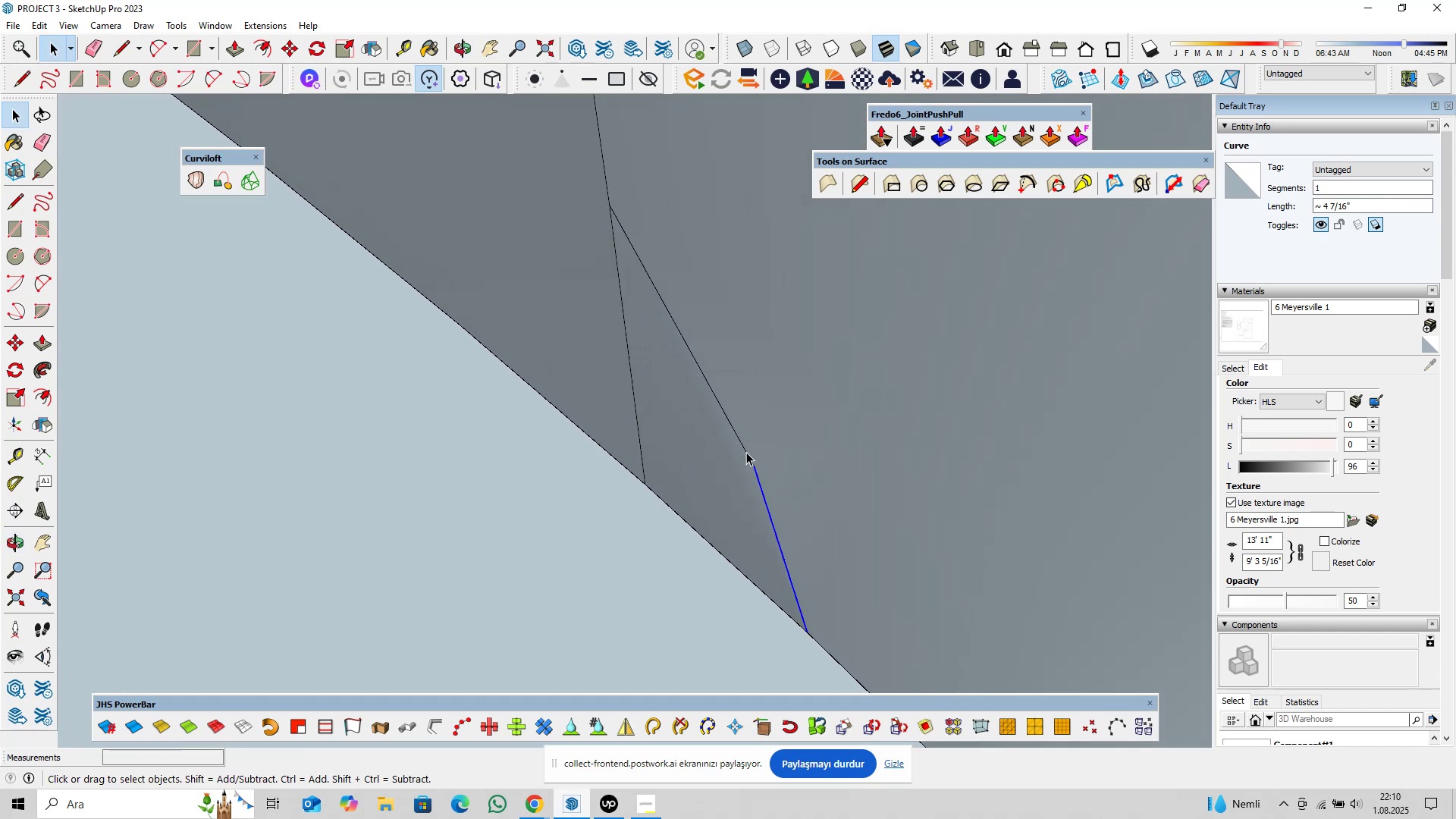 
left_click([747, 451])
 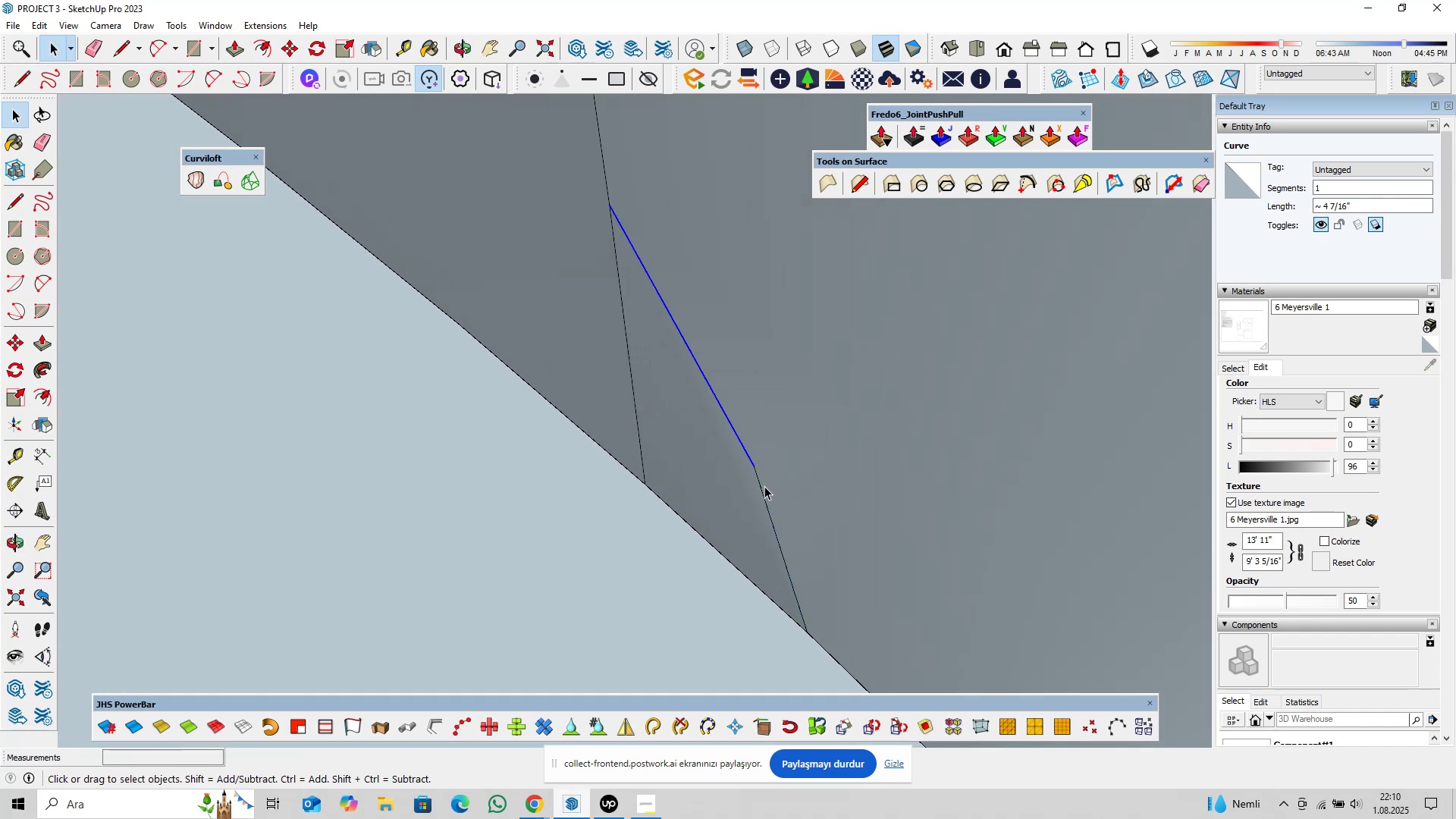 
hold_key(key=ControlLeft, duration=0.43)
left_click([761, 489])
 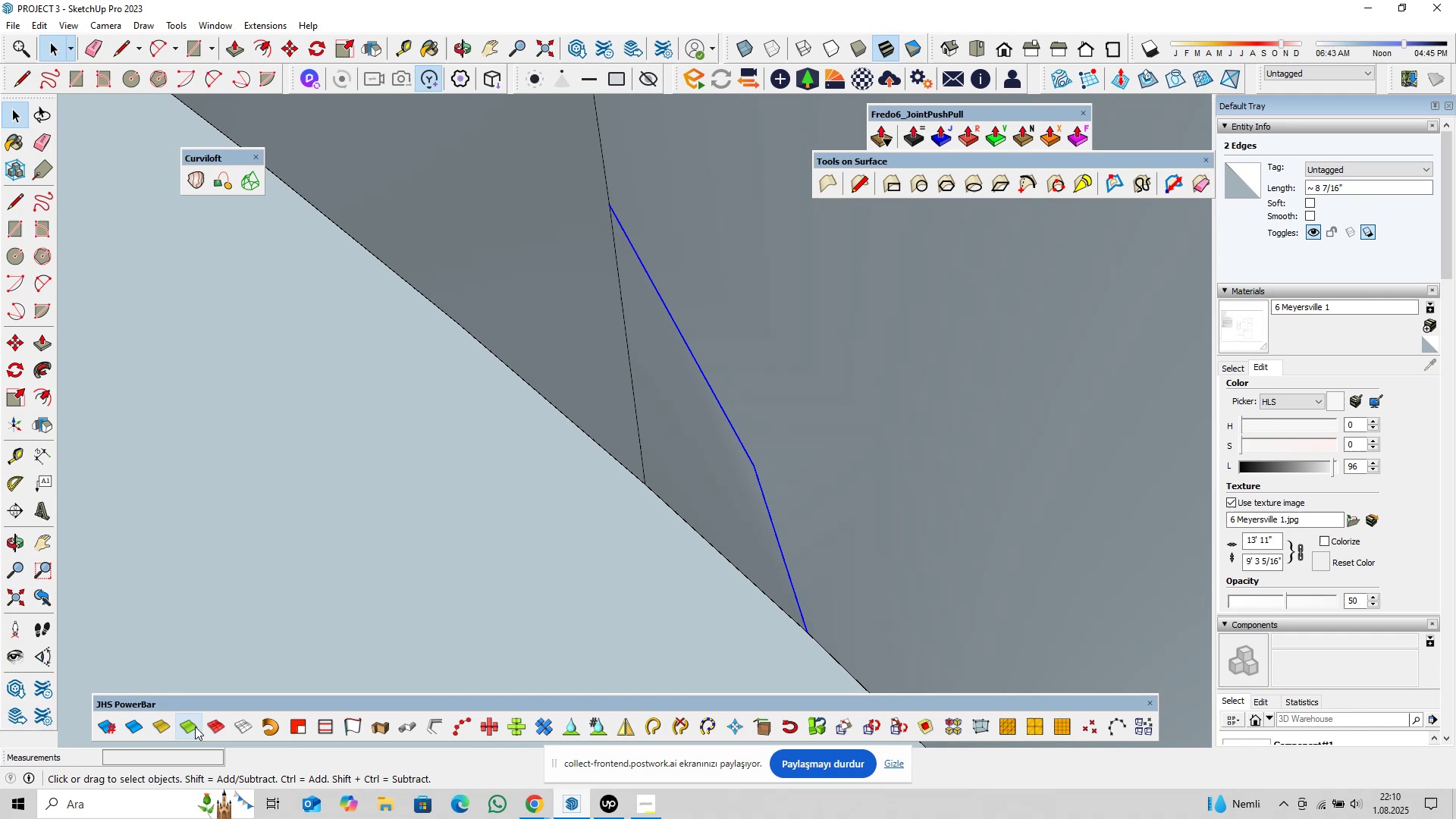 
double_click([748, 445])
 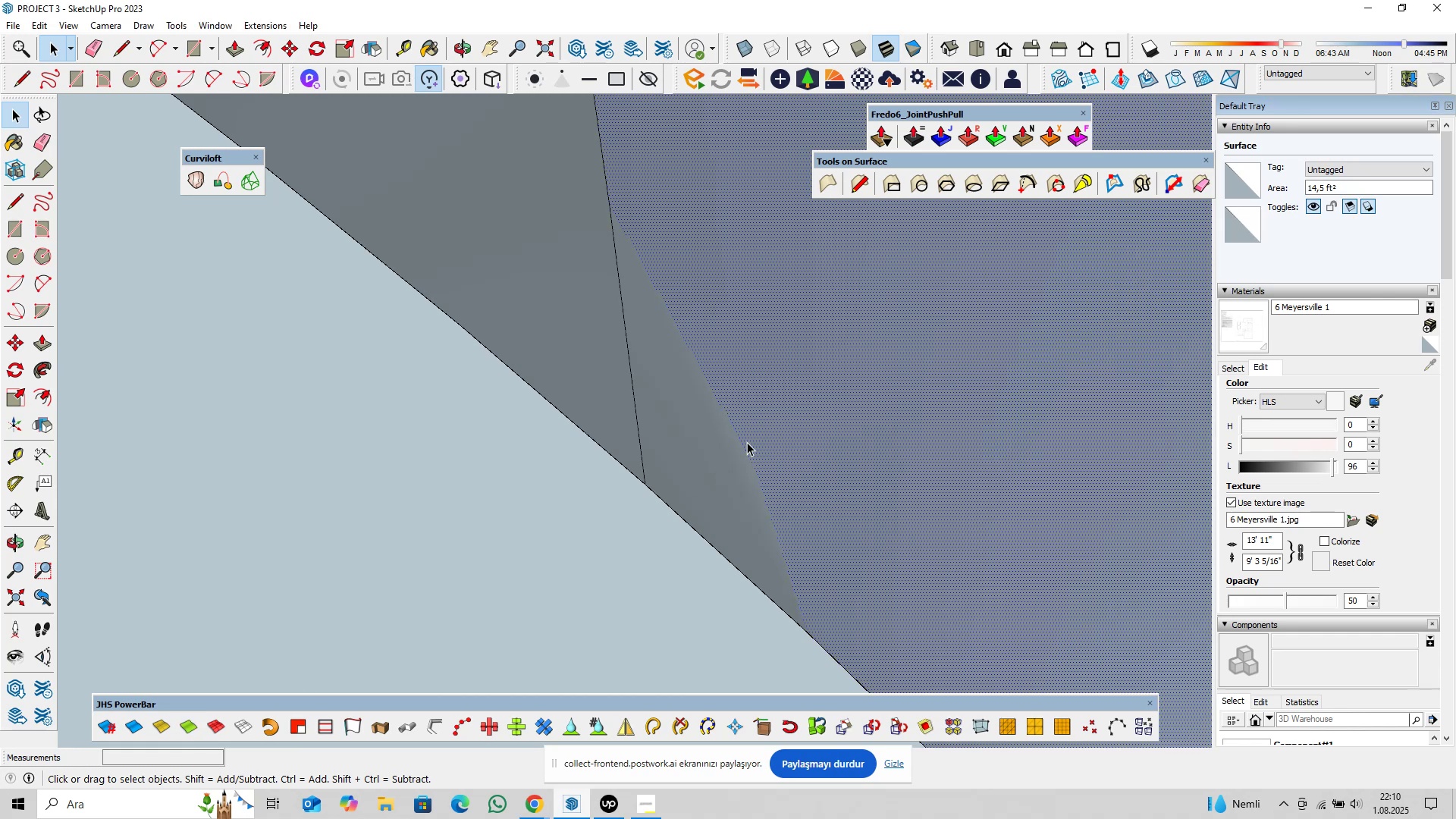 
double_click([732, 450])
 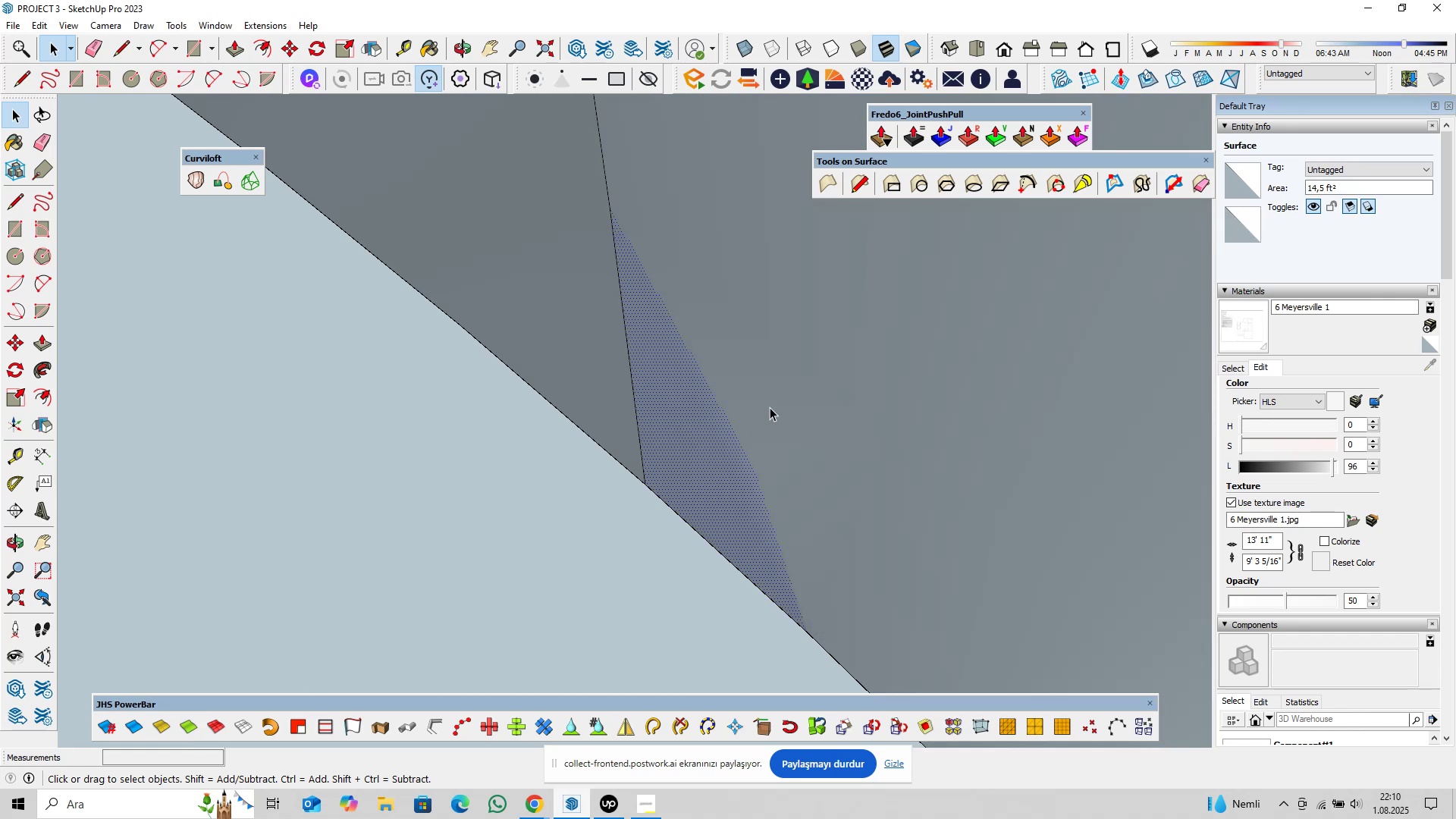 
hold_key(key=ShiftLeft, duration=0.31)
 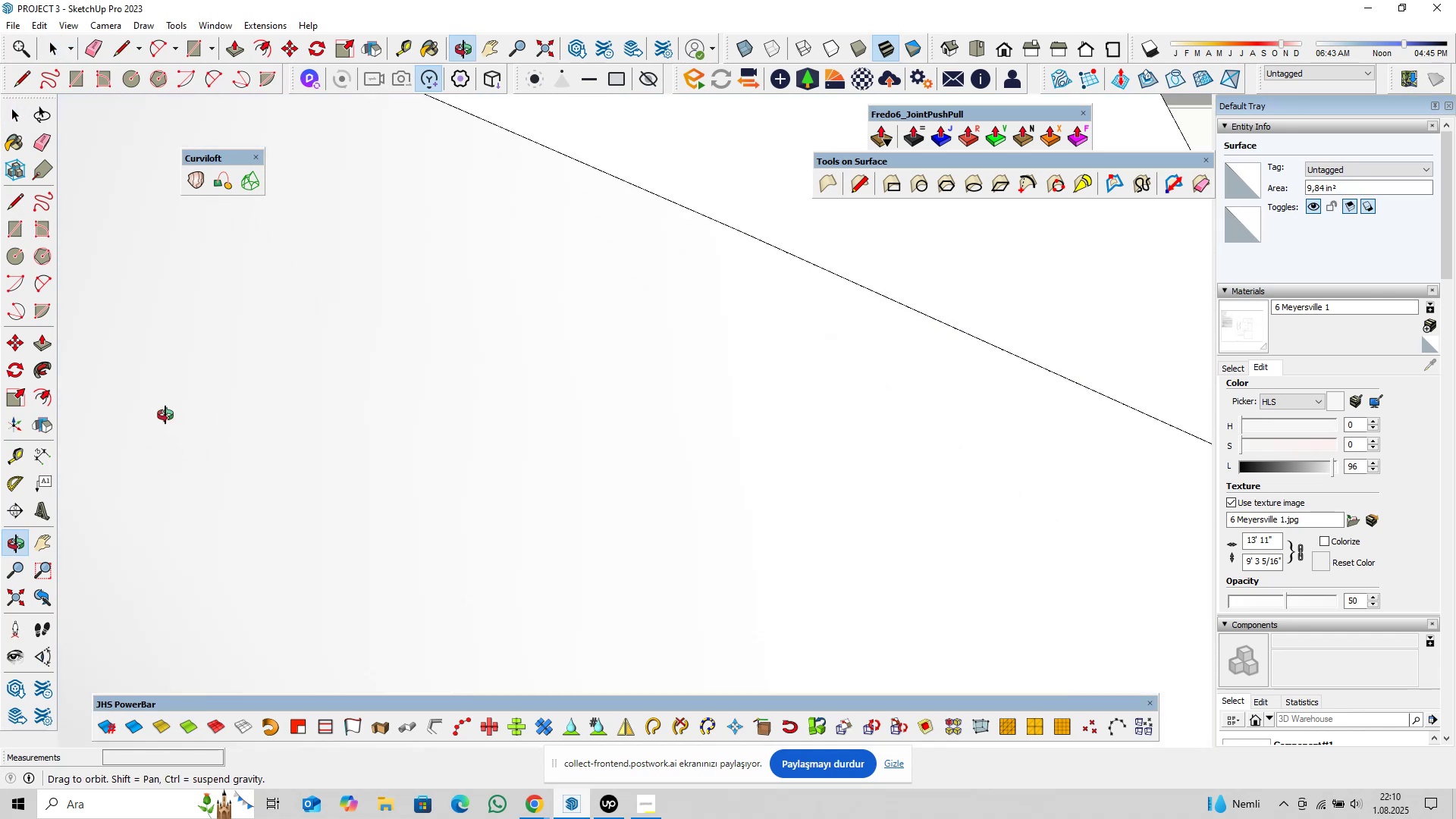 
scroll: coordinate [672, 371], scroll_direction: down, amount: 16.0
 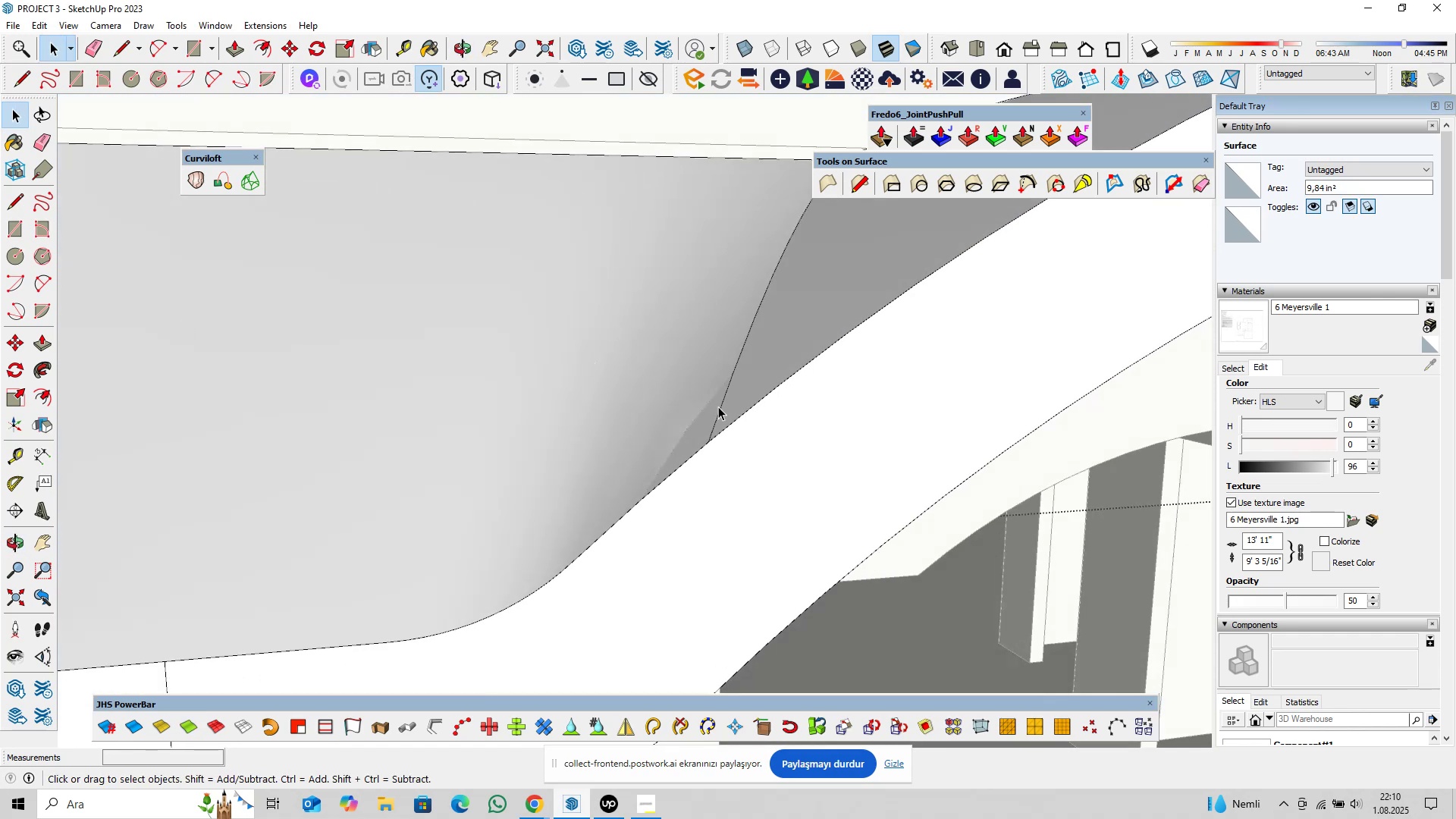 
left_click([723, 409])
 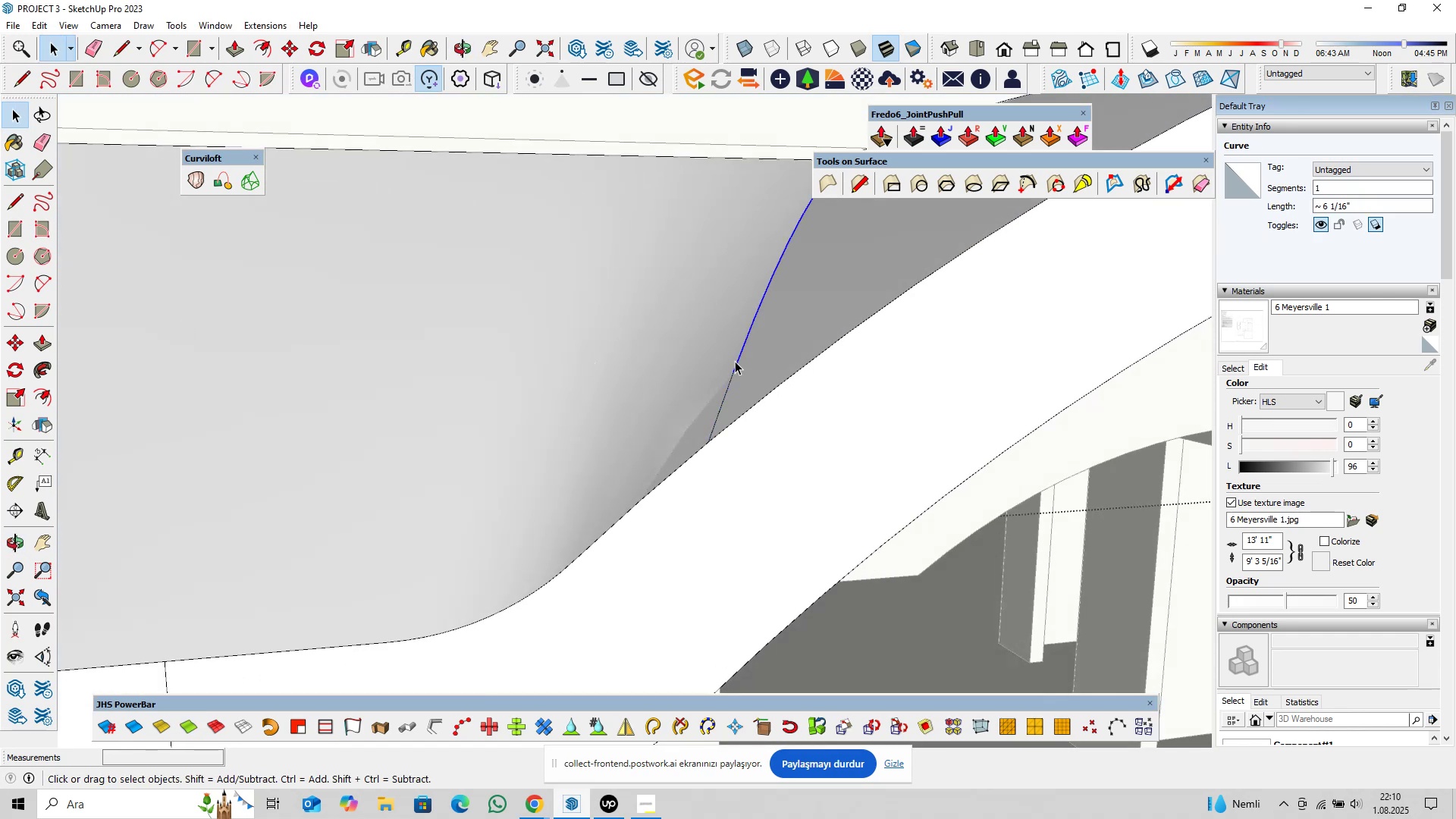 
scroll: coordinate [738, 467], scroll_direction: down, amount: 21.0
 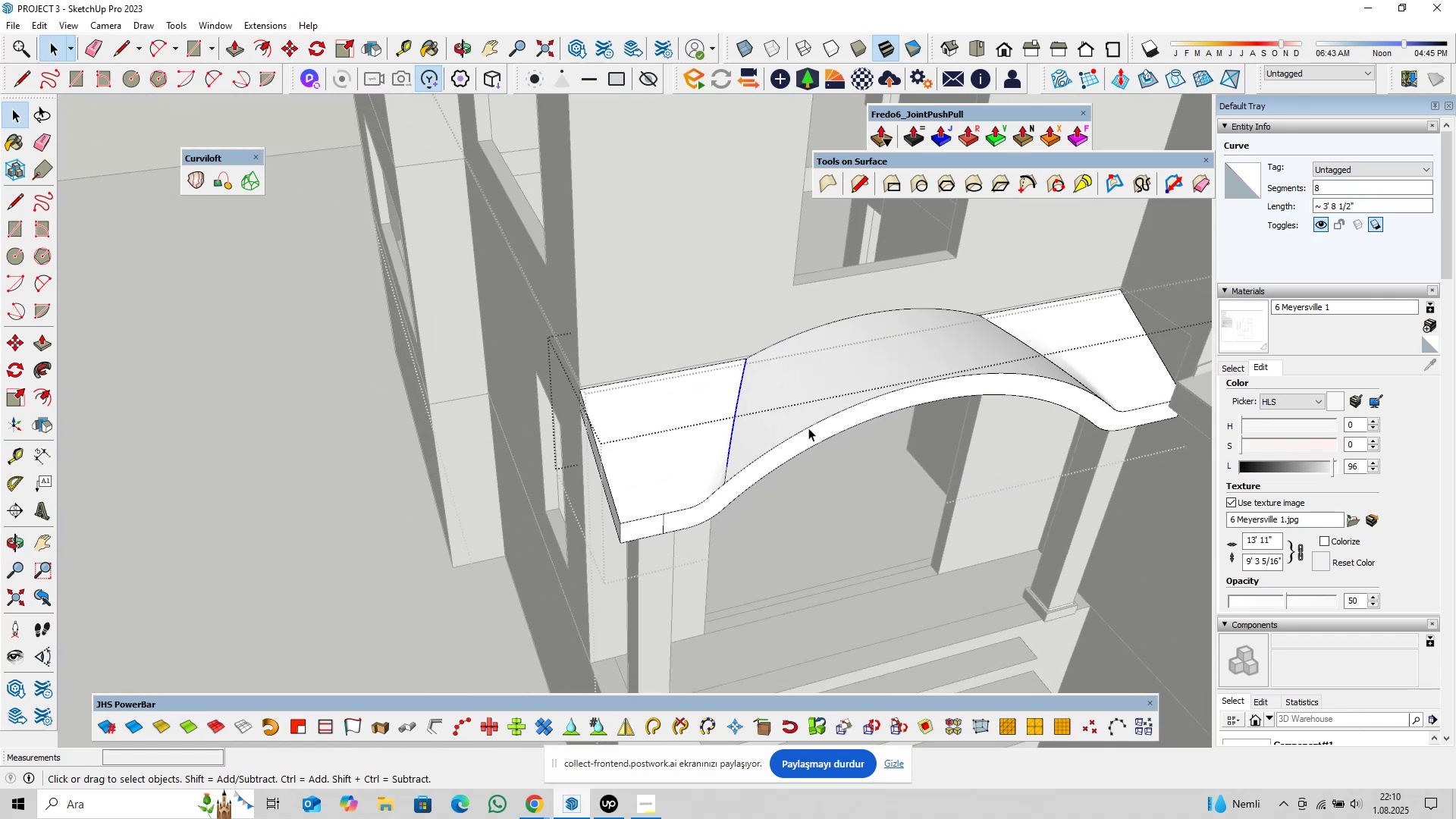 
key(Shift+ShiftLeft)
 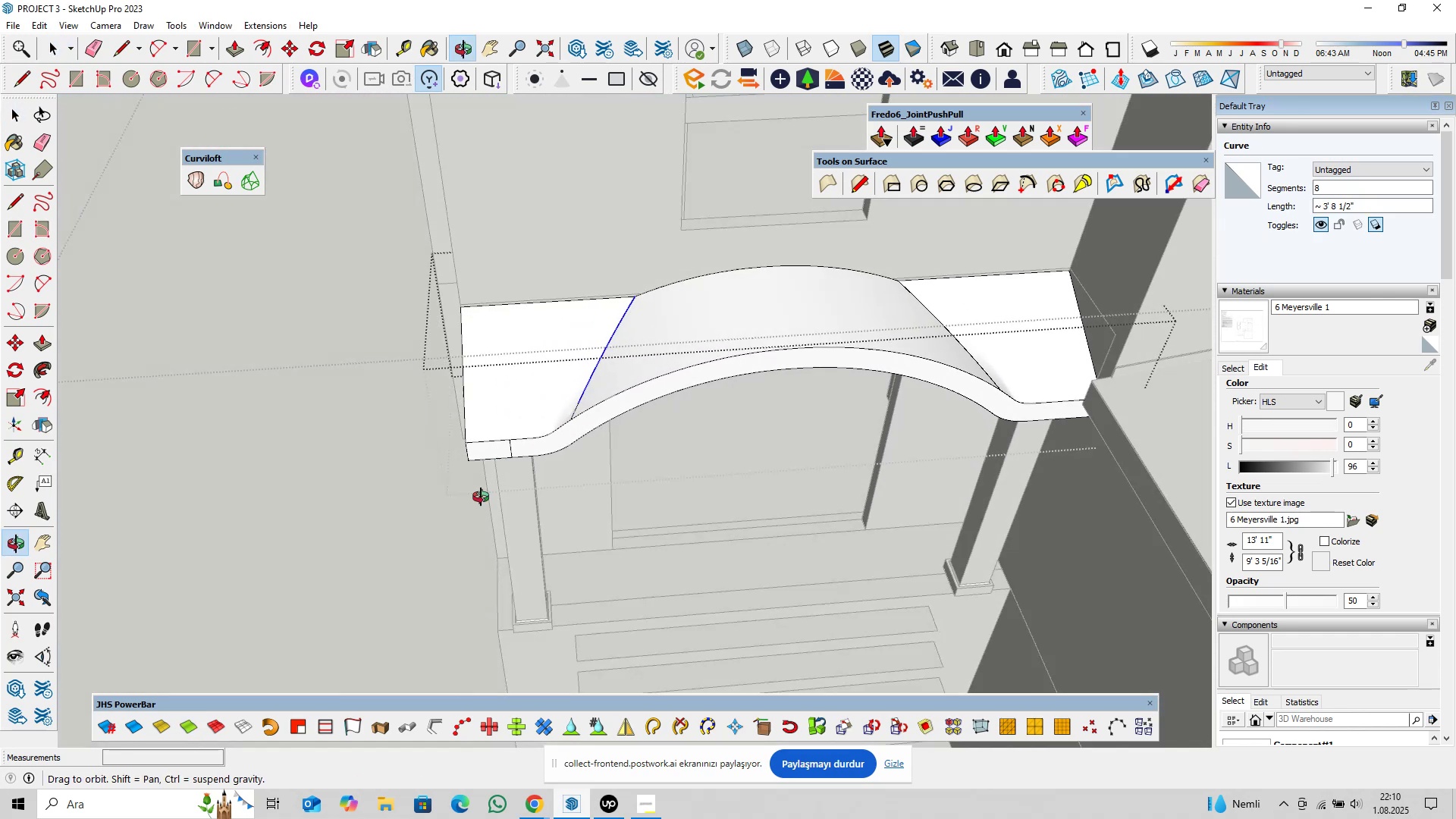 
hold_key(key=ShiftLeft, duration=0.42)
 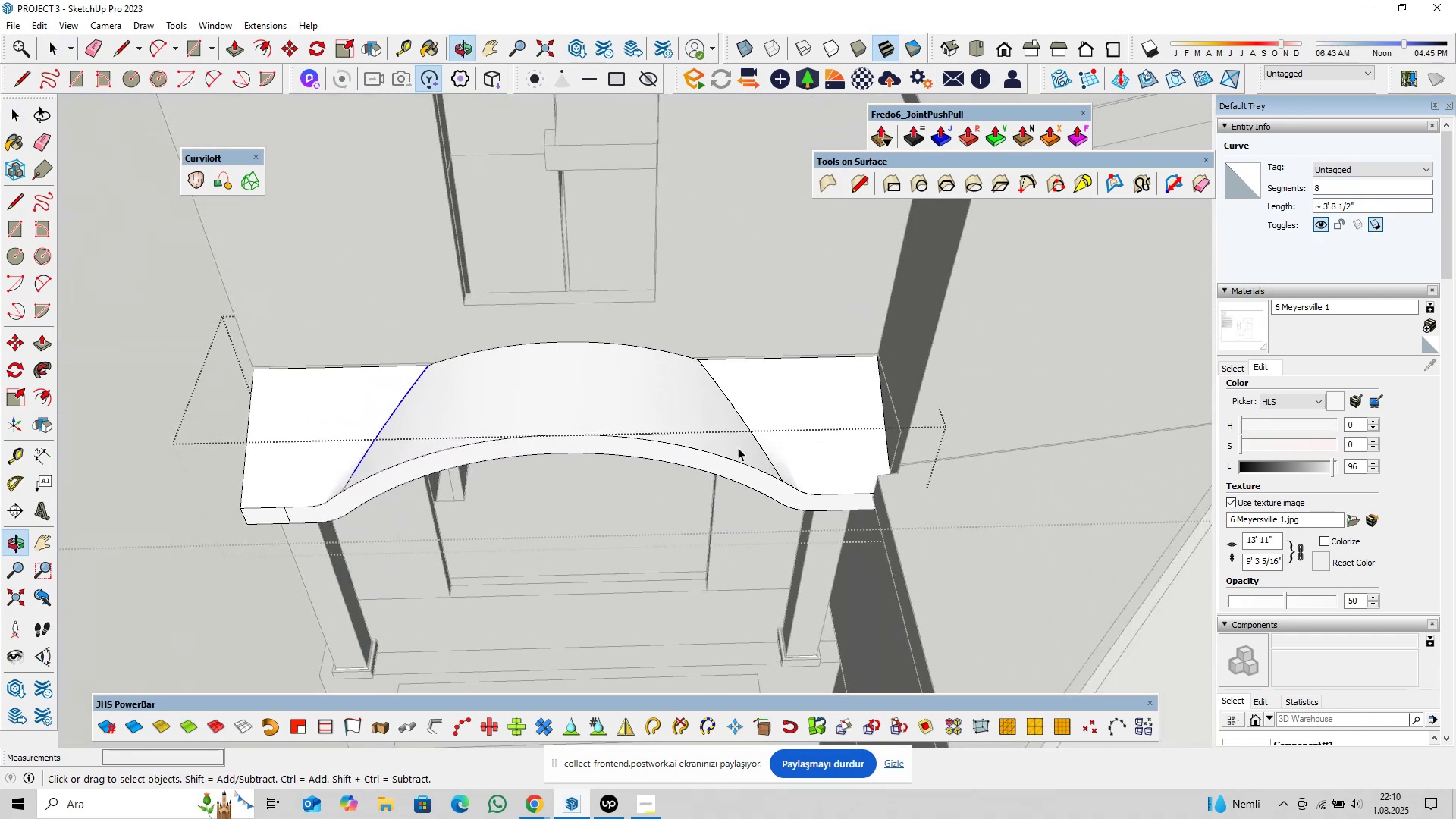 
scroll: coordinate [829, 435], scroll_direction: up, amount: 4.0
 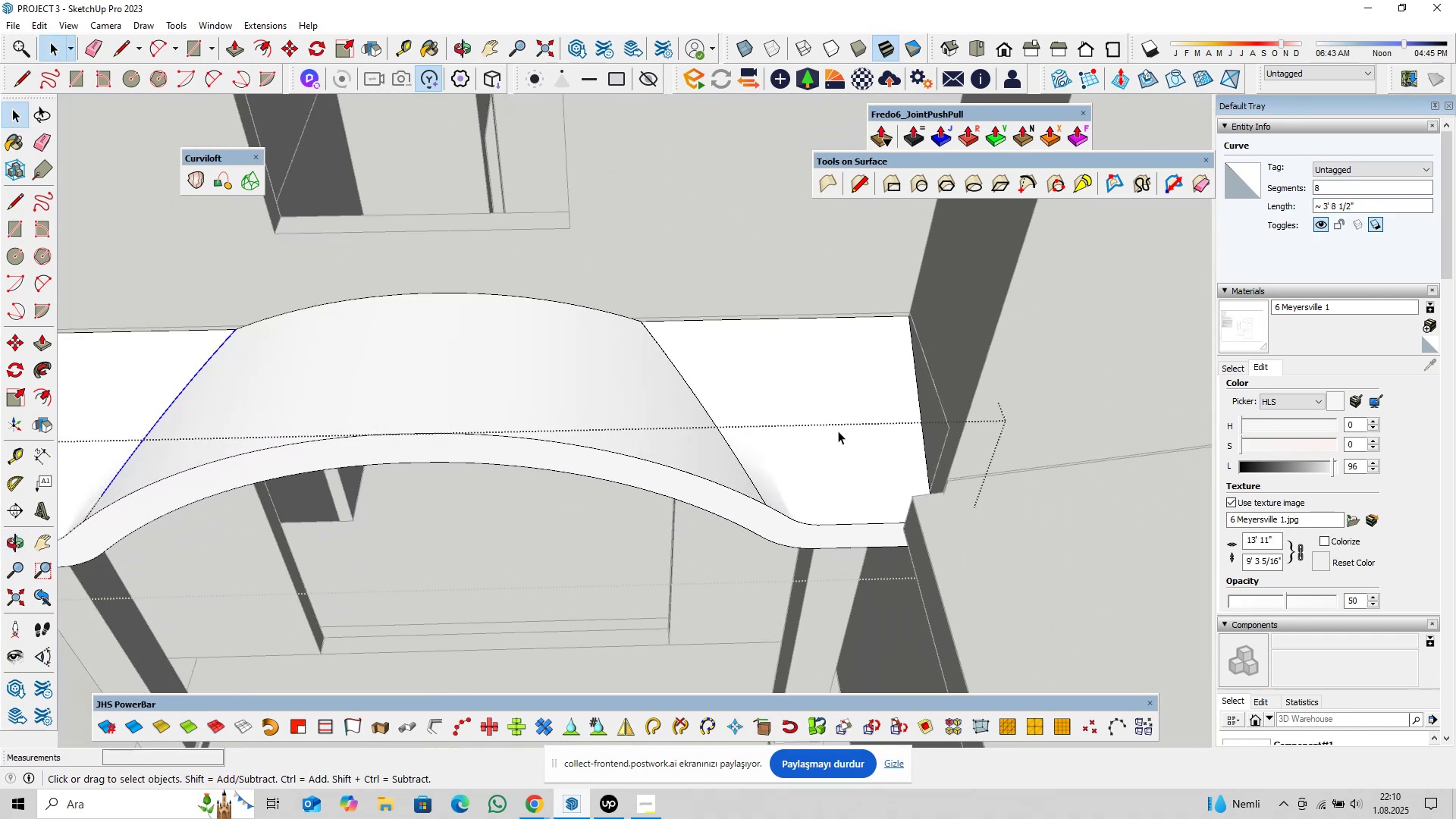 
left_click([838, 431])
 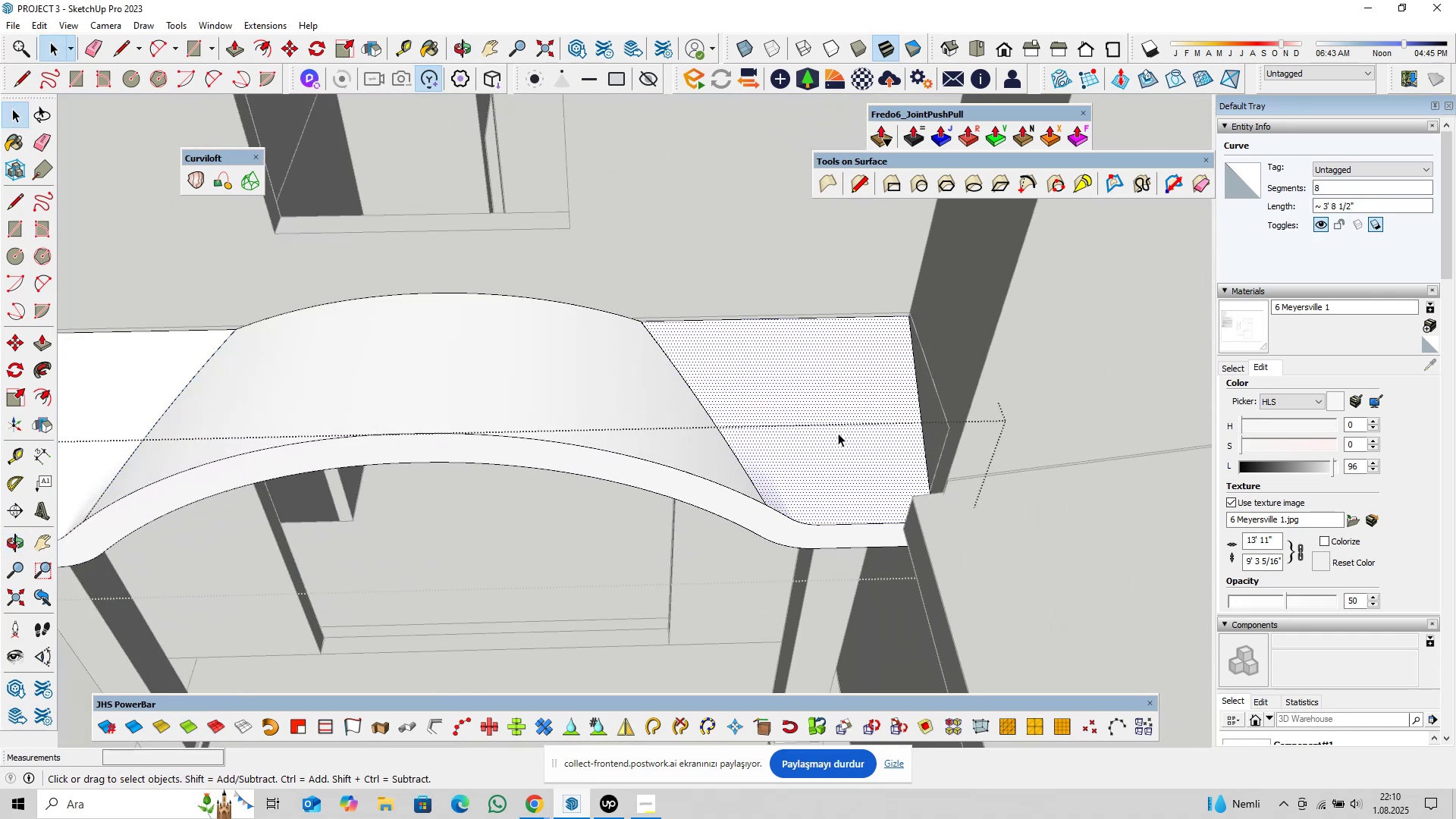 
scroll: coordinate [784, 456], scroll_direction: down, amount: 4.0
 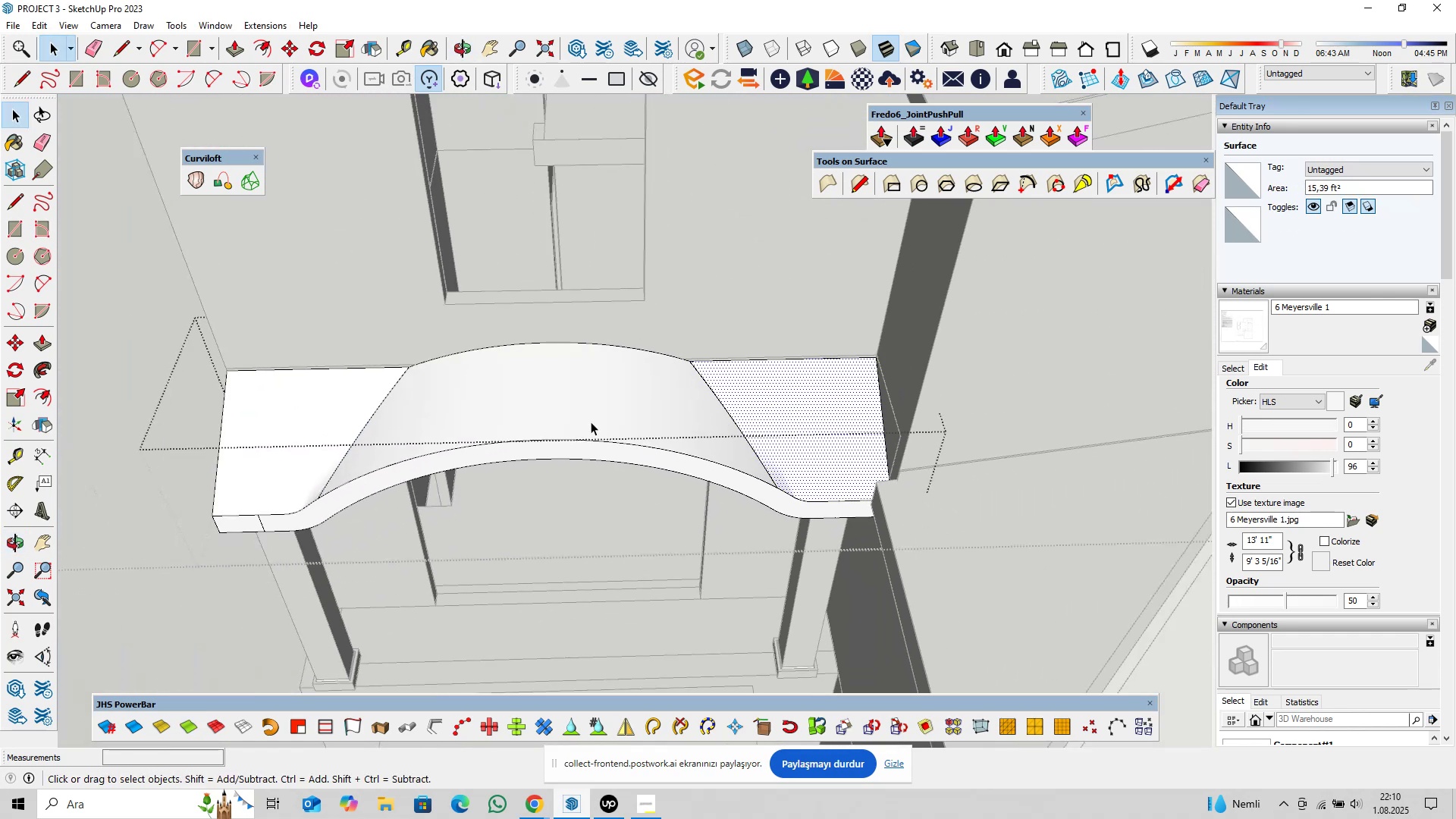 
left_click([591, 422])
 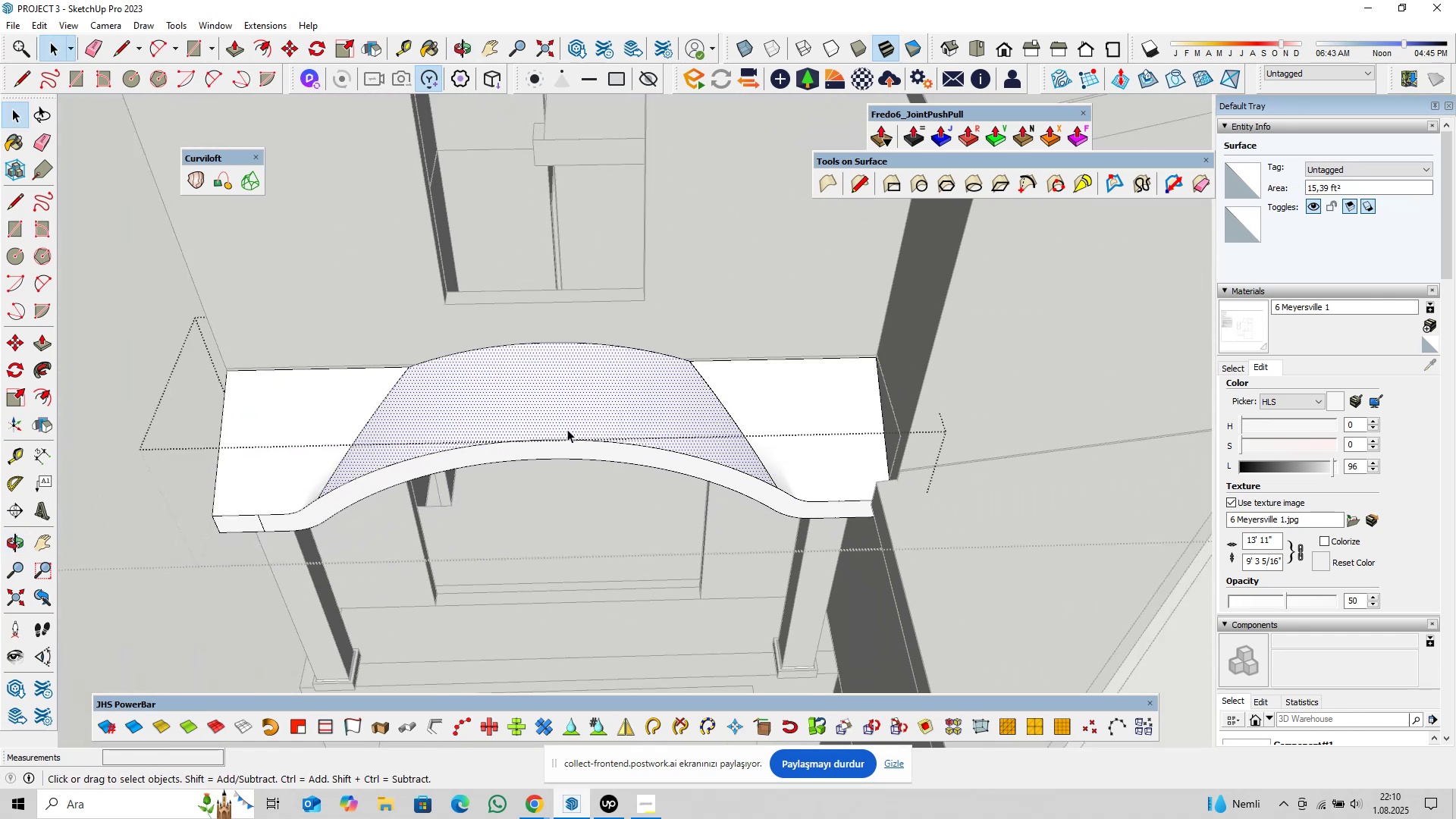 
hold_key(key=ShiftLeft, duration=0.38)
 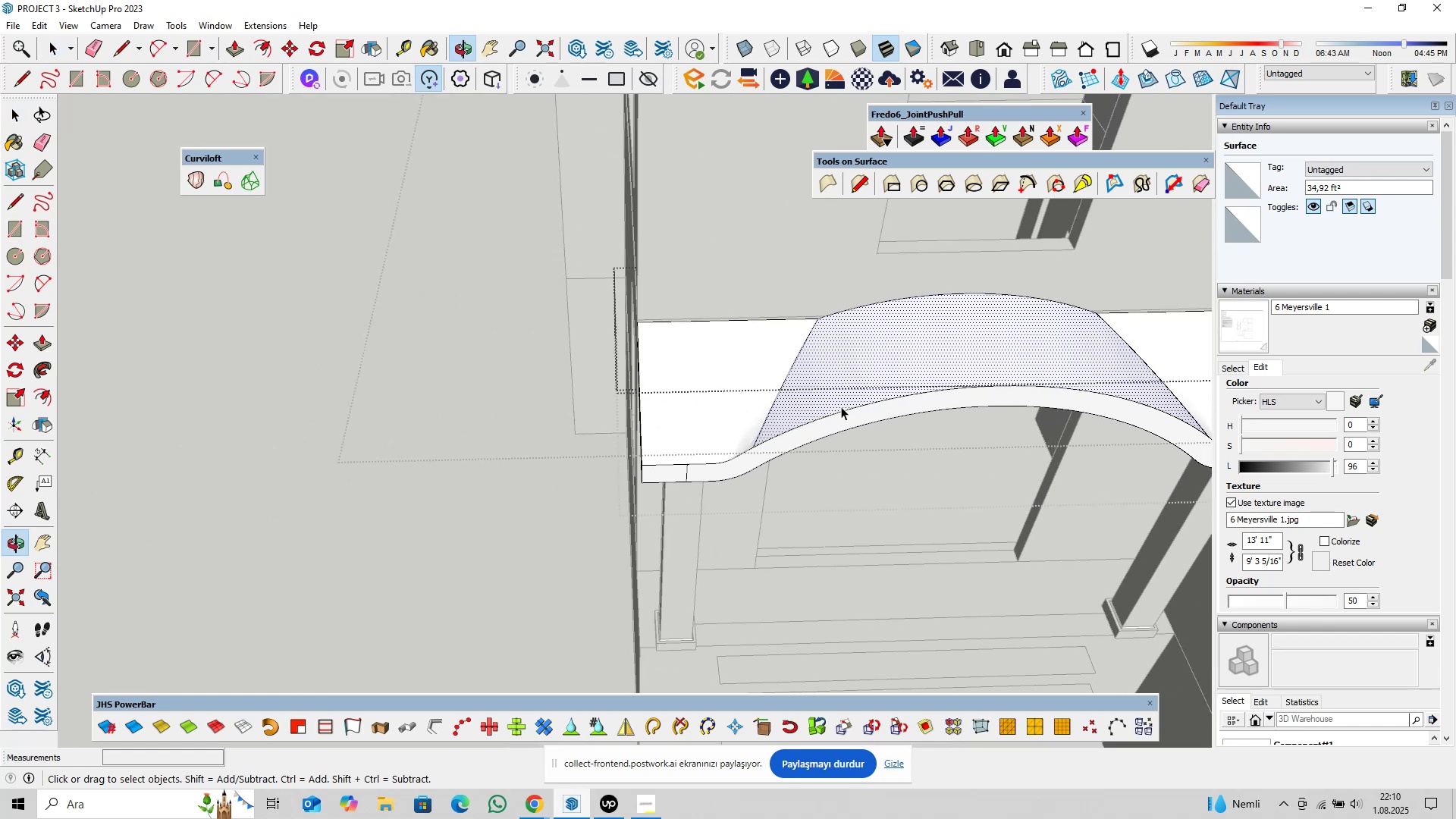 
scroll: coordinate [723, 410], scroll_direction: up, amount: 9.0
 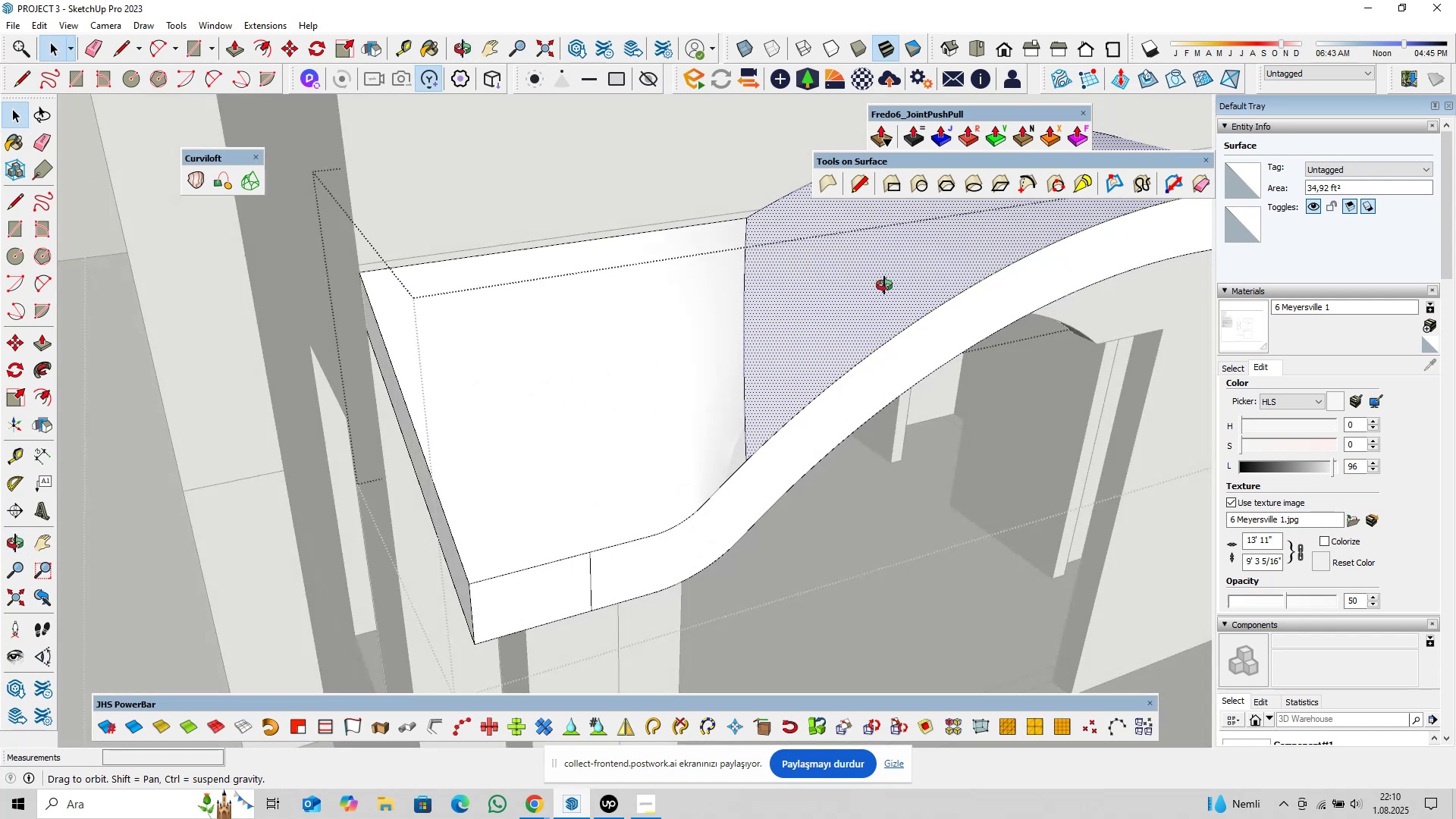 
key(Shift+ShiftLeft)
 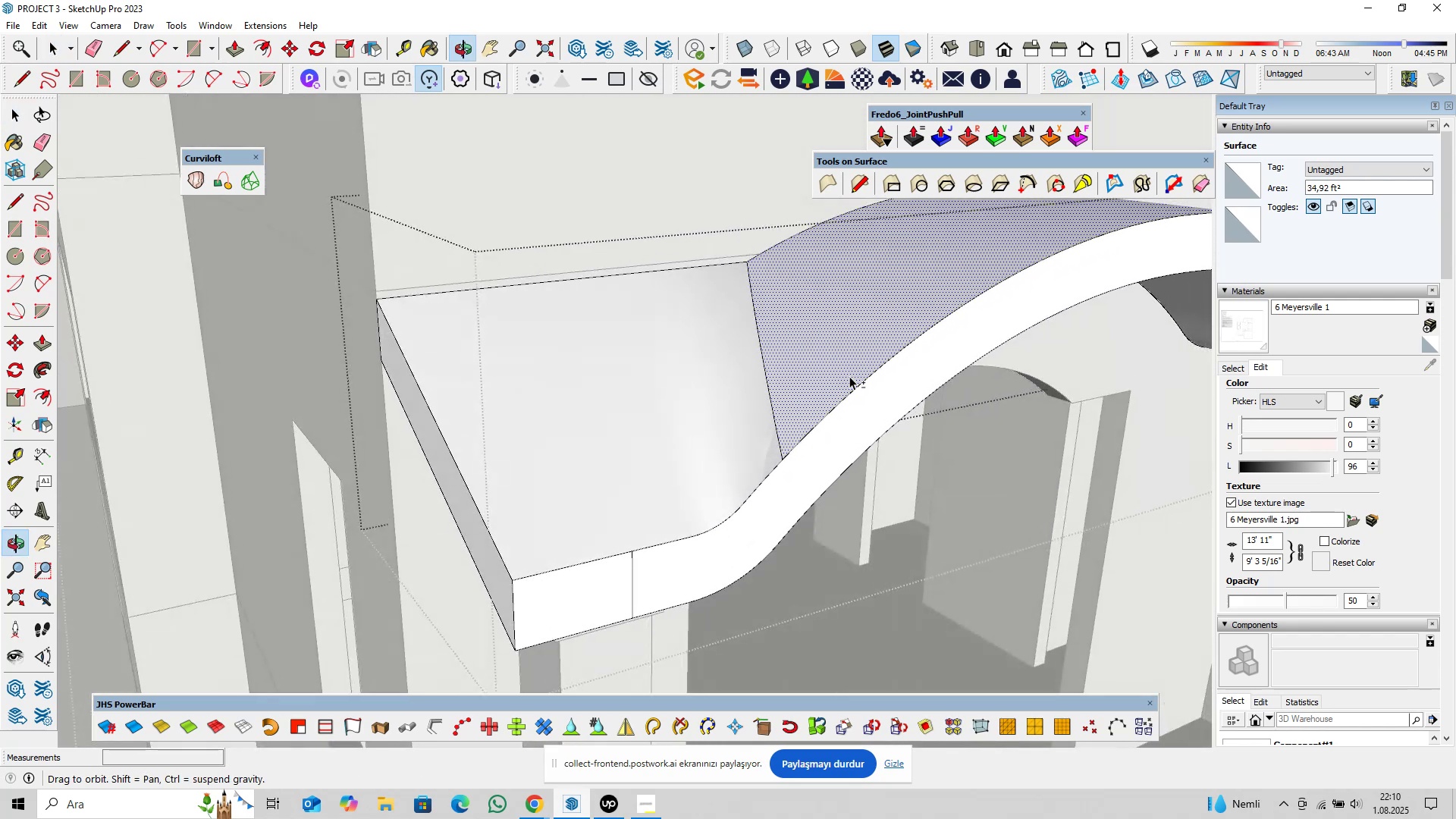 
scroll: coordinate [797, 475], scroll_direction: up, amount: 3.0
 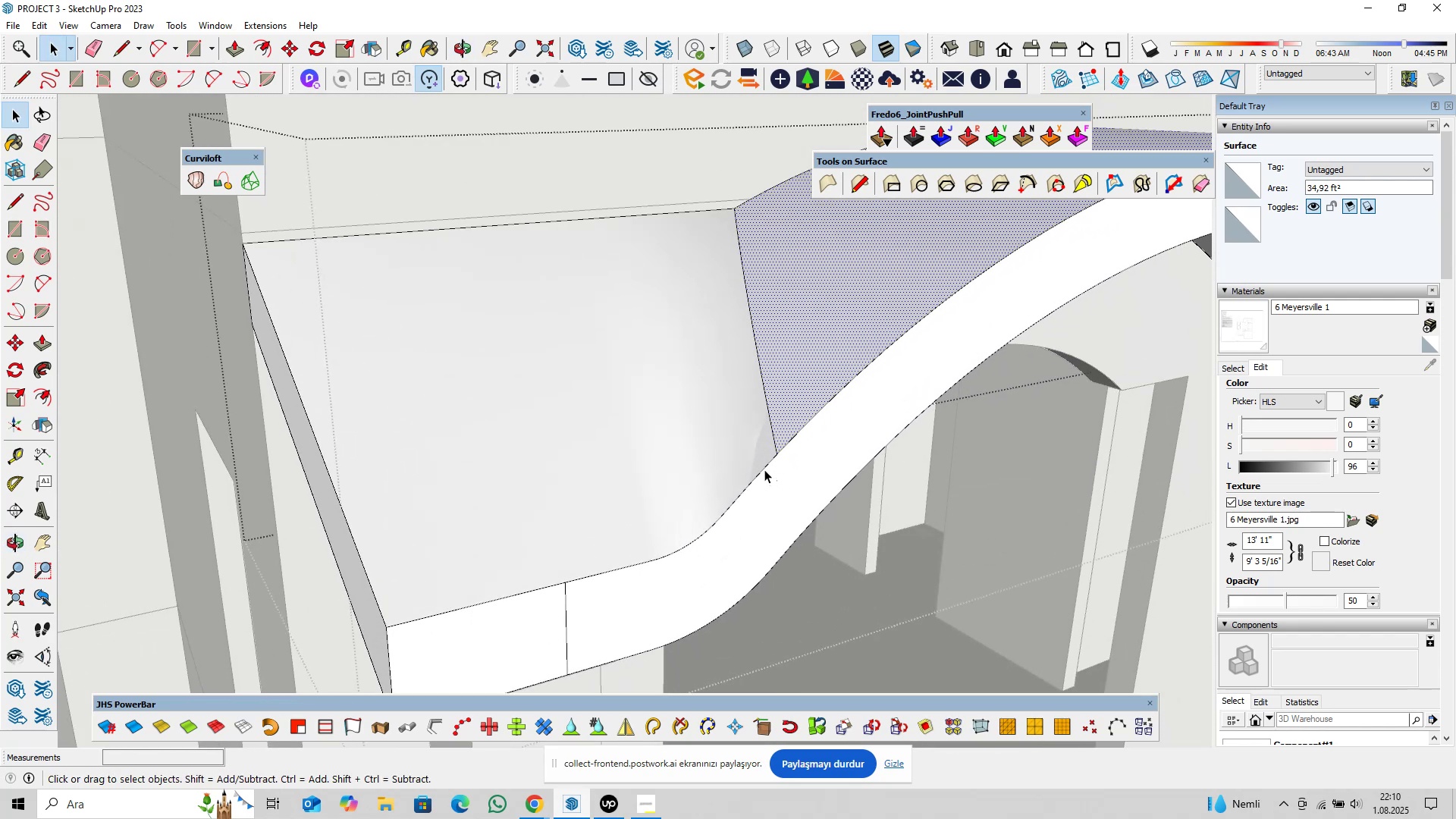 
left_click([764, 466])
 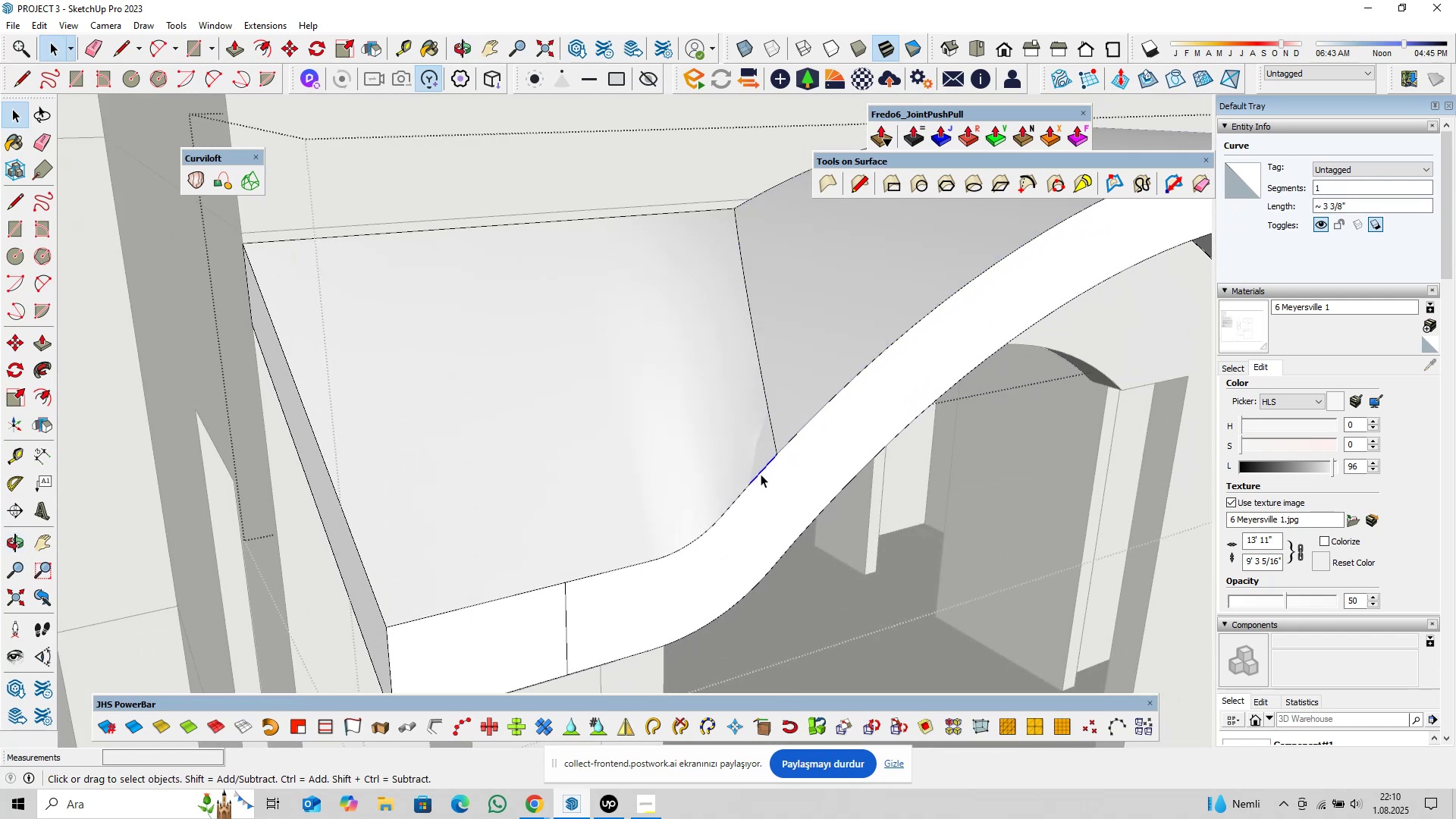 
left_click([760, 453])
 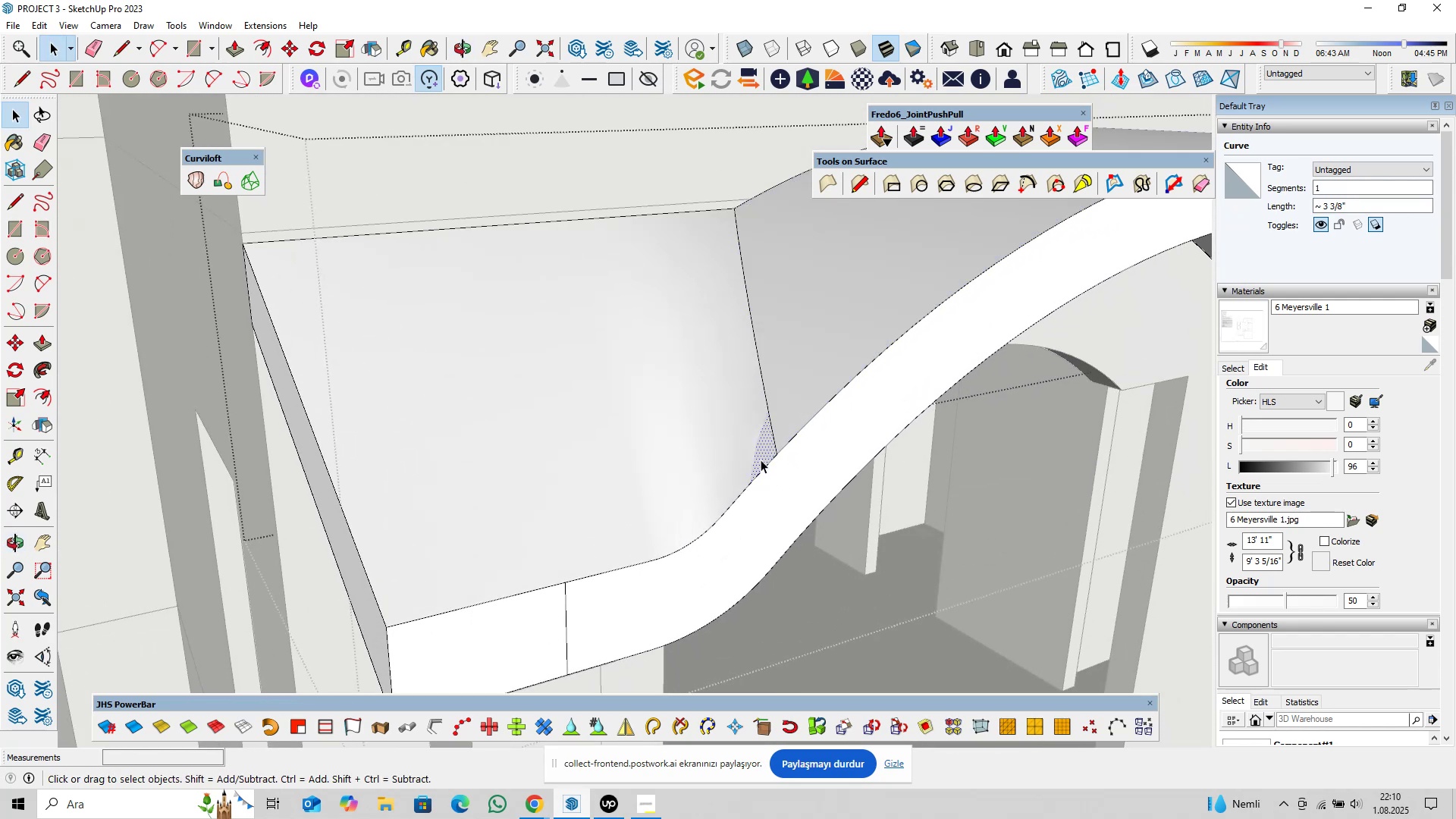 
scroll: coordinate [746, 459], scroll_direction: down, amount: 3.0
 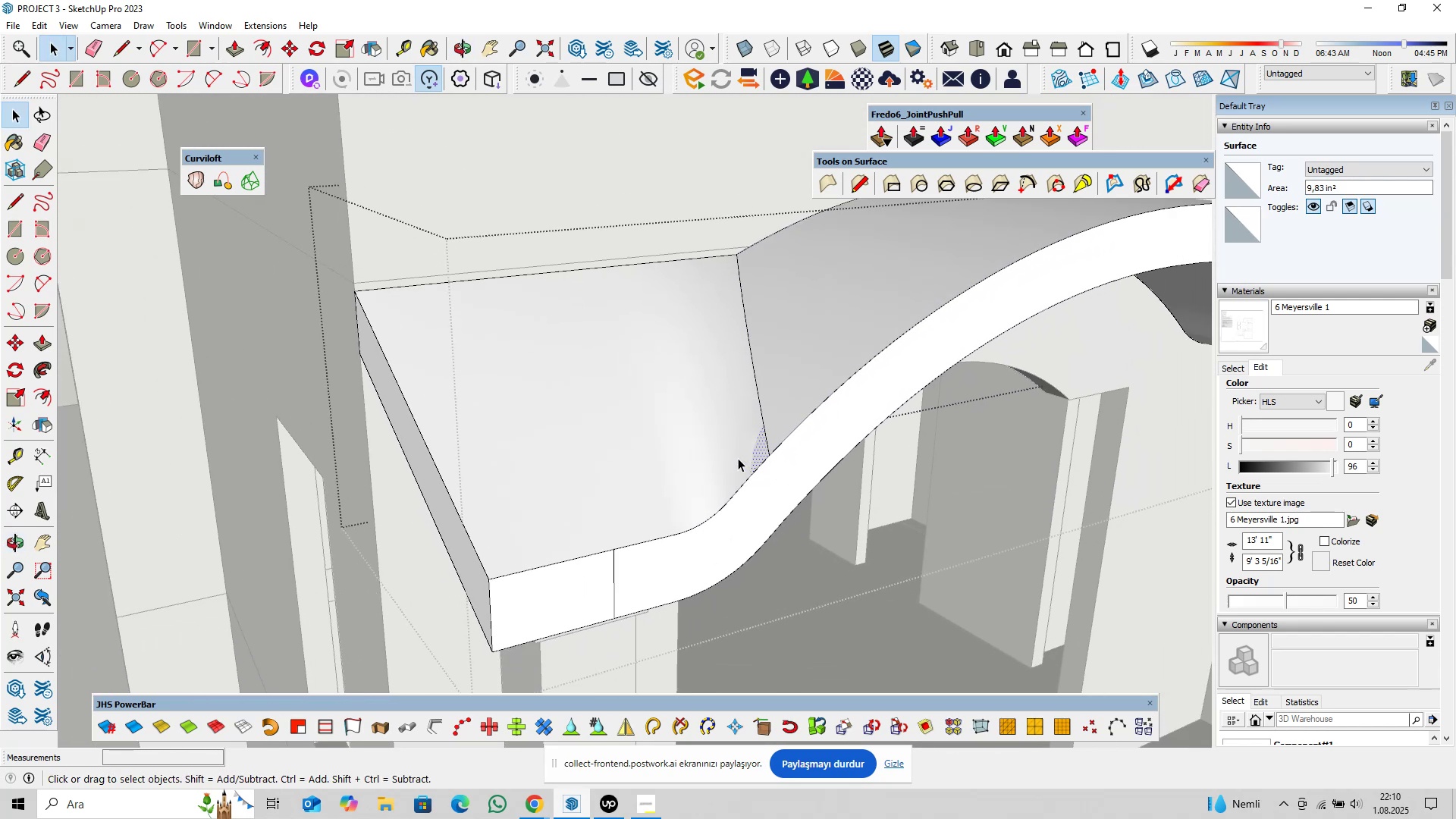 
hold_key(key=ControlLeft, duration=0.4)
 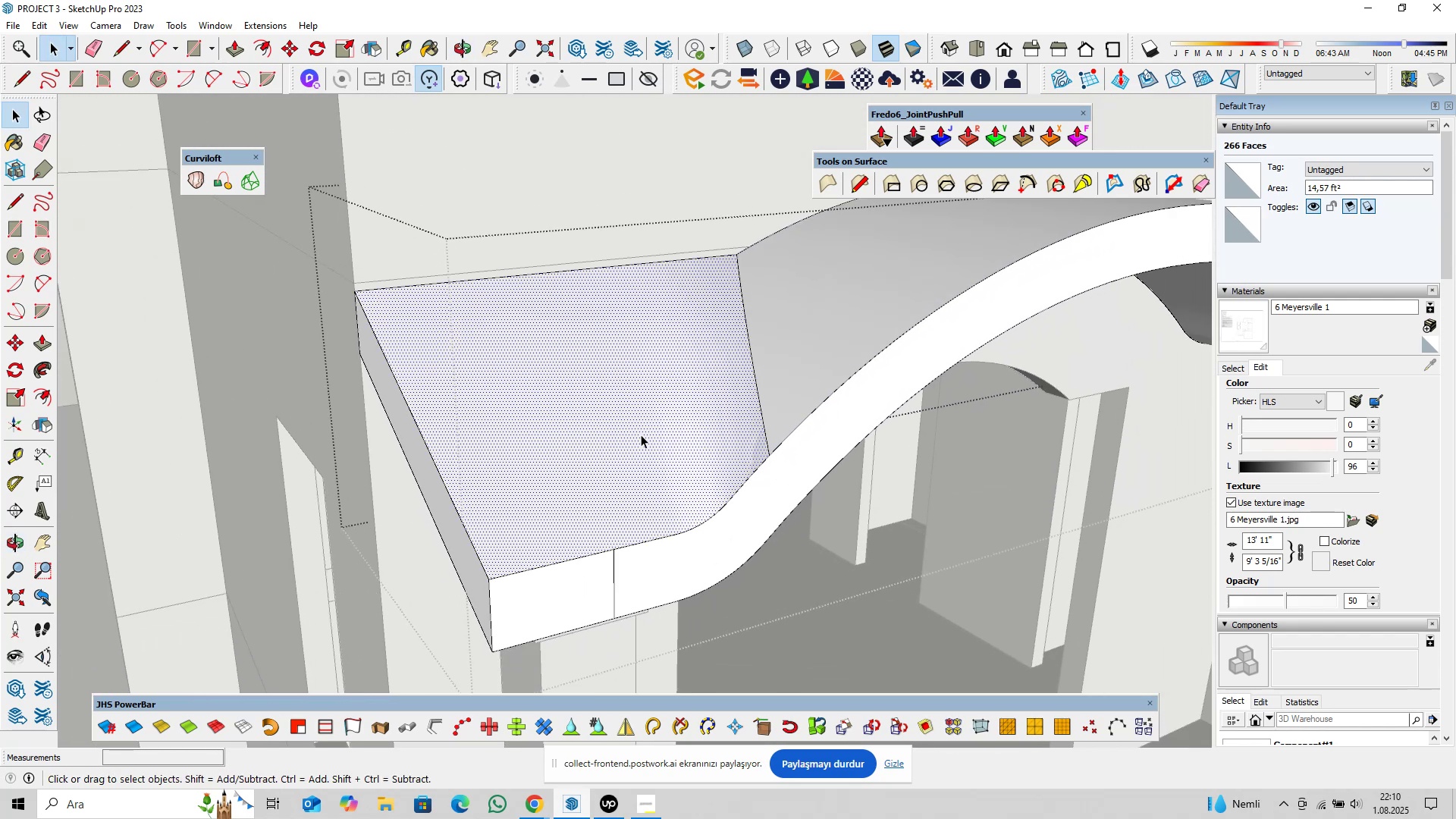 
key(Delete)
 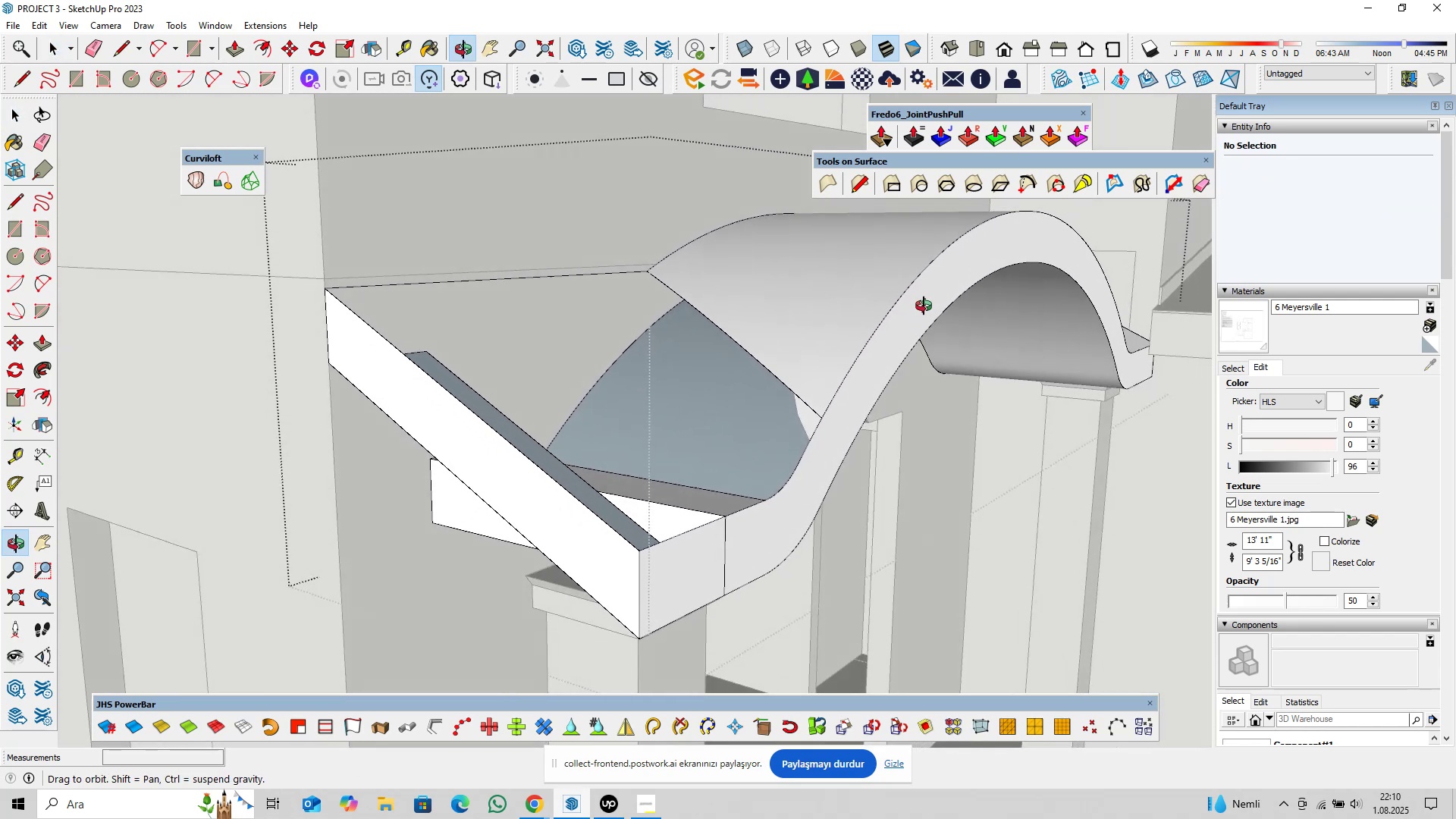 
scroll: coordinate [770, 466], scroll_direction: up, amount: 4.0
 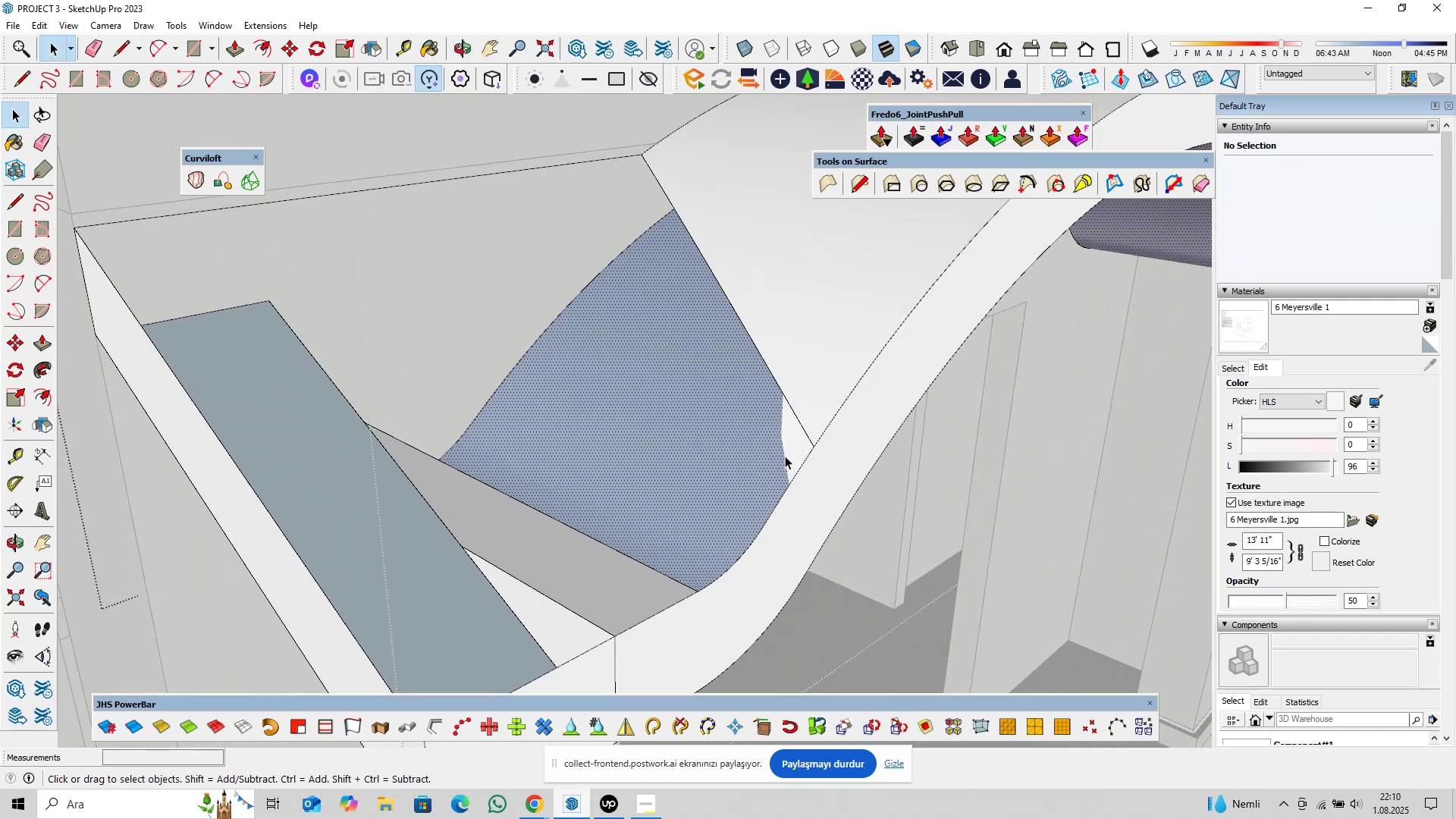 
double_click([789, 452])
 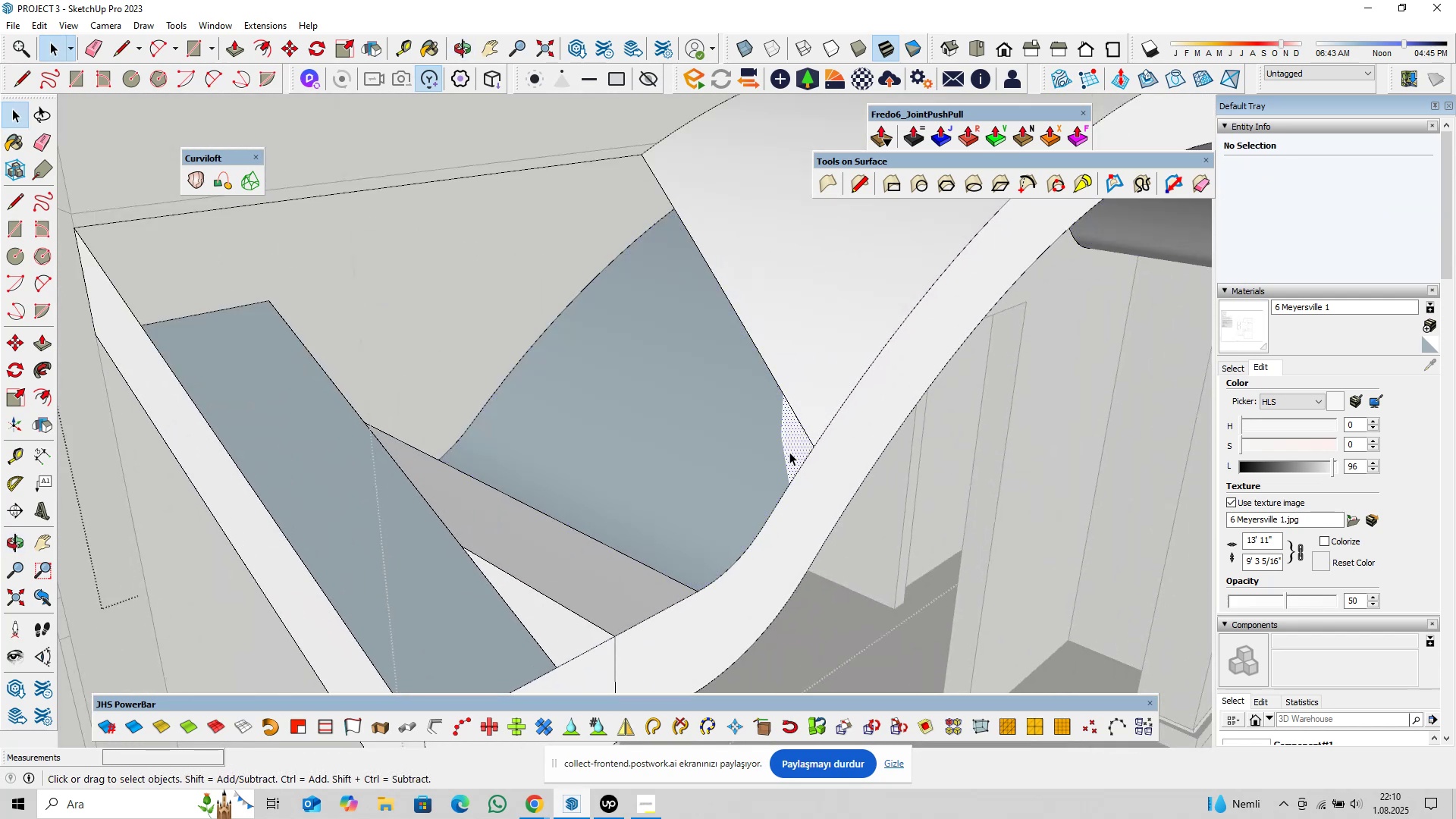 
scroll: coordinate [789, 452], scroll_direction: up, amount: 5.0
 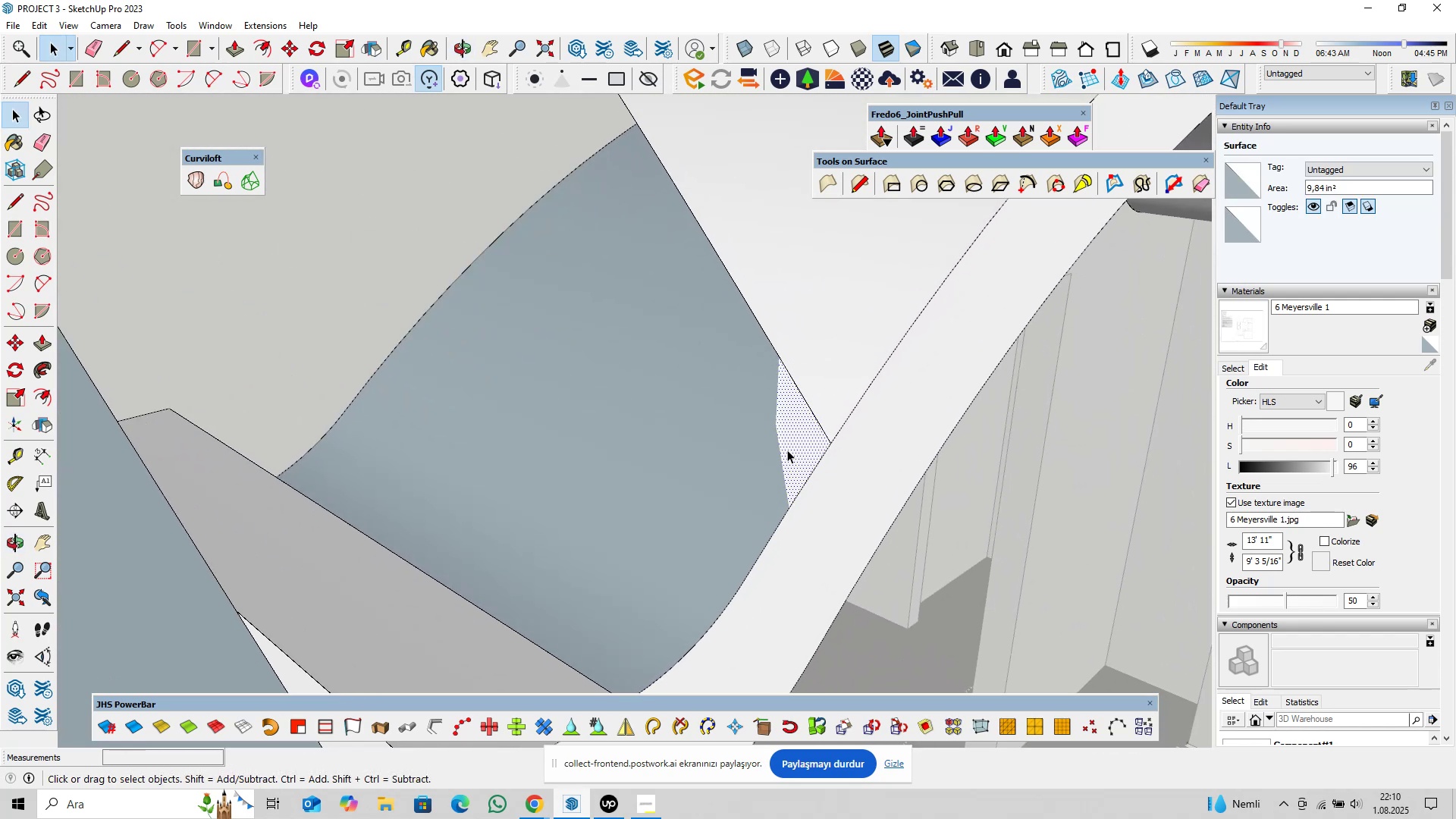 
key(Delete)
 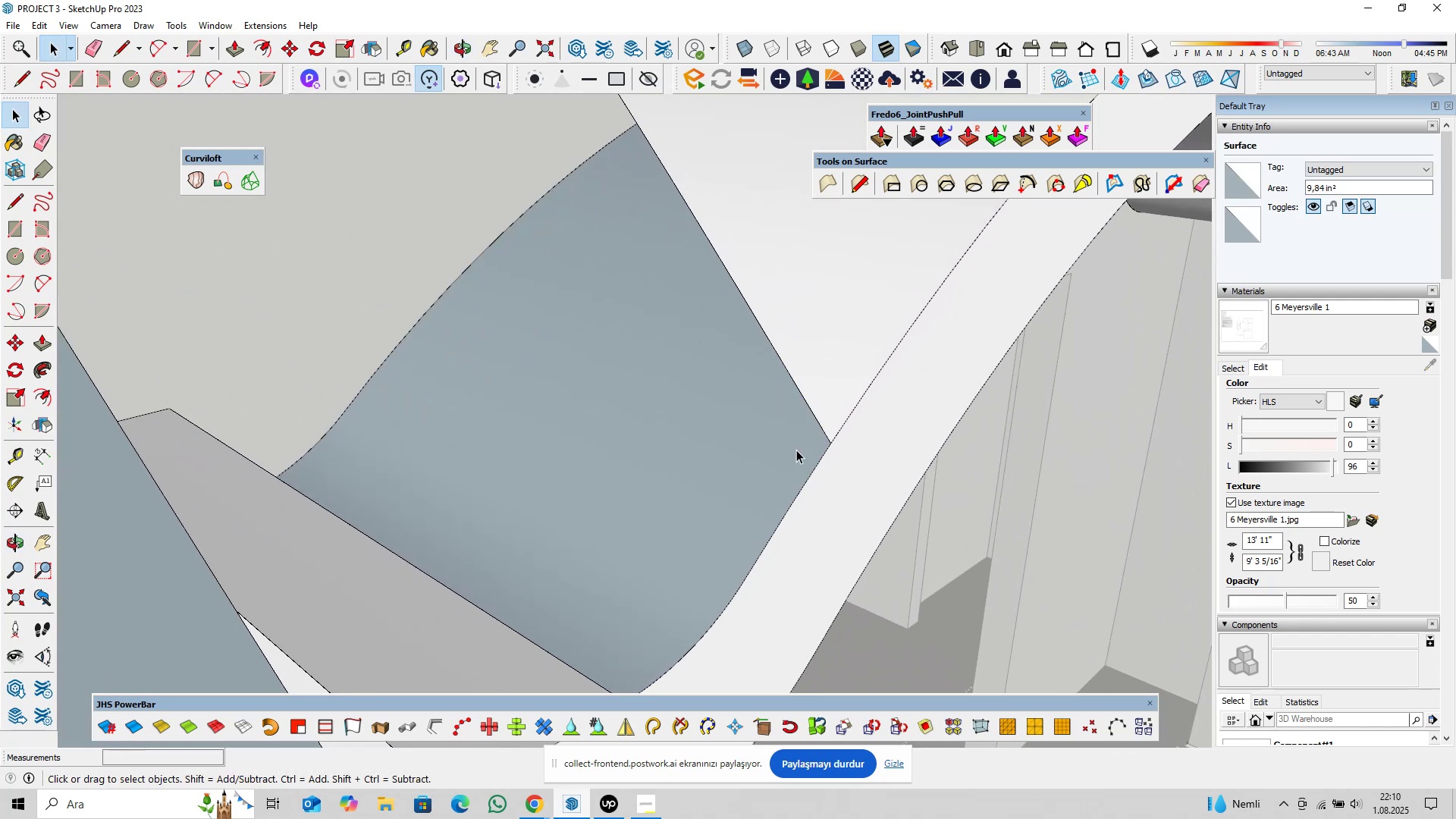 
scroll: coordinate [788, 433], scroll_direction: down, amount: 10.0
 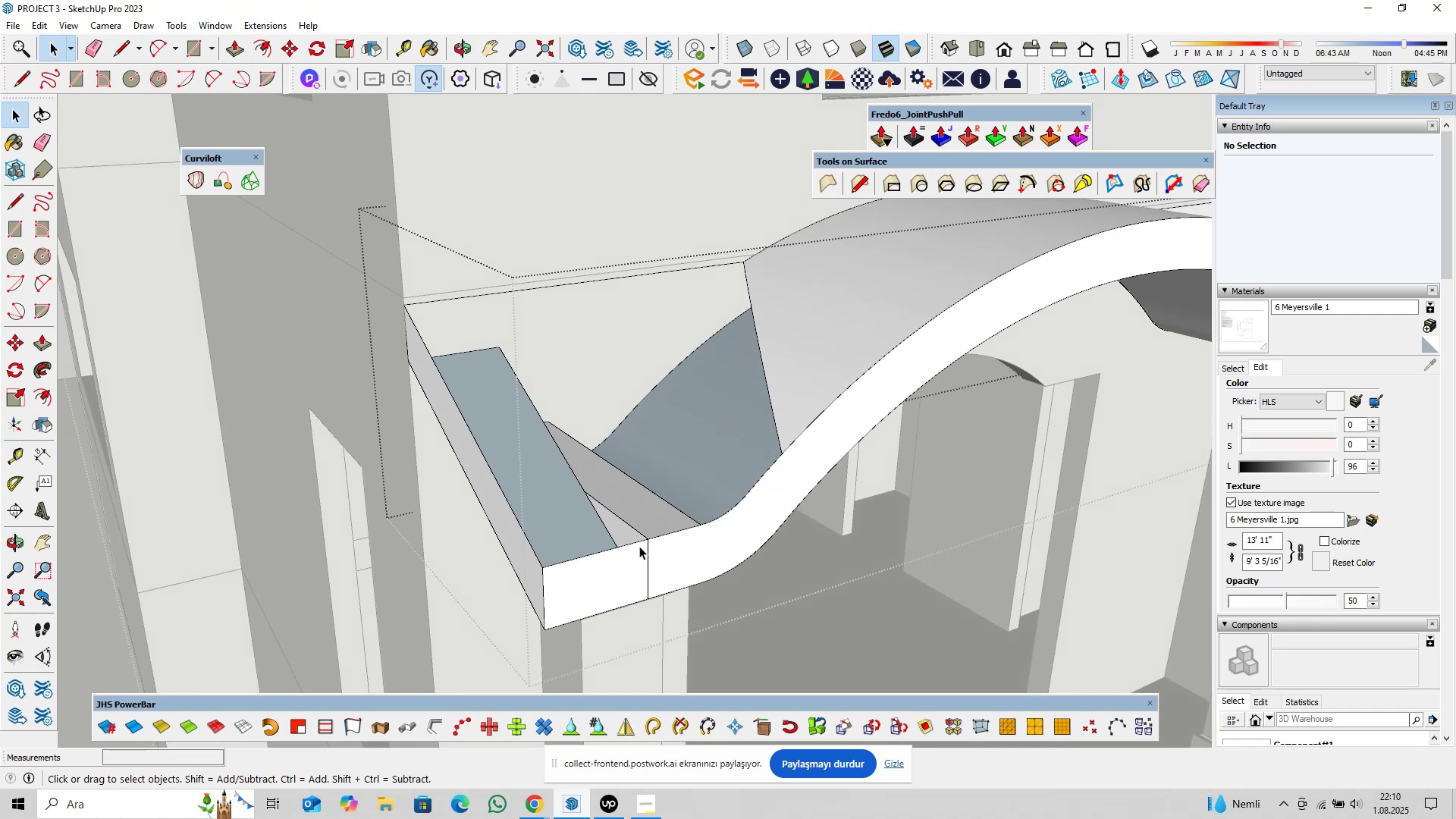 
left_click([639, 532])
 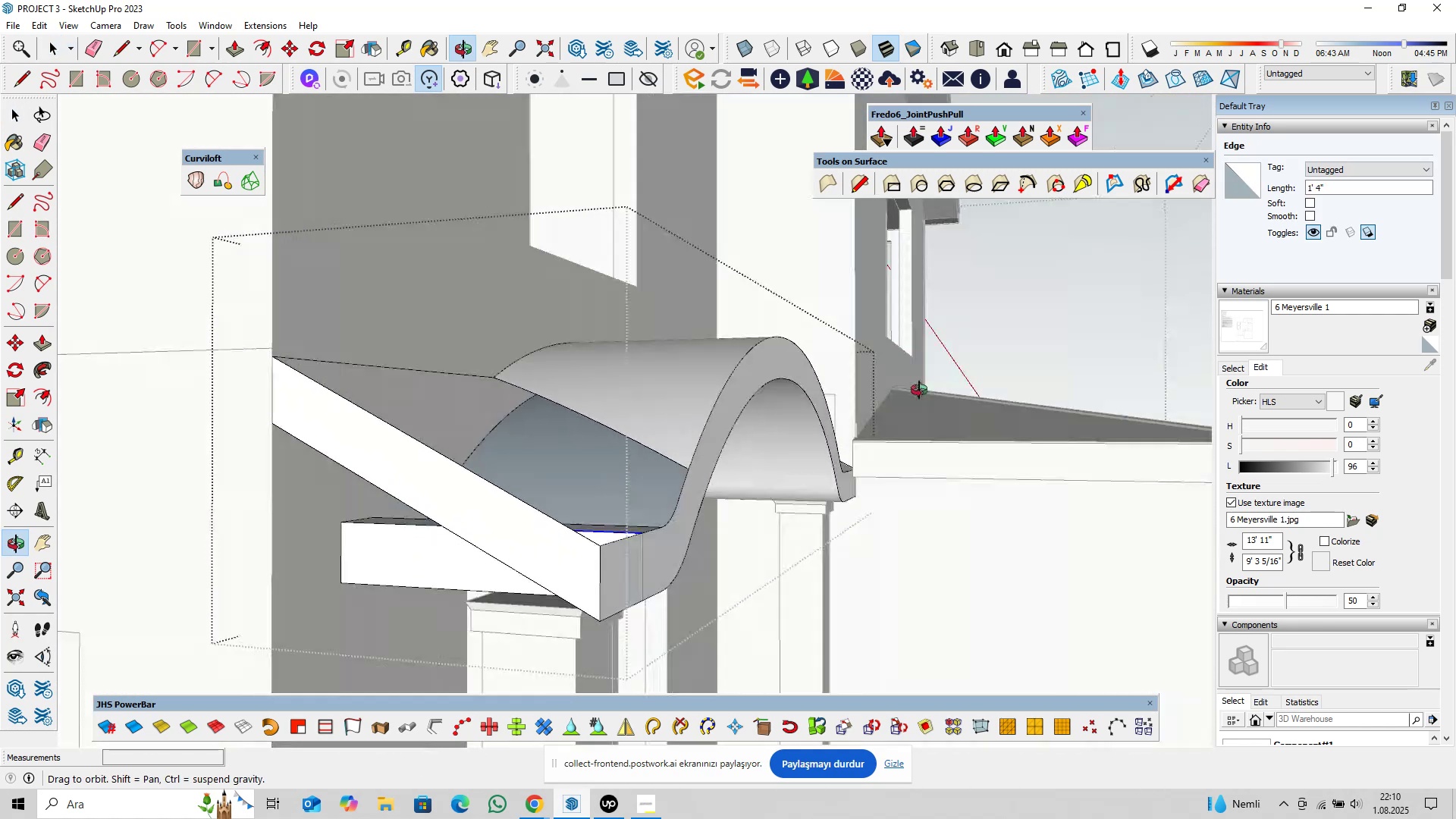 
scroll: coordinate [588, 529], scroll_direction: up, amount: 3.0
 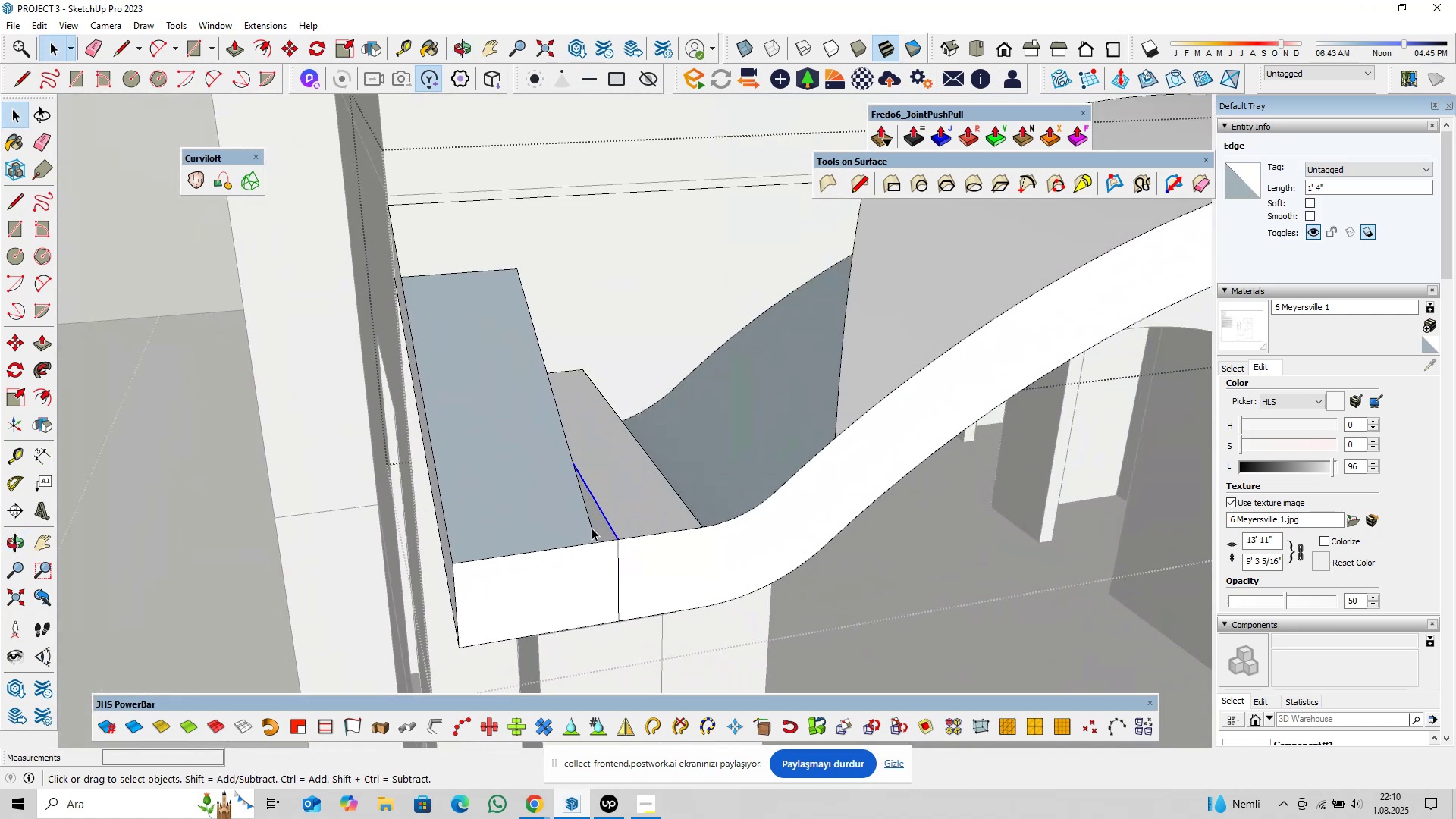 
hold_key(key=ShiftLeft, duration=0.39)
 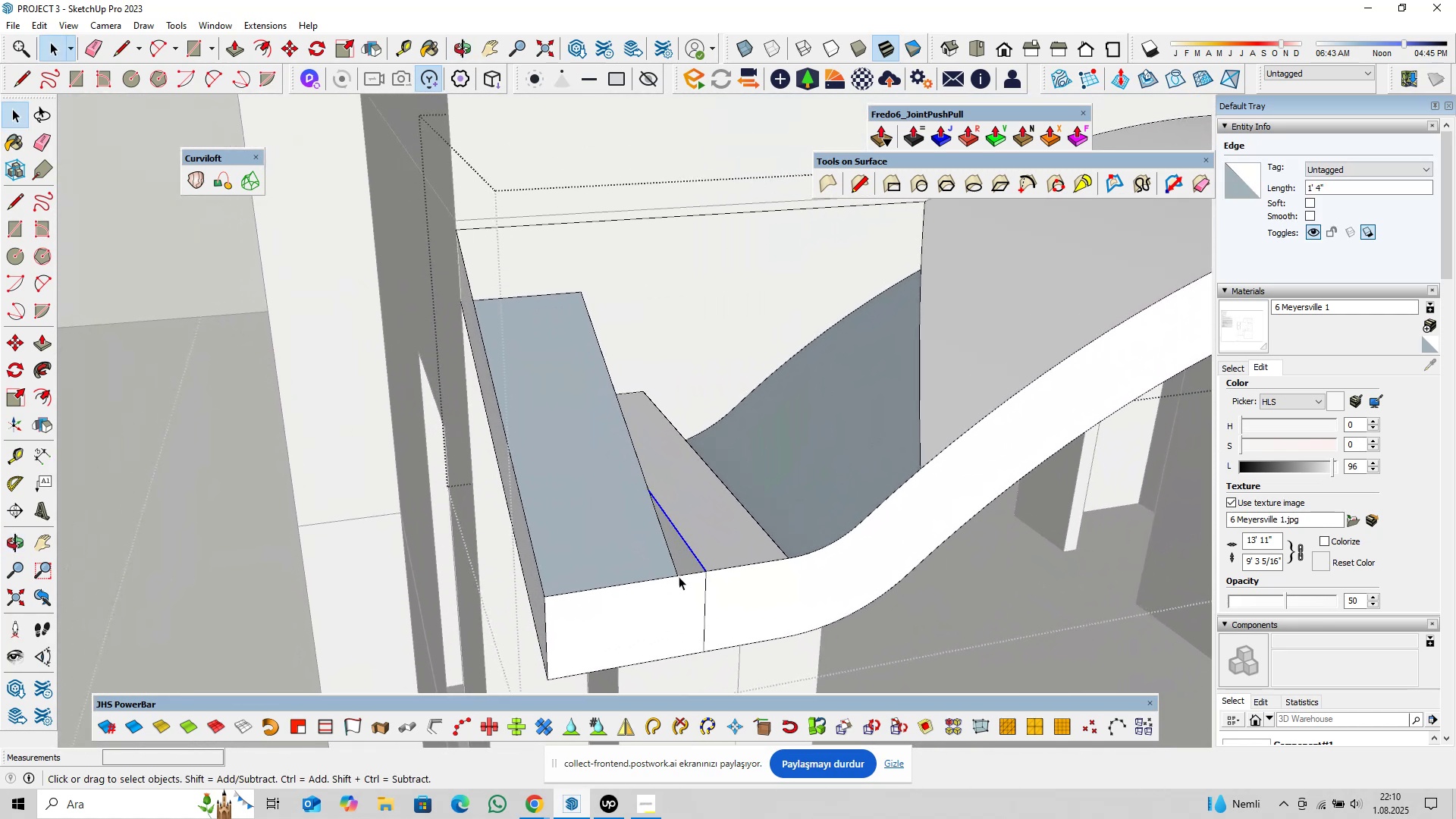 
left_click([677, 570])
 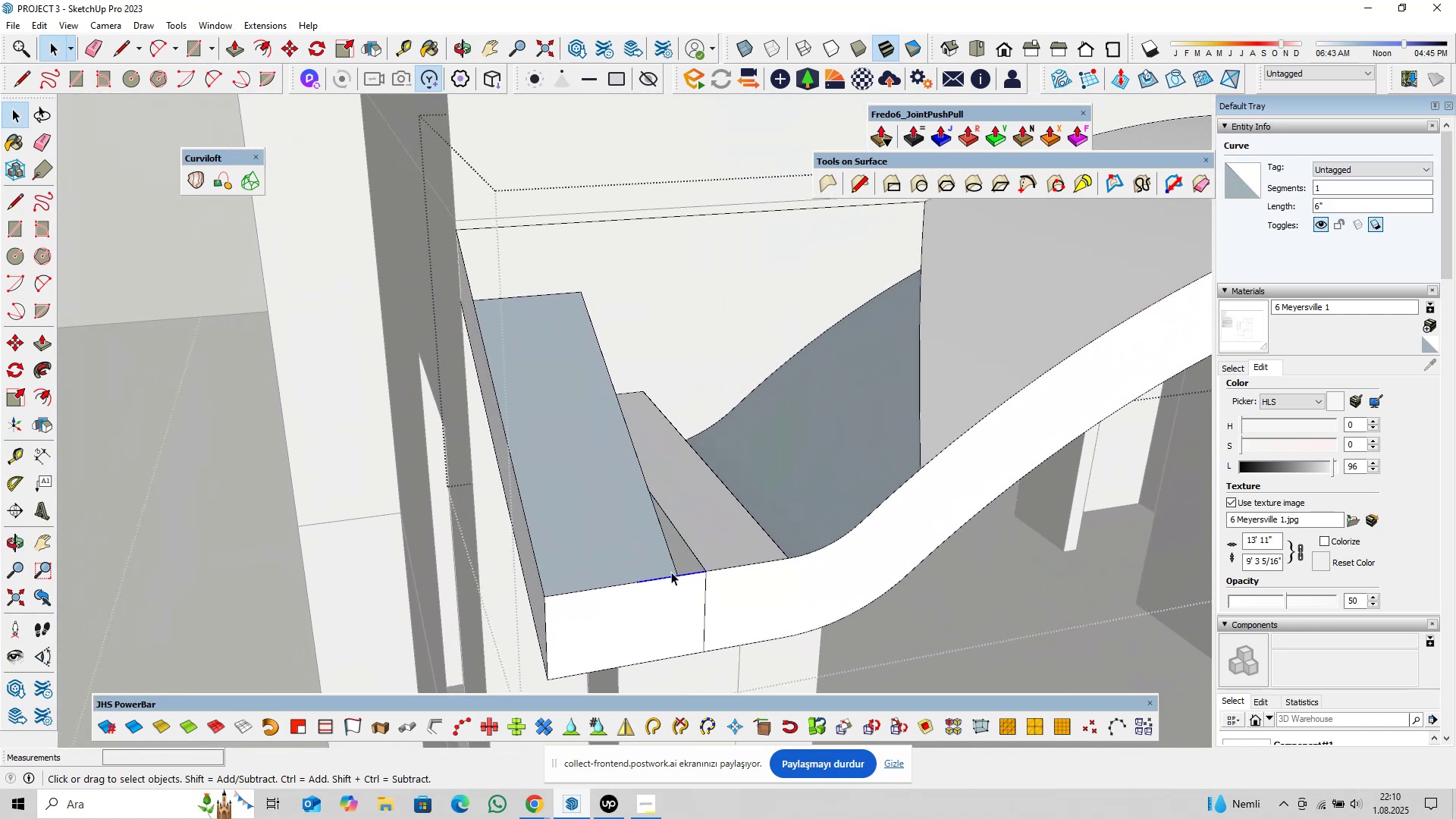 
hold_key(key=ControlLeft, duration=1.52)
left_click([629, 582])
 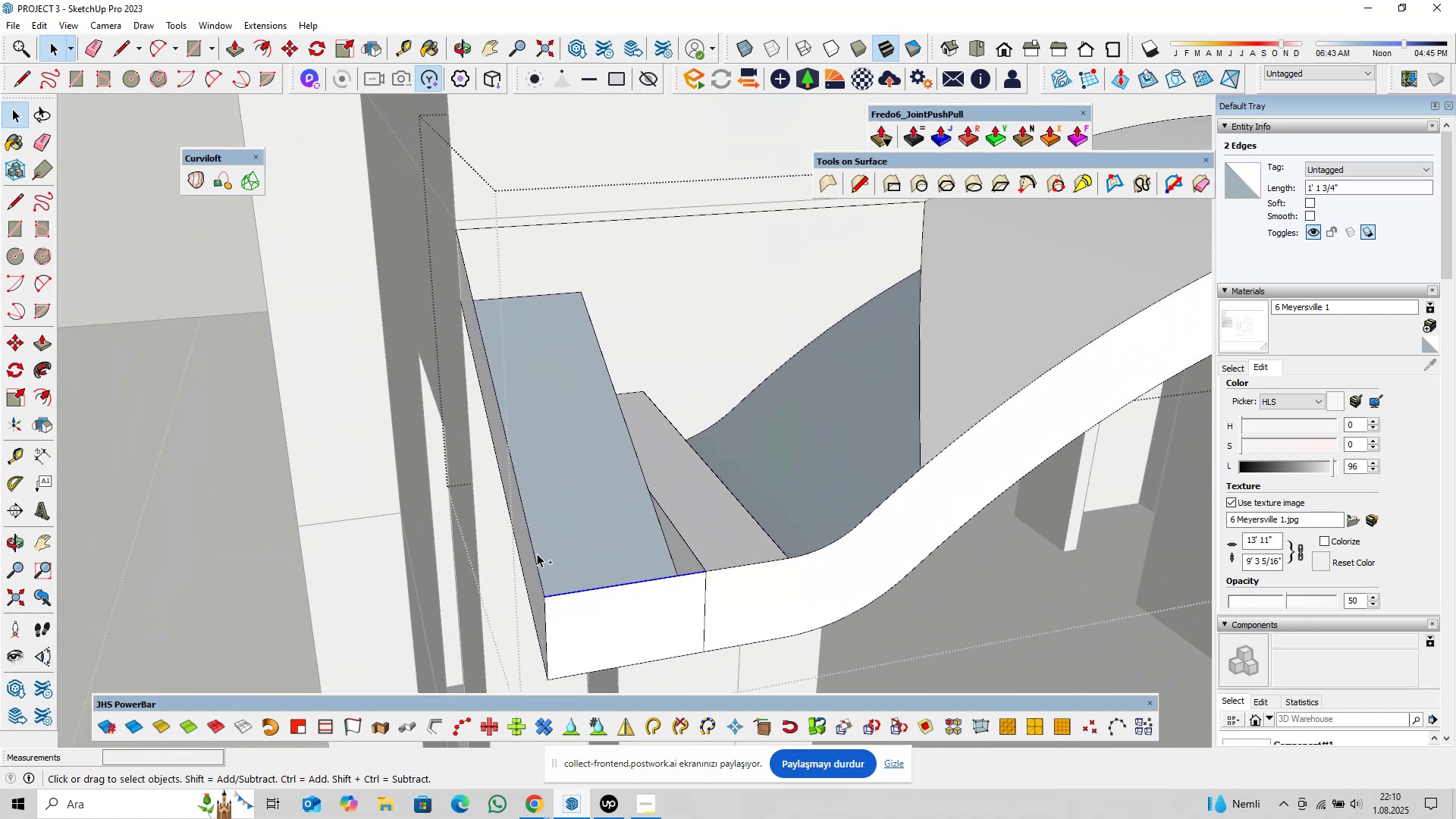 
left_click([533, 554])
 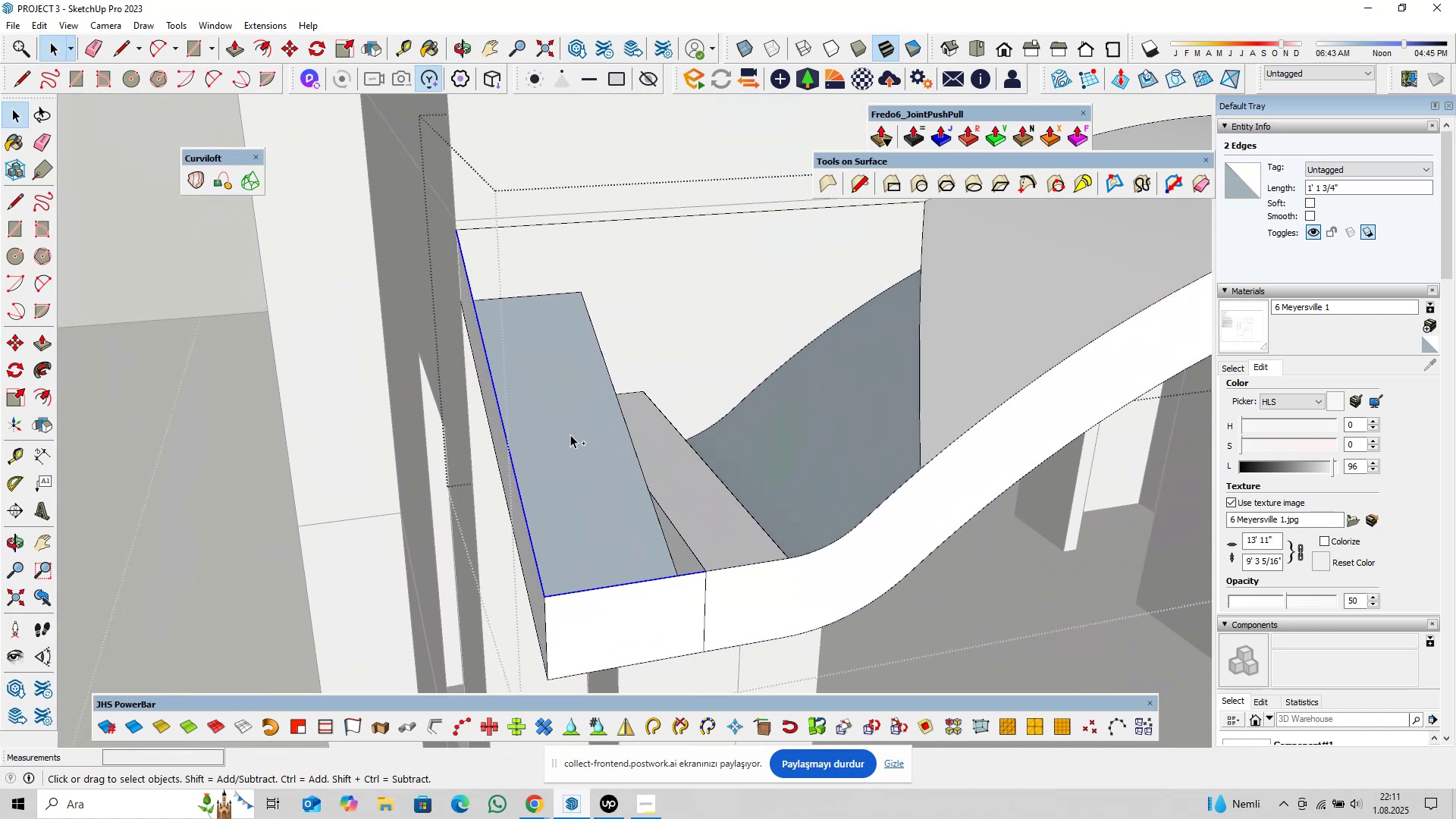 
hold_key(key=ControlLeft, duration=1.52)
left_click([558, 221])
 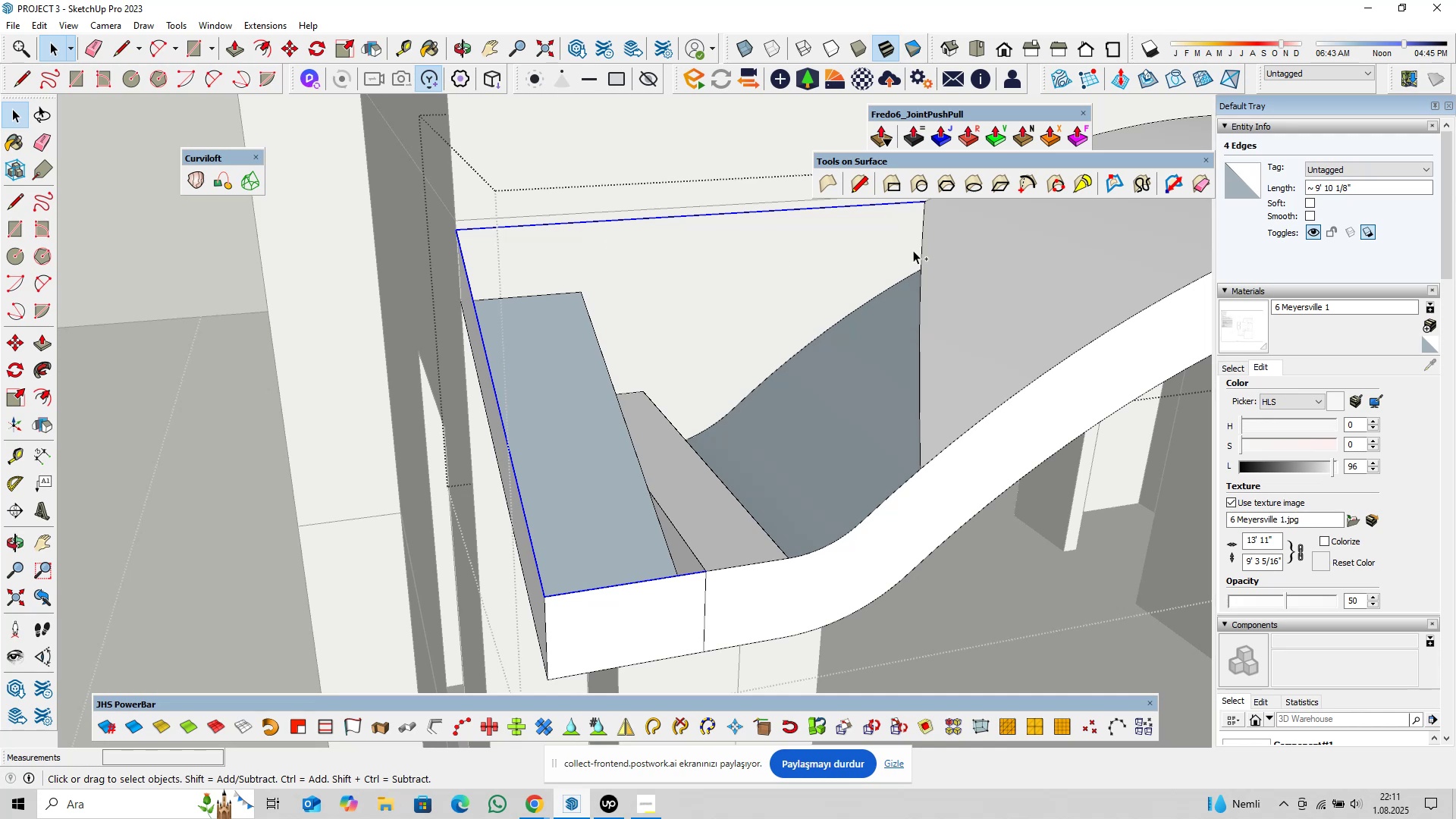 
hold_key(key=ControlLeft, duration=1.51)
left_click([923, 243])
 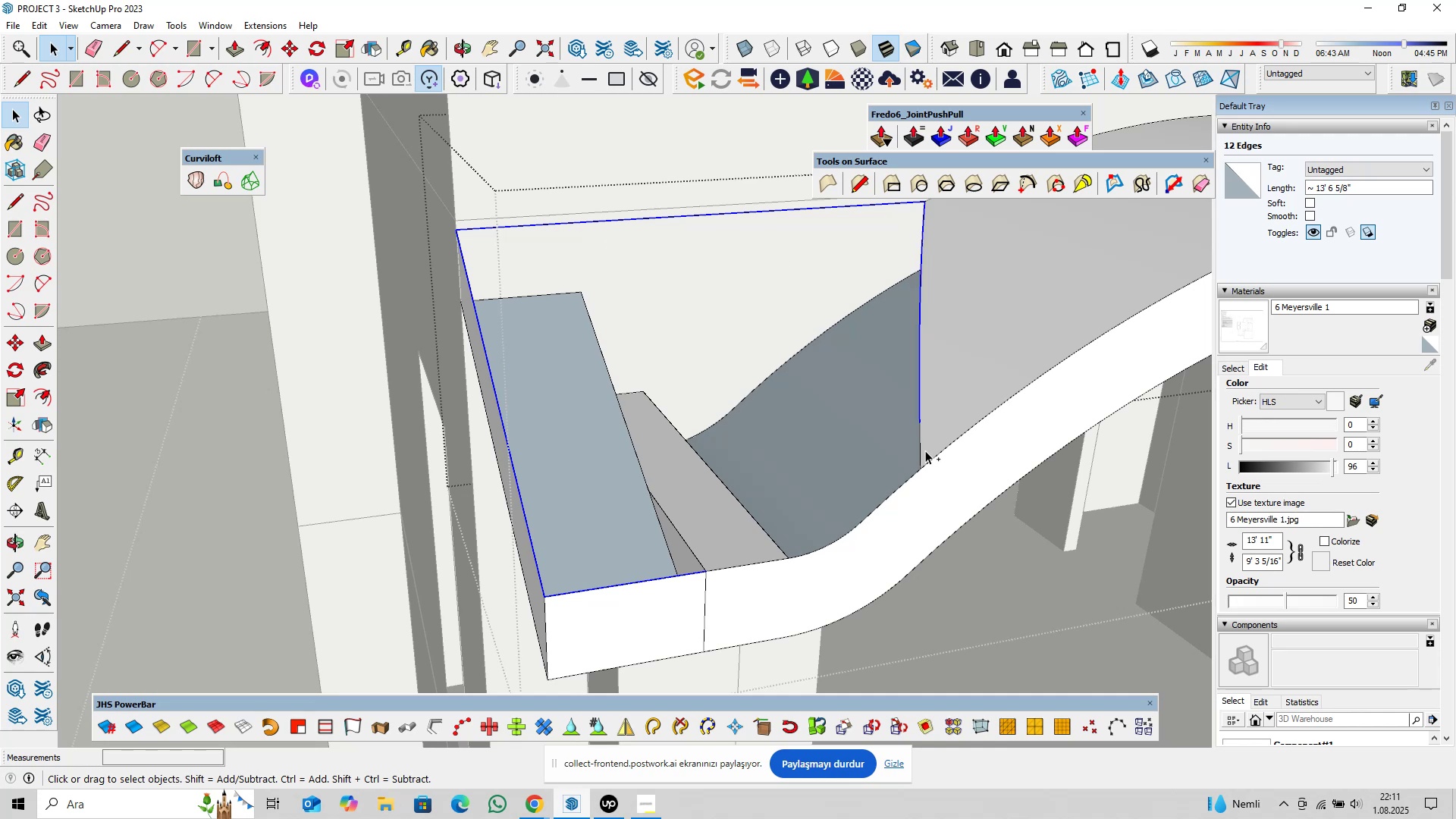 
left_click([921, 449])
 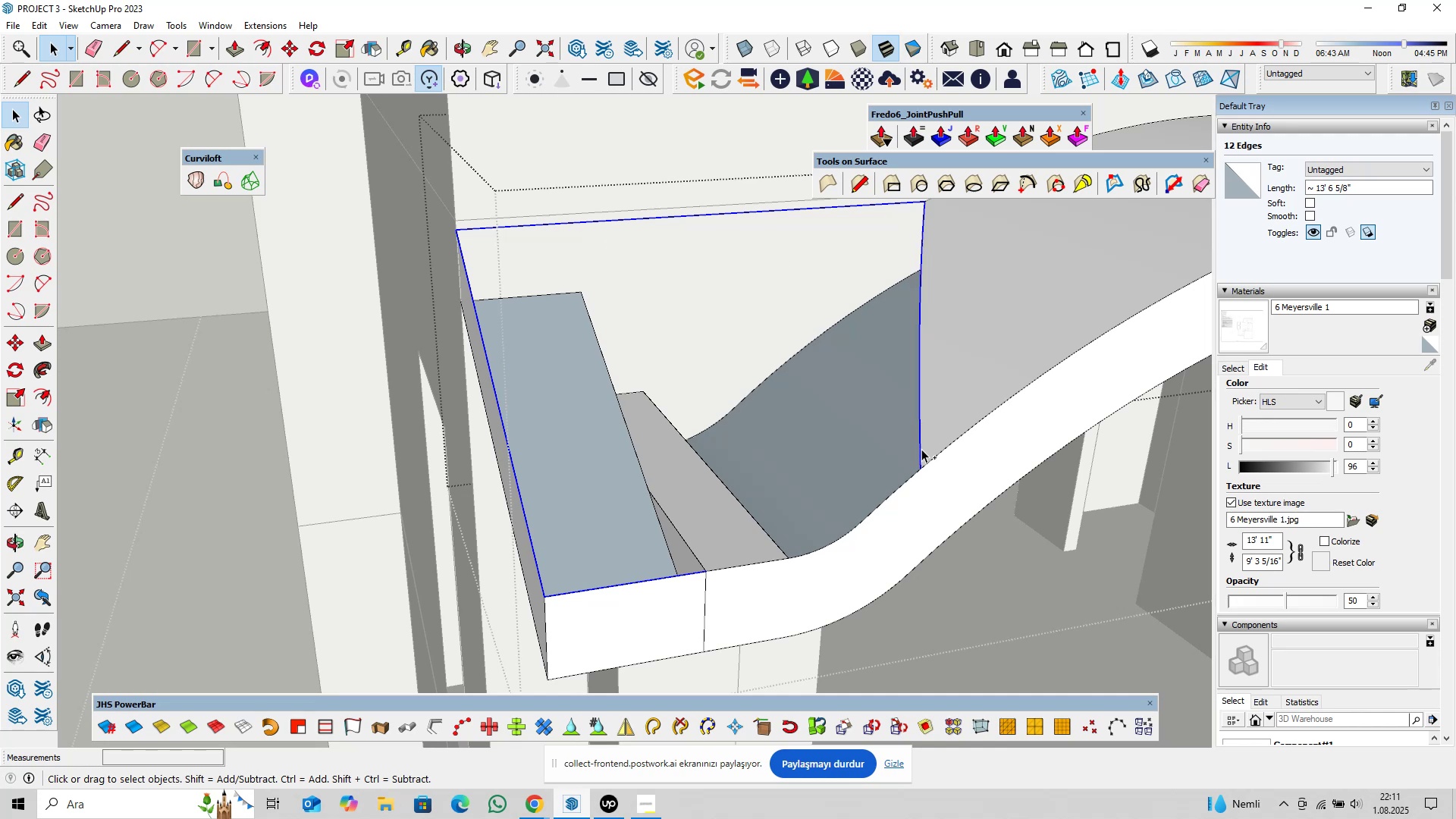 
hold_key(key=ControlLeft, duration=1.52)
left_click([917, 475])
 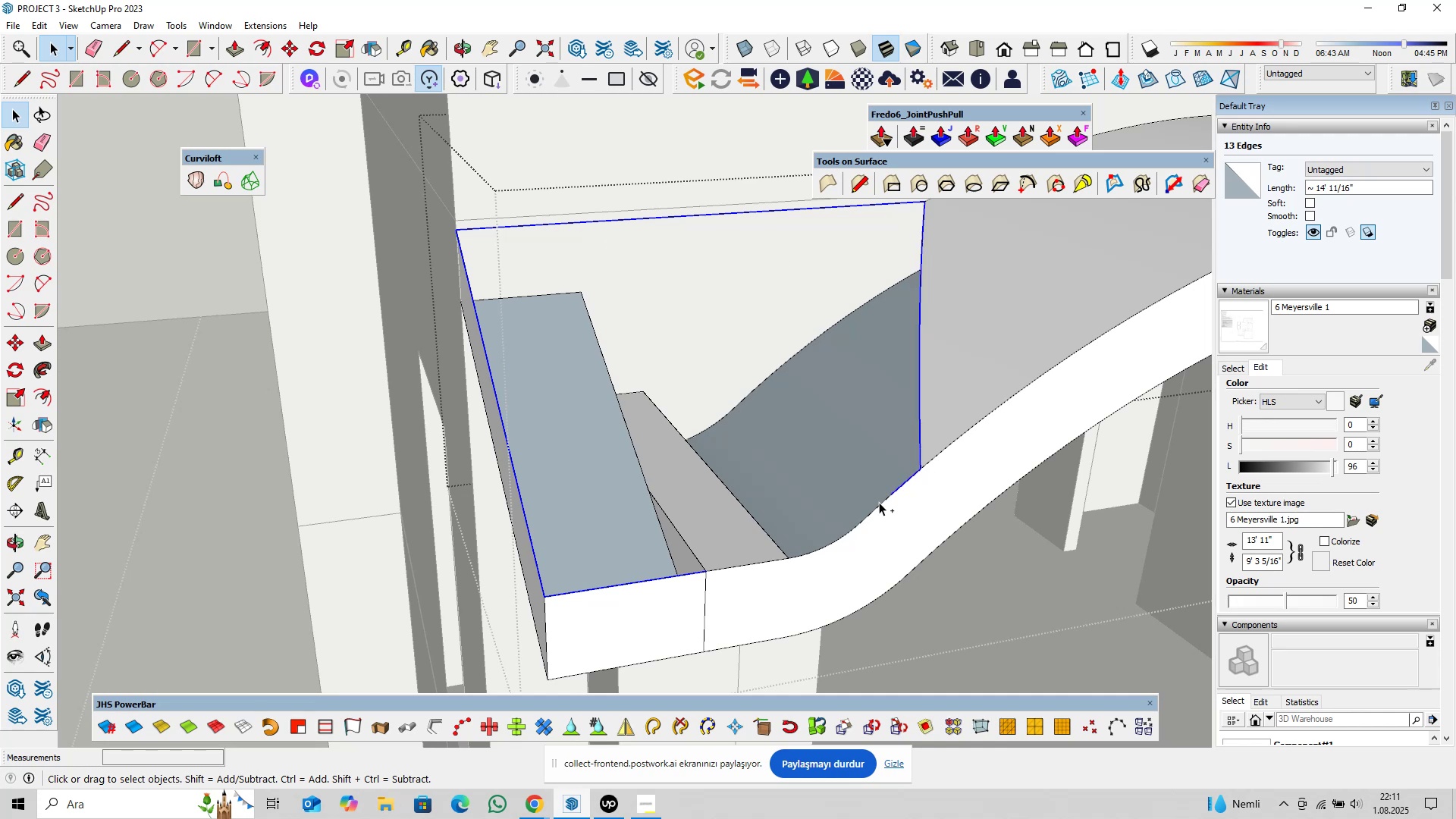 
hold_key(key=ControlLeft, duration=1.53)
left_click([872, 511])
 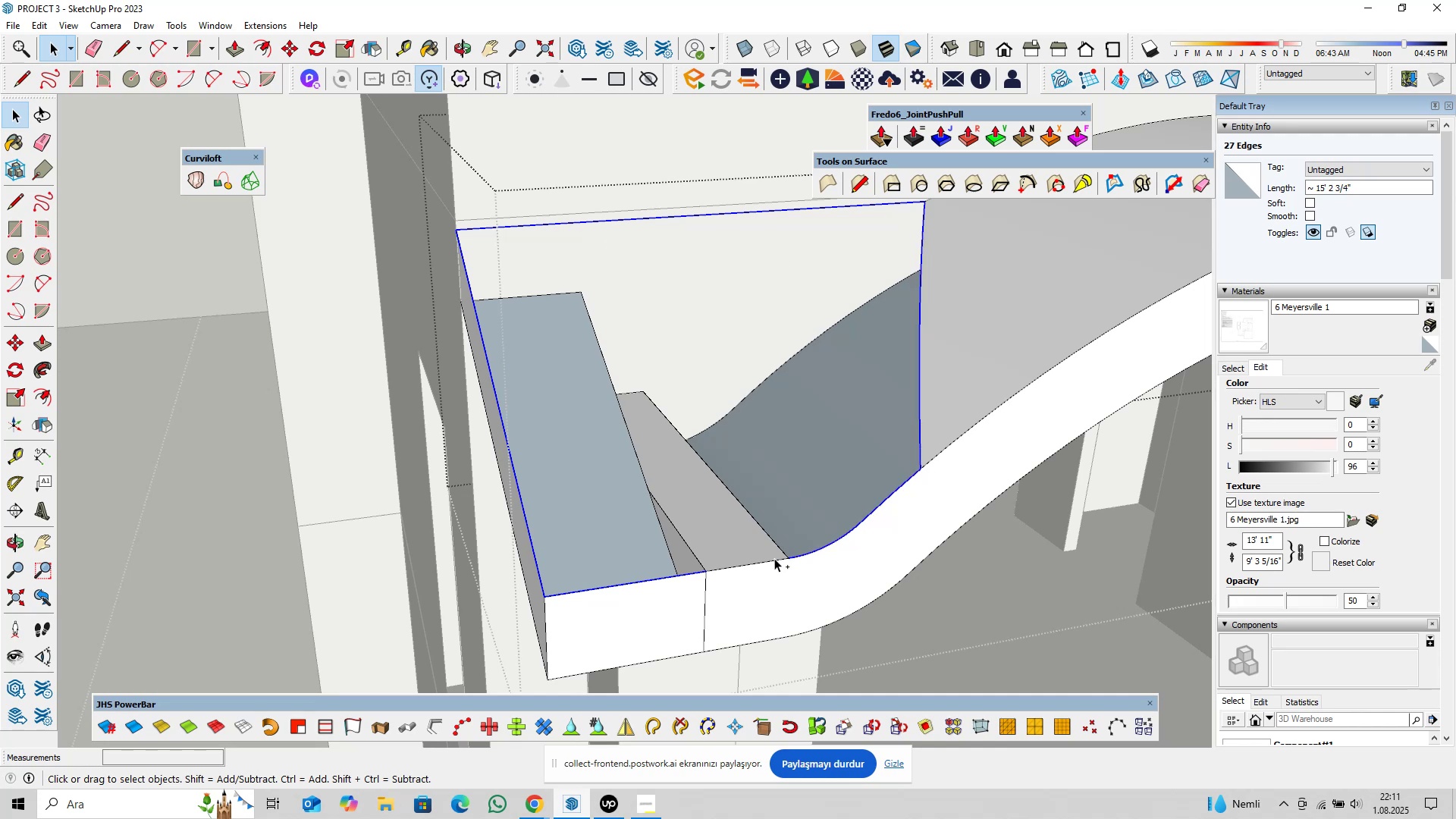 
left_click([771, 561])
 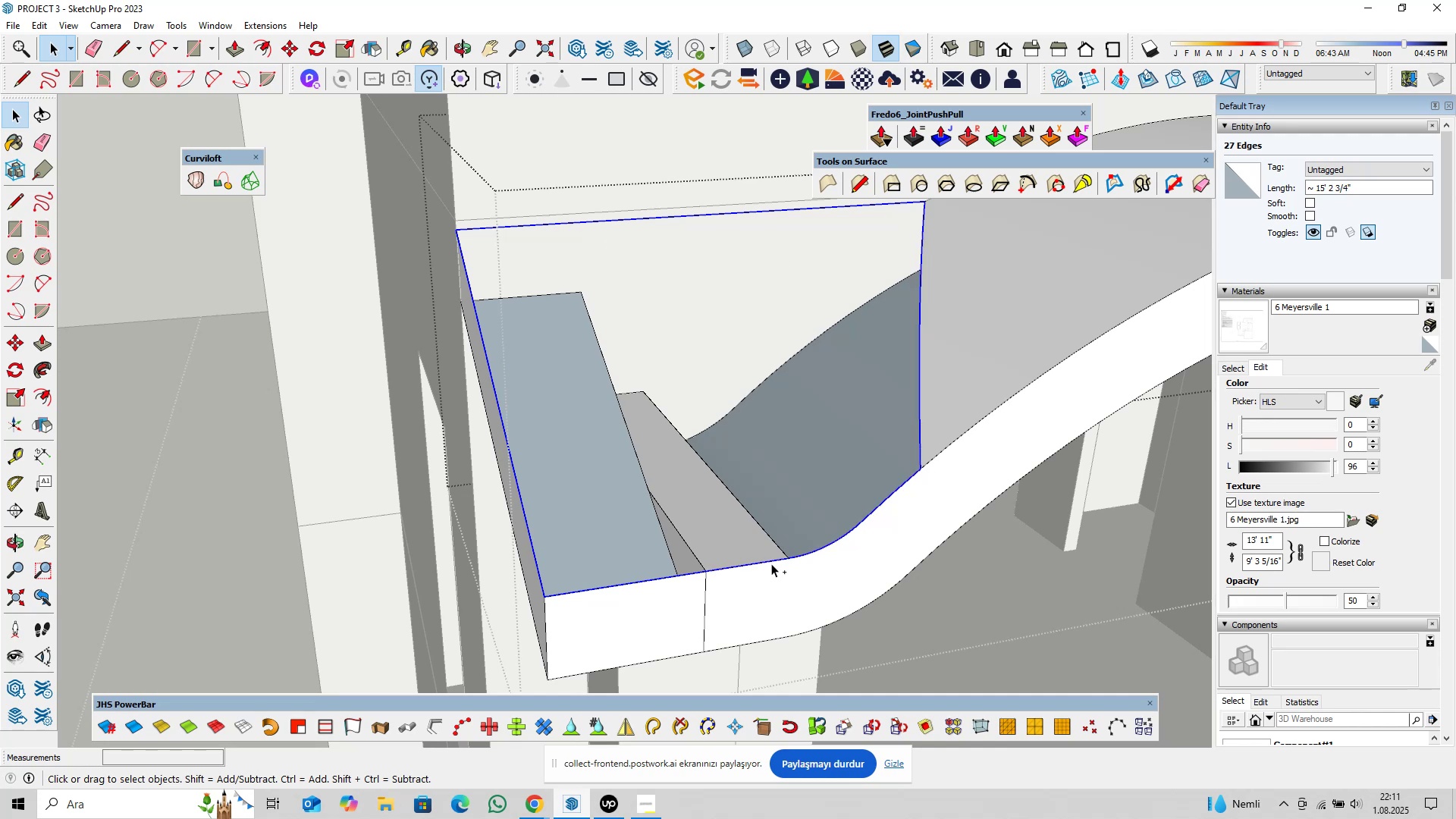 
key(Control+ControlLeft)
 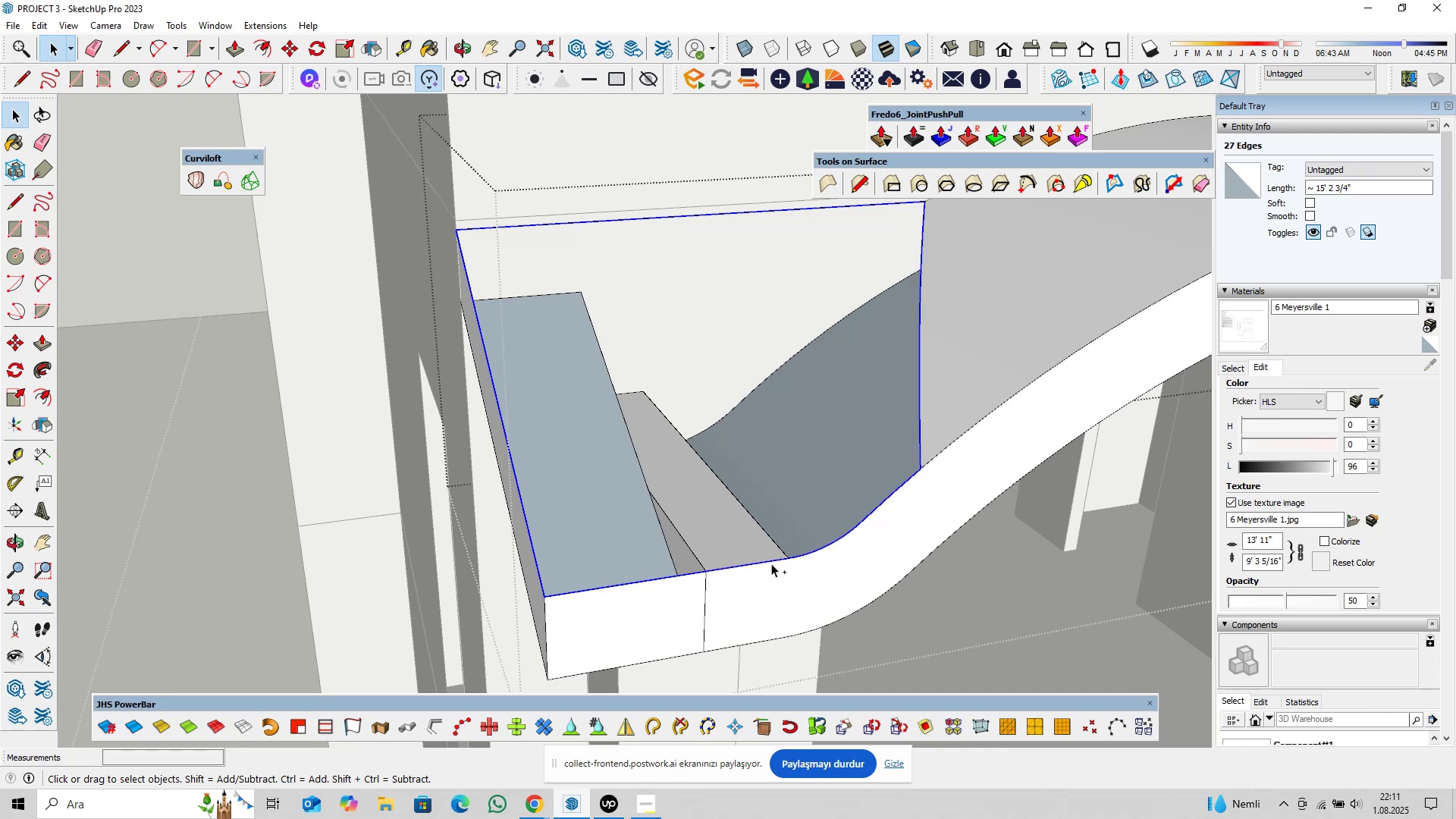 
key(Control+ControlLeft)
 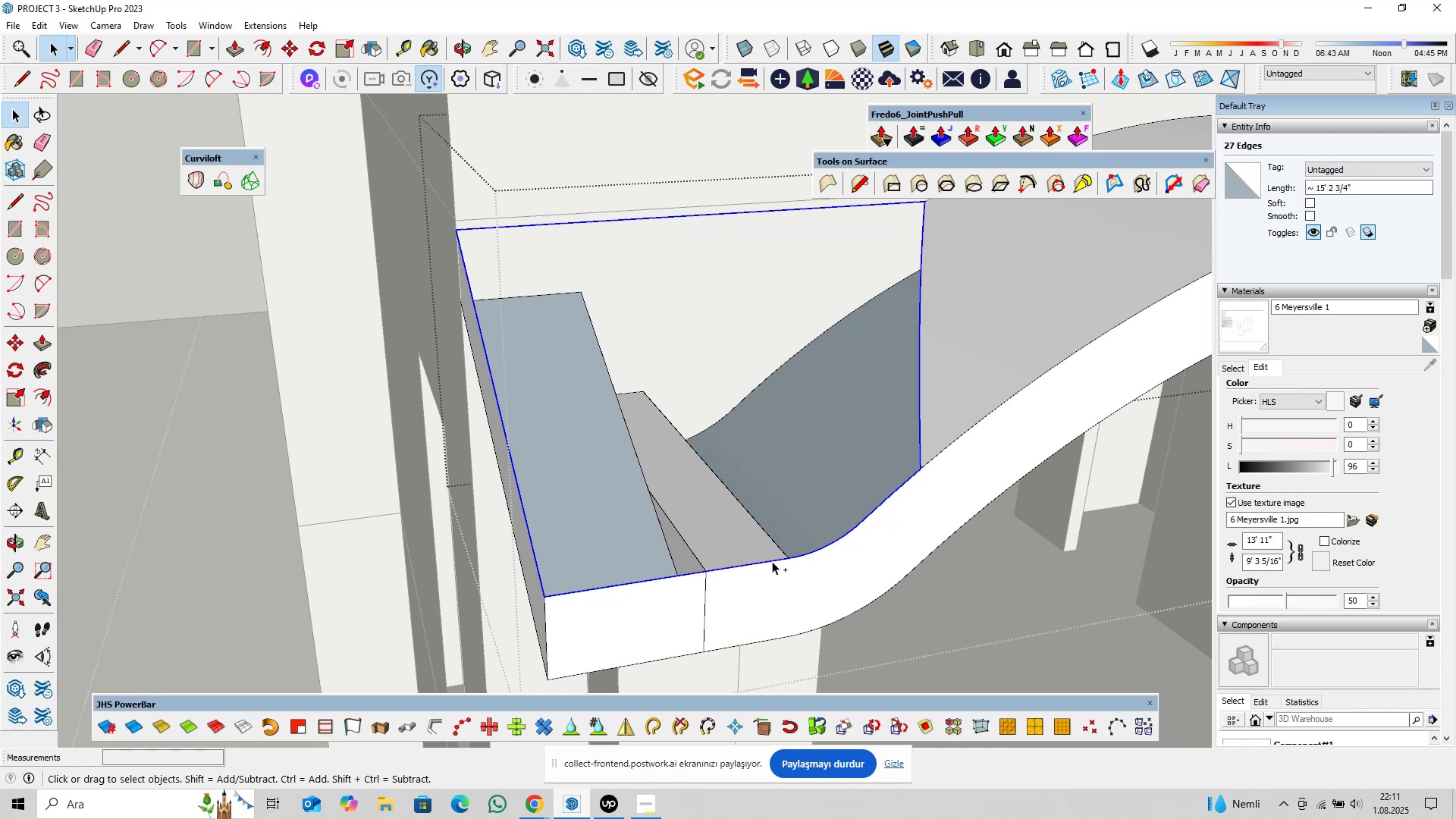 
key(Control+ControlLeft)
 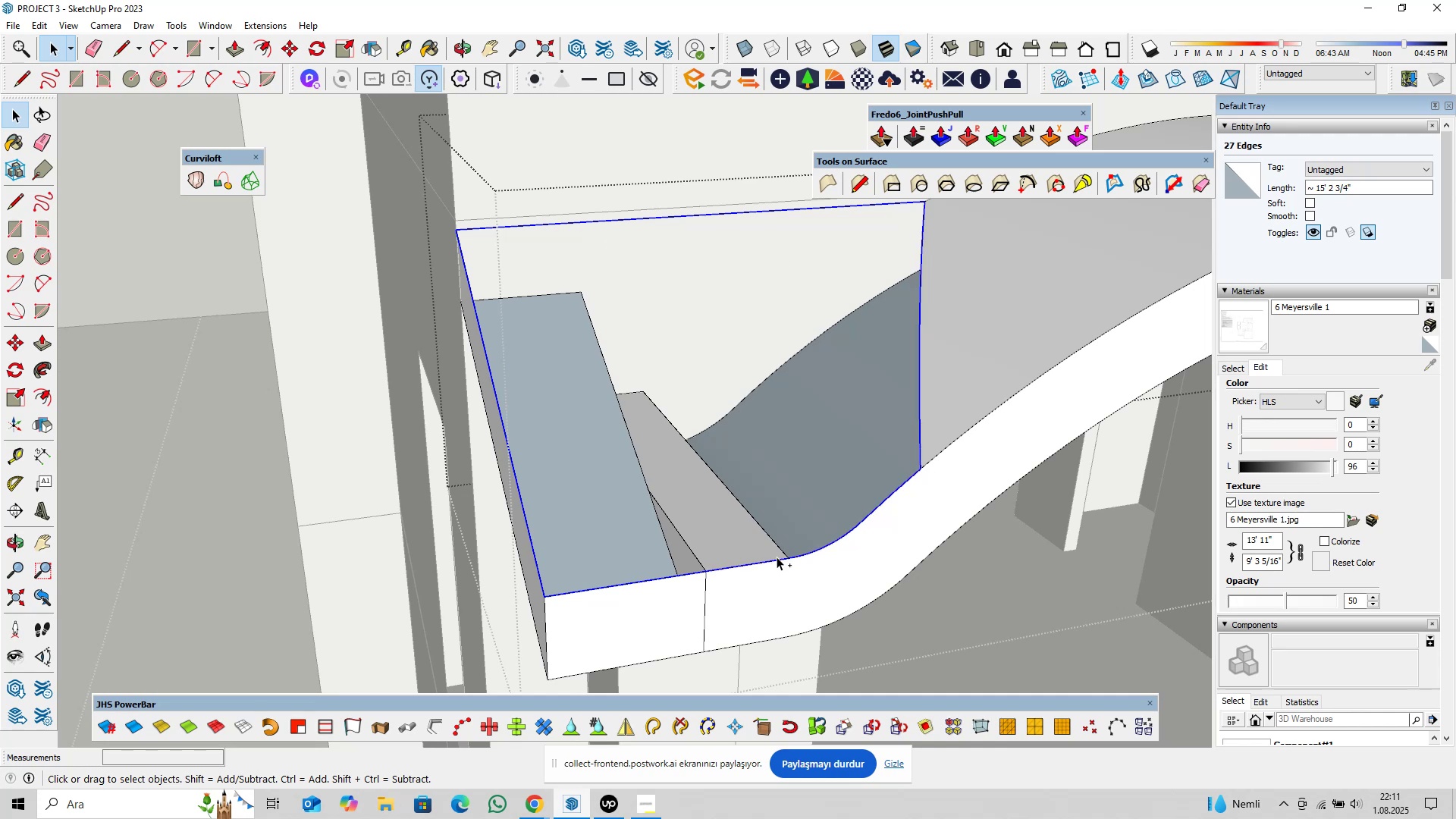 
key(Control+ControlLeft)
 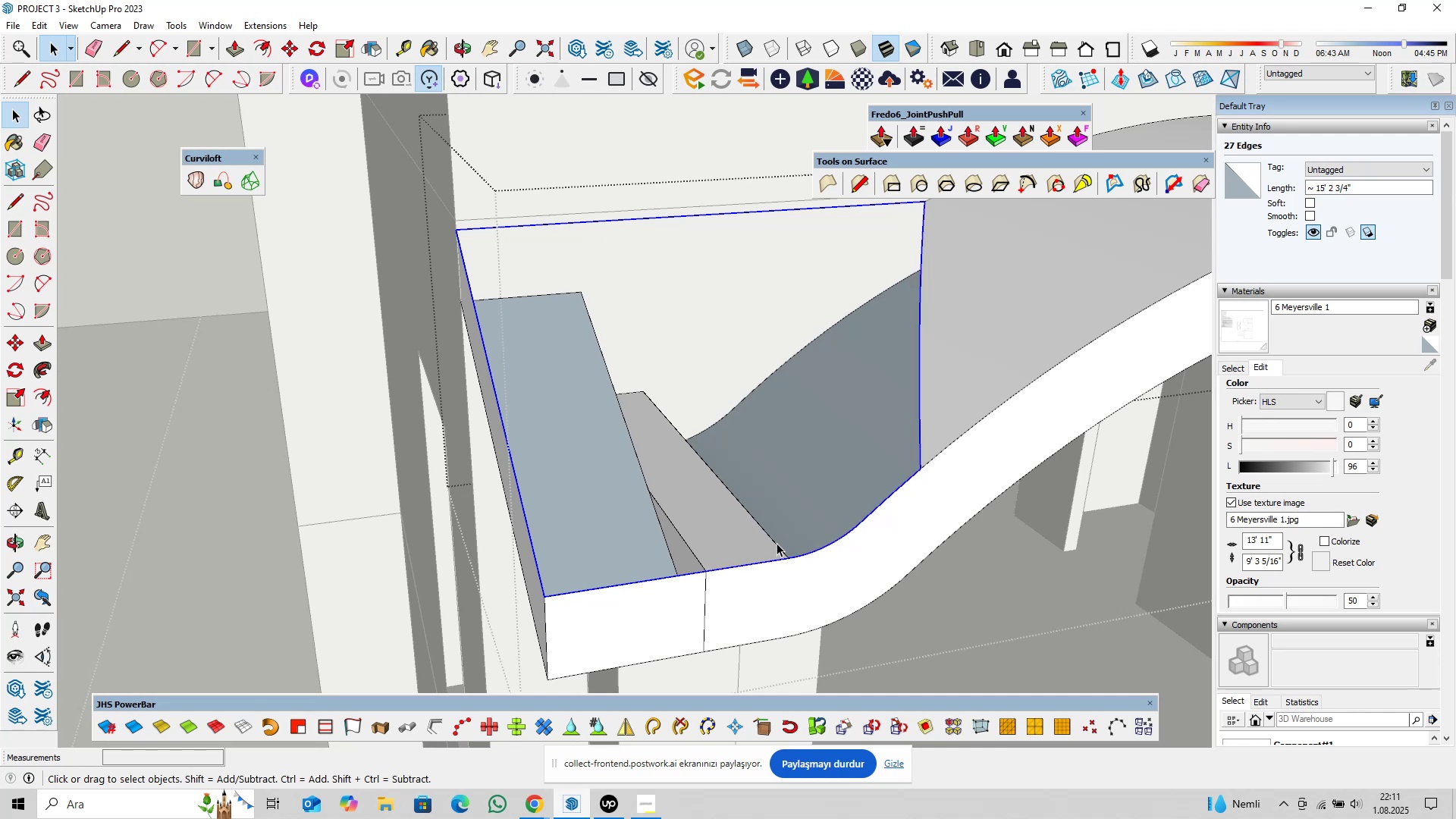 
scroll: coordinate [786, 531], scroll_direction: down, amount: 4.0
 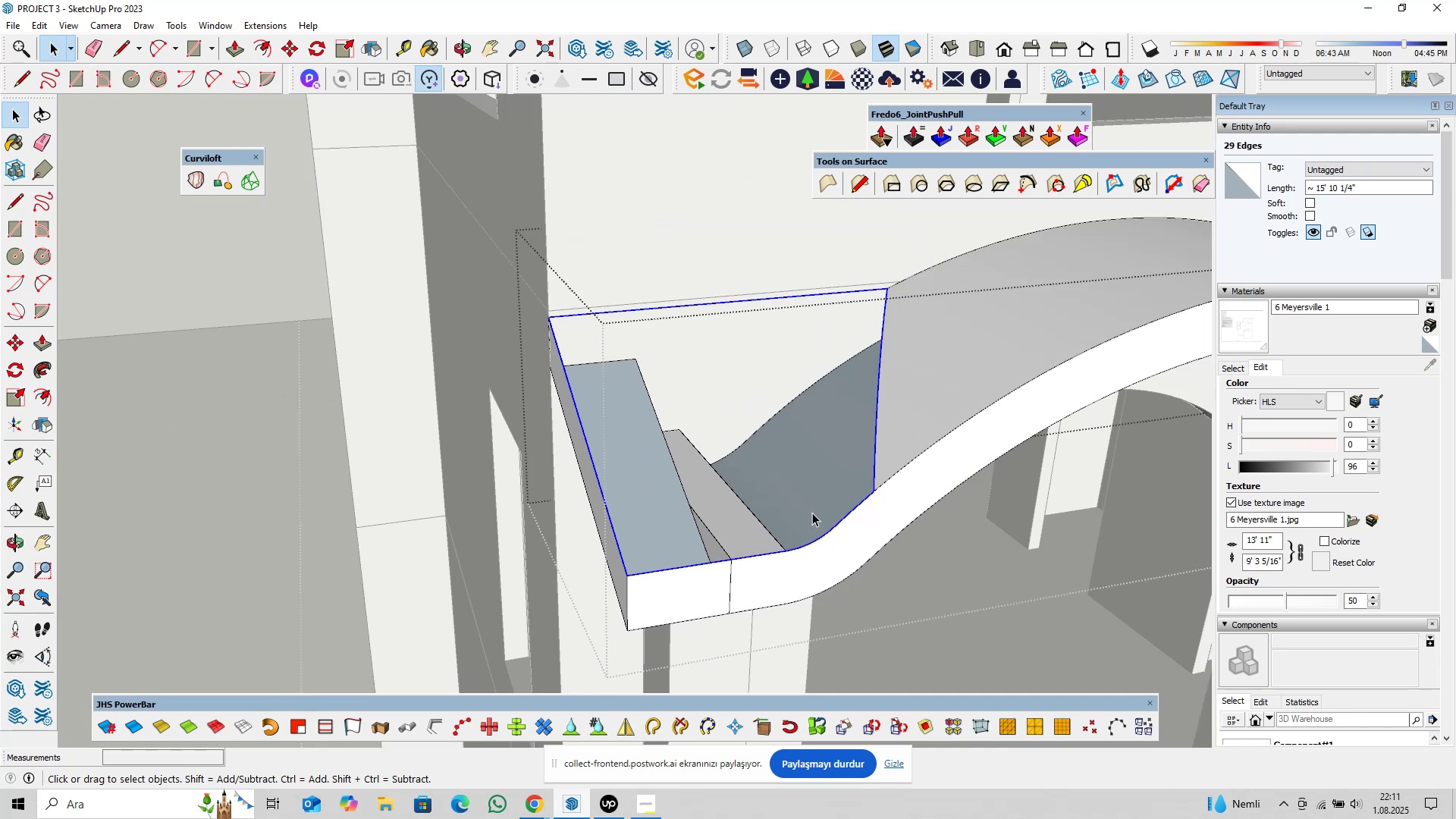 
key(Shift+ShiftLeft)
 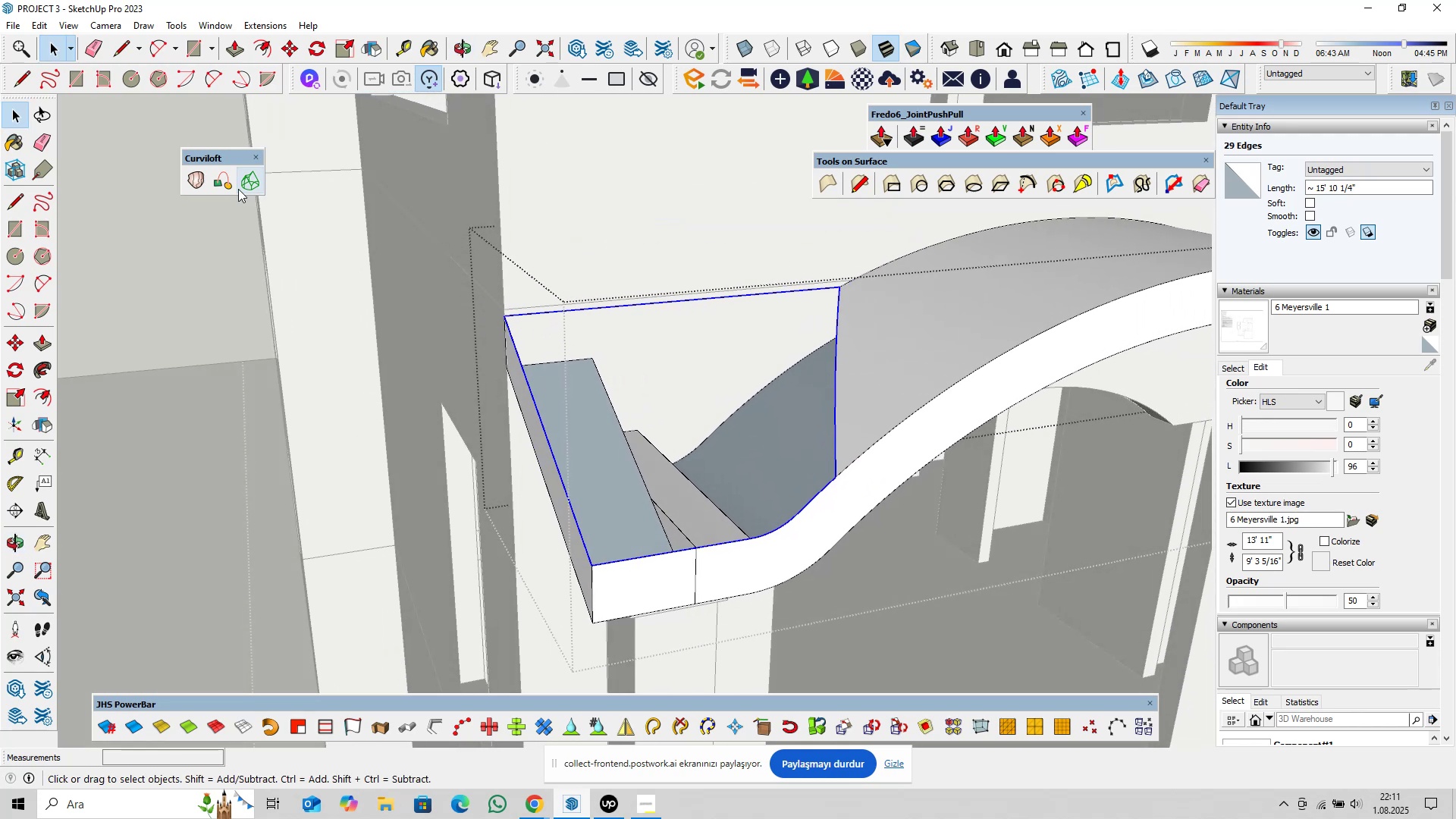 
left_click([262, 182])
 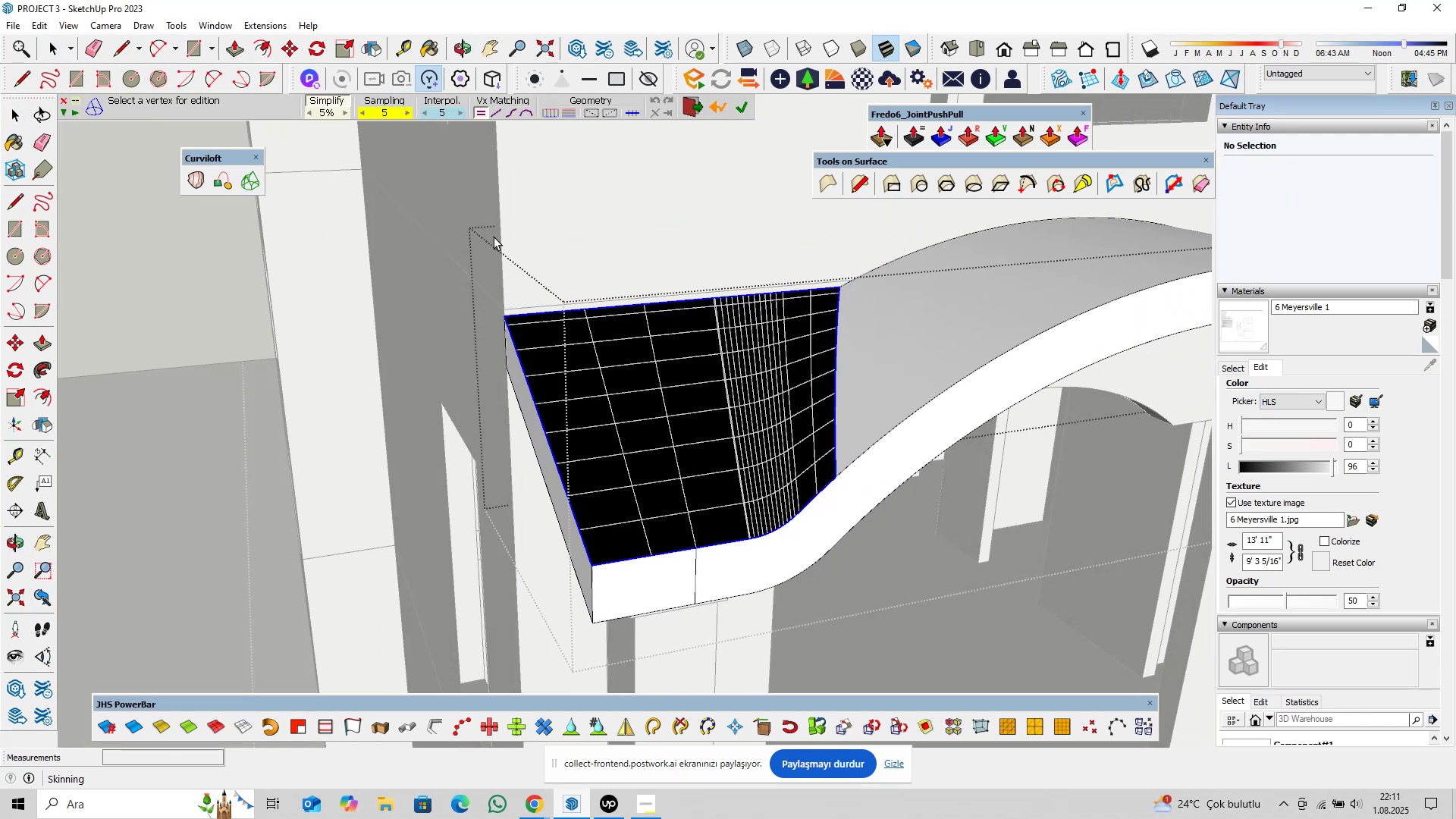 
key(Enter)
 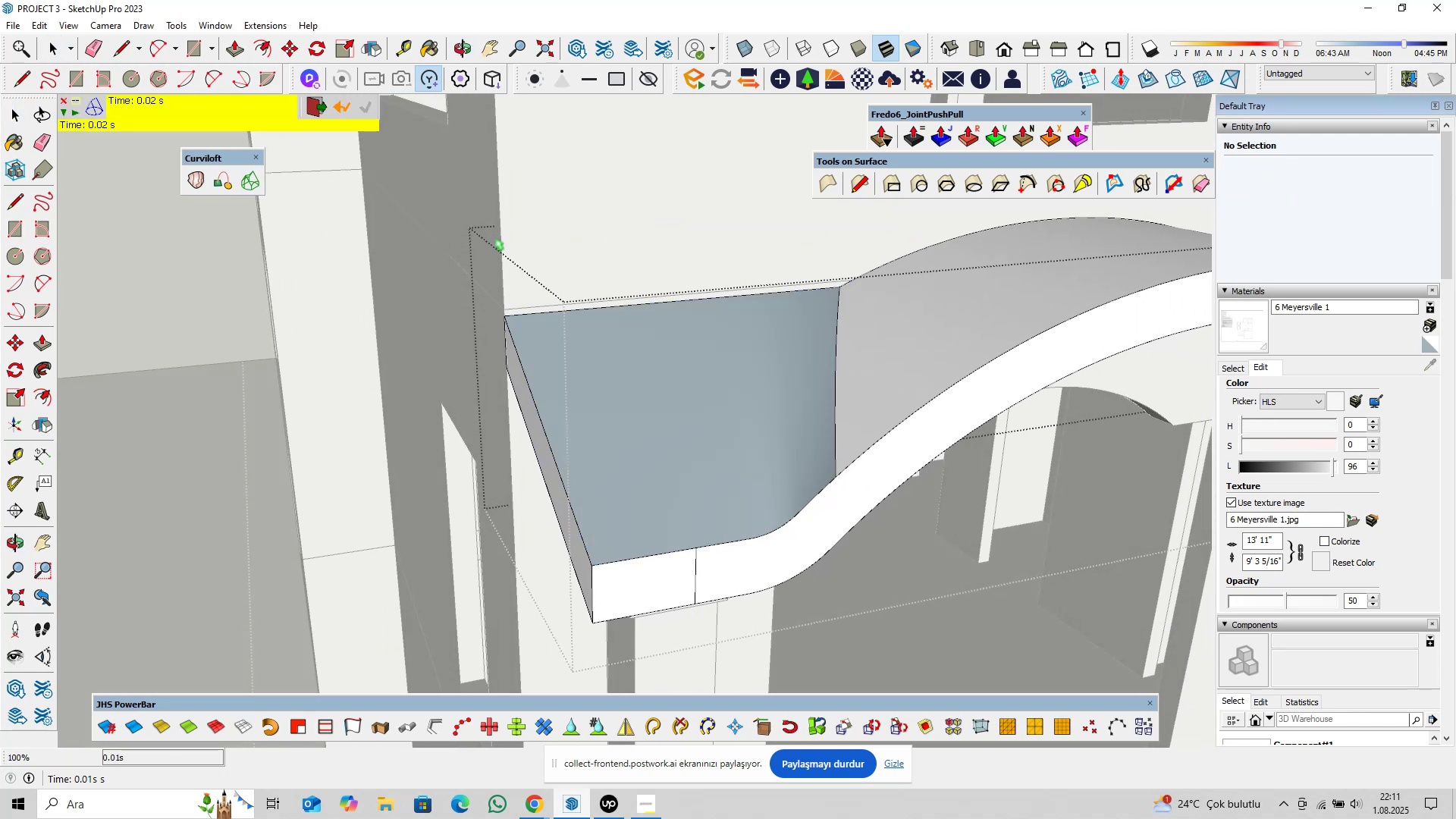 
key(Space)
 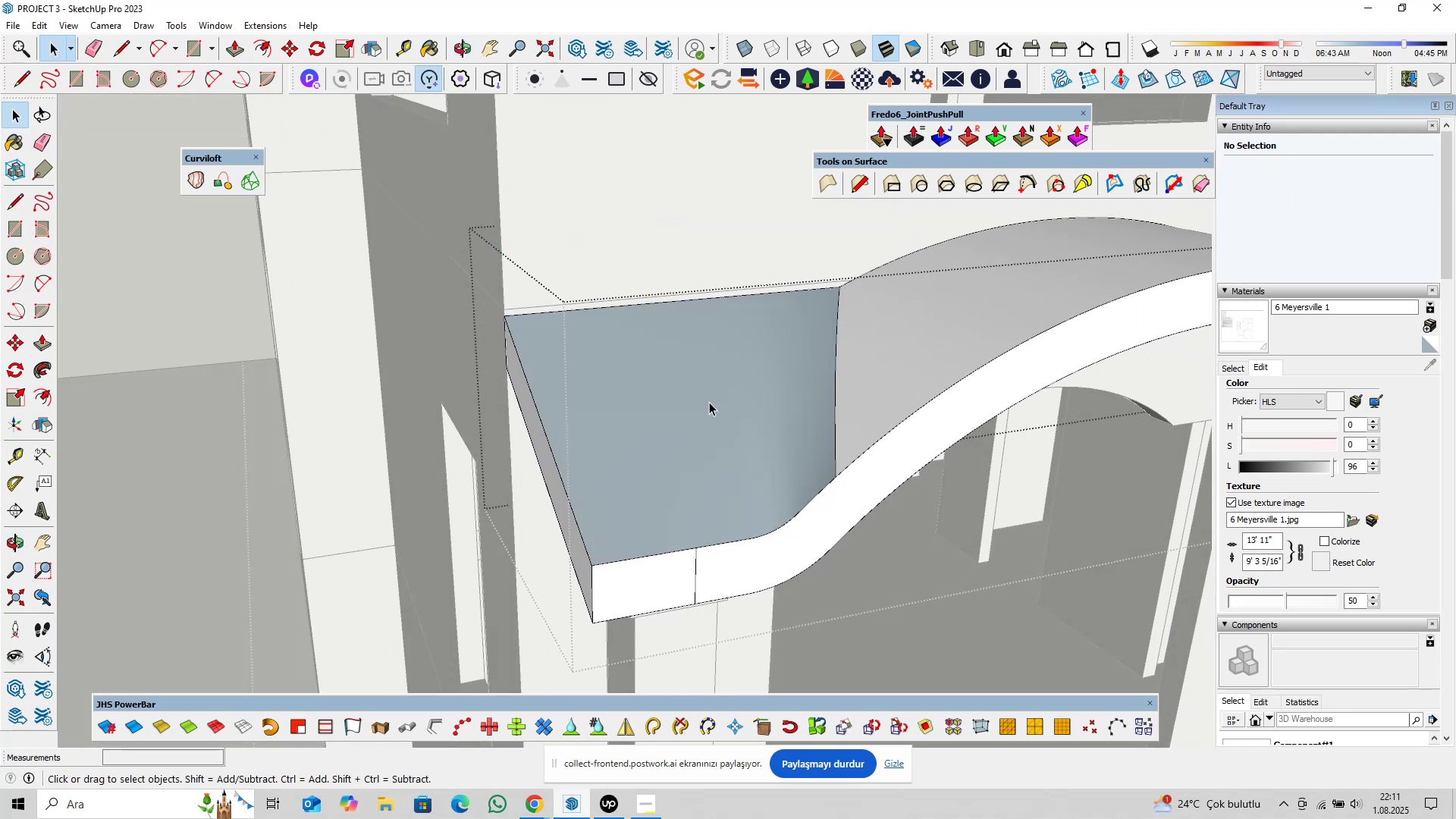 
scroll: coordinate [732, 428], scroll_direction: up, amount: 3.0
 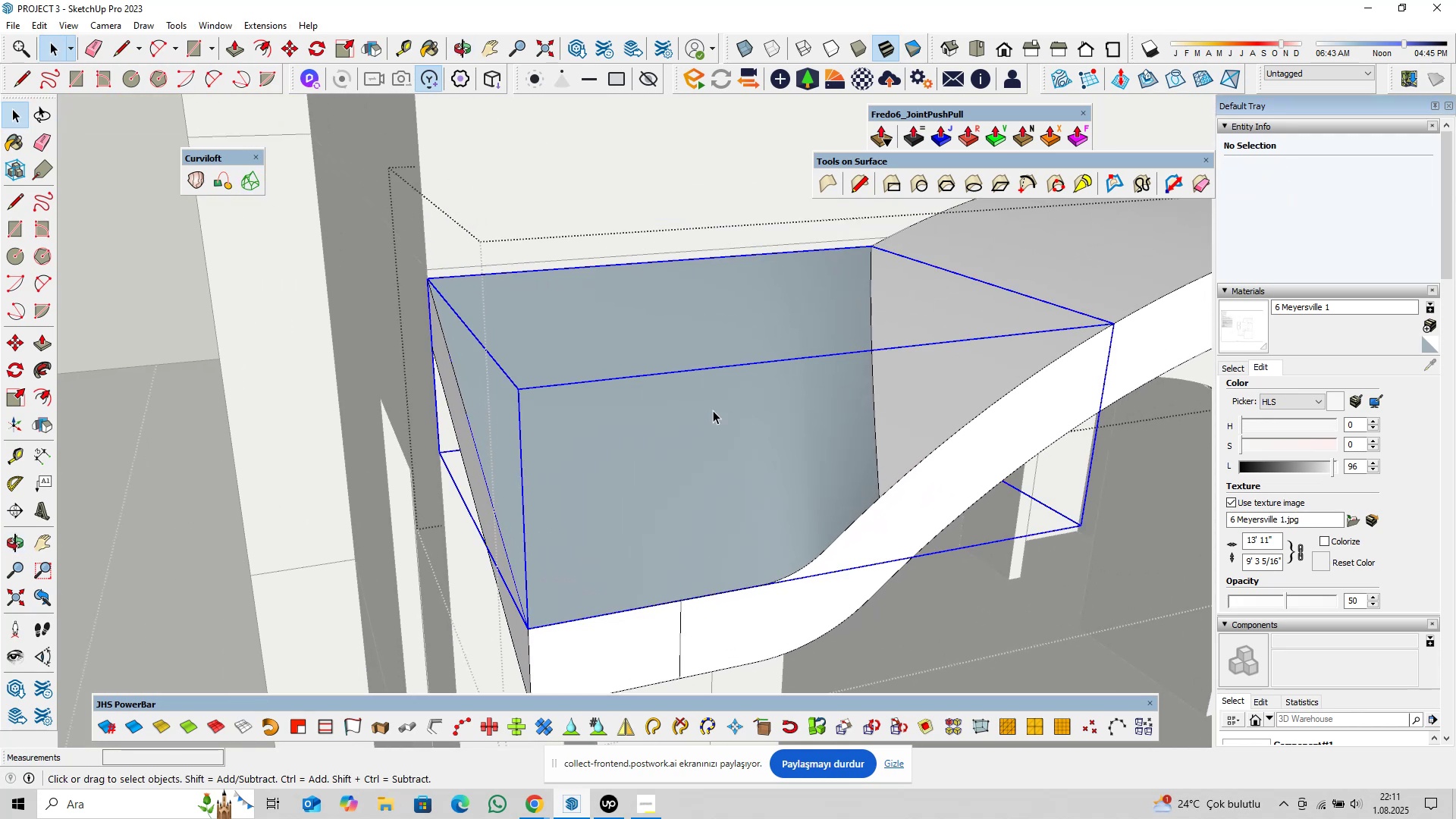 
double_click([686, 396])
 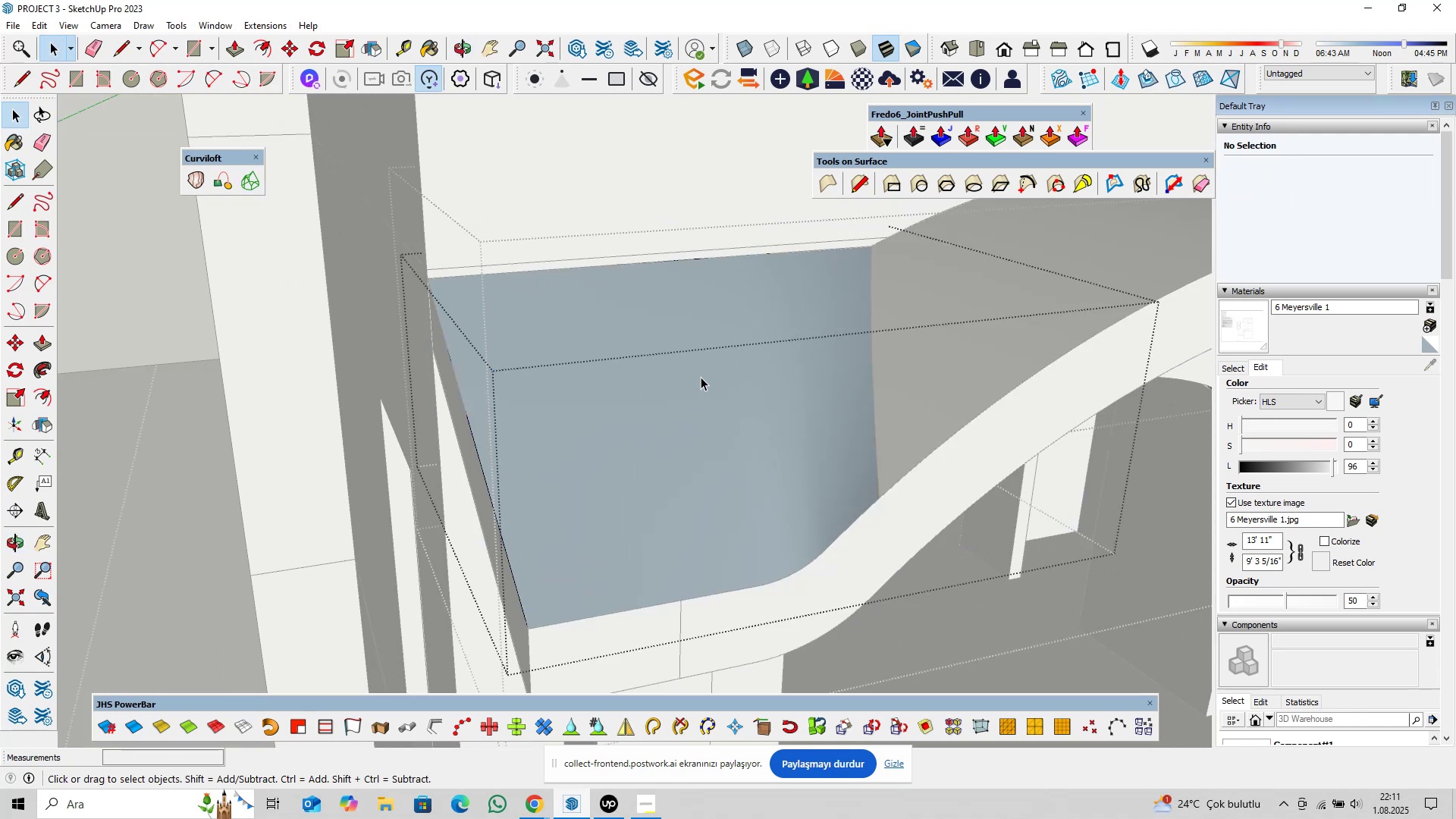 
triple_click([702, 376])
 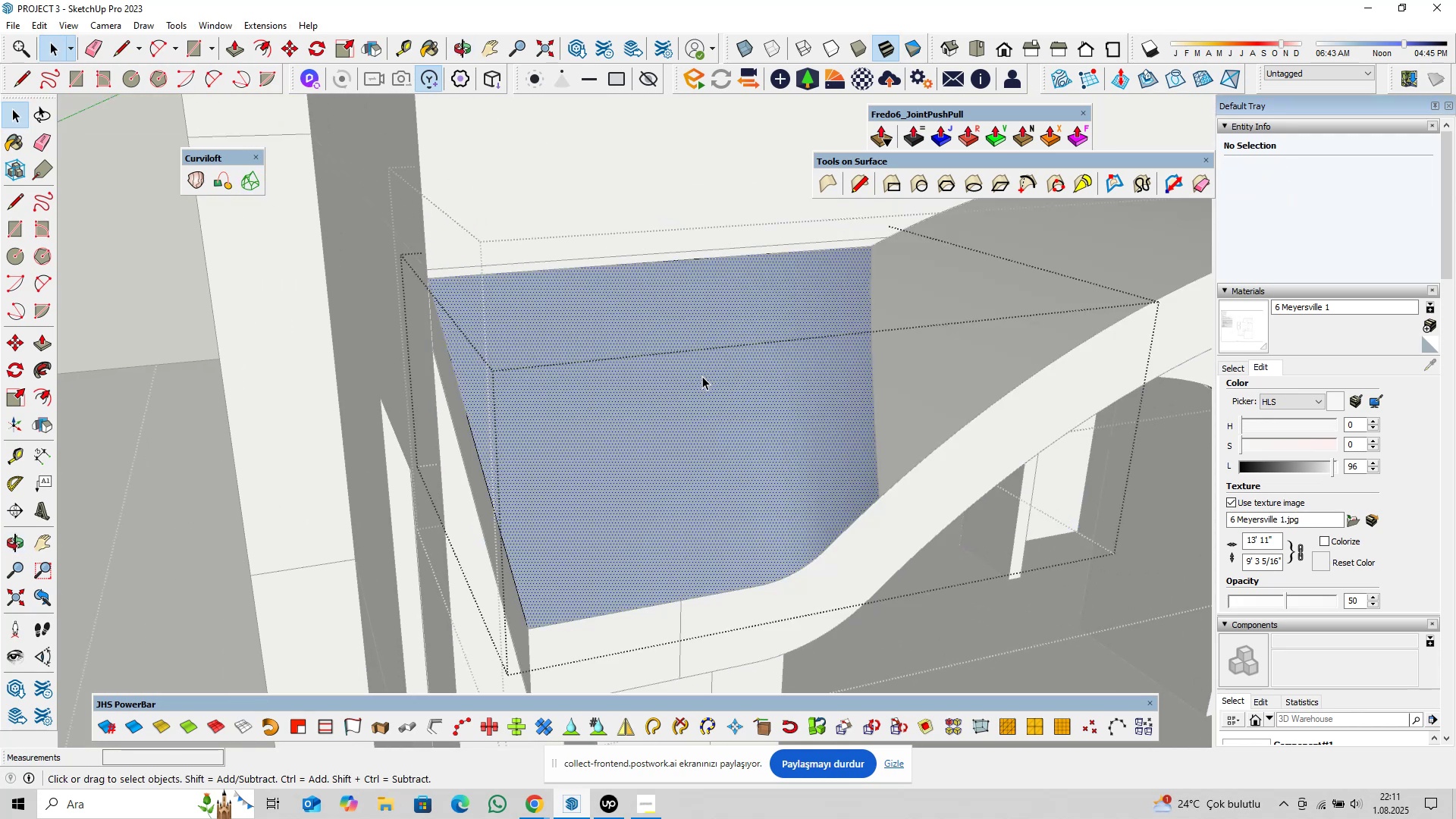 
right_click([702, 376])
 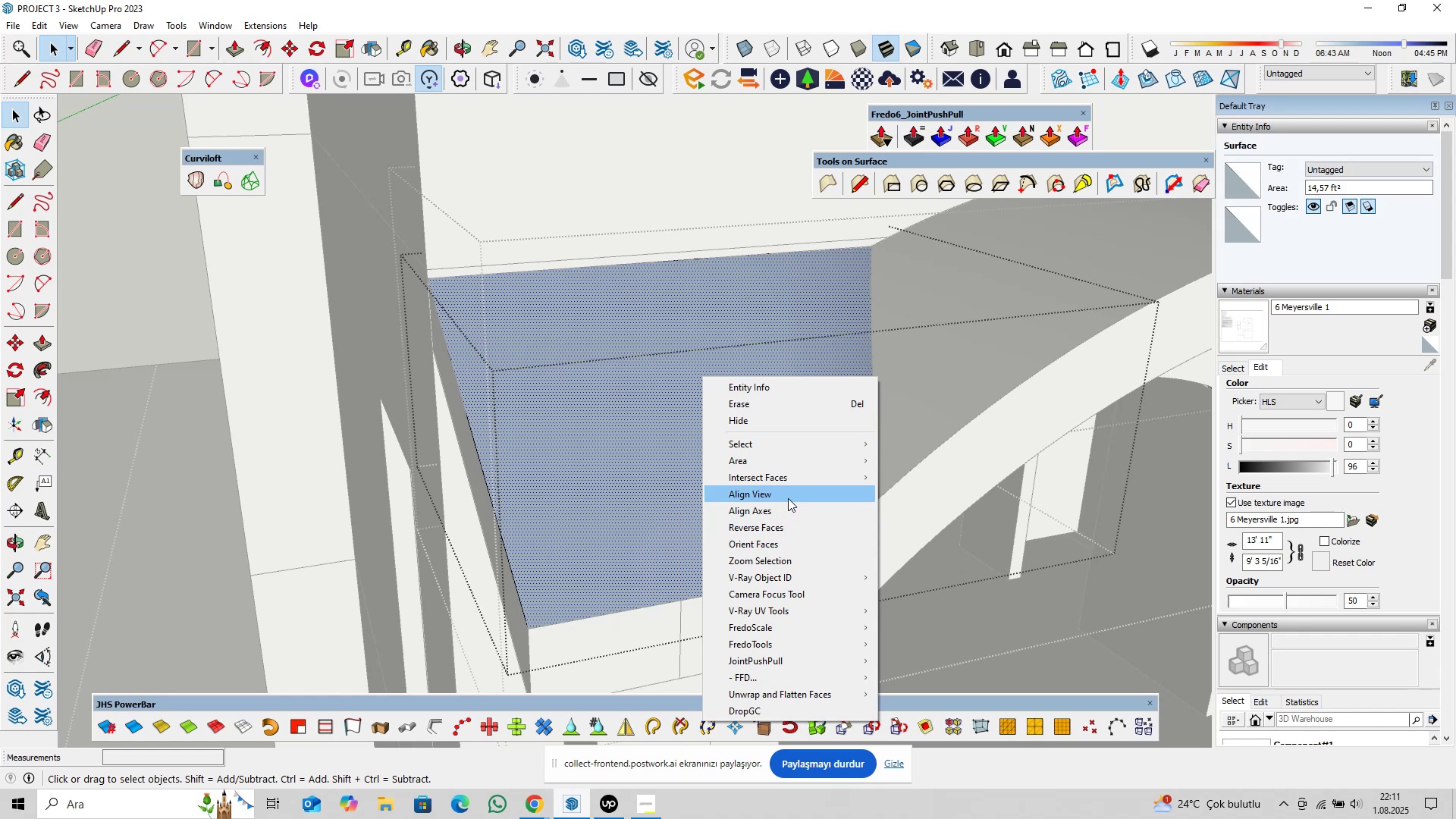 
left_click([789, 480])
 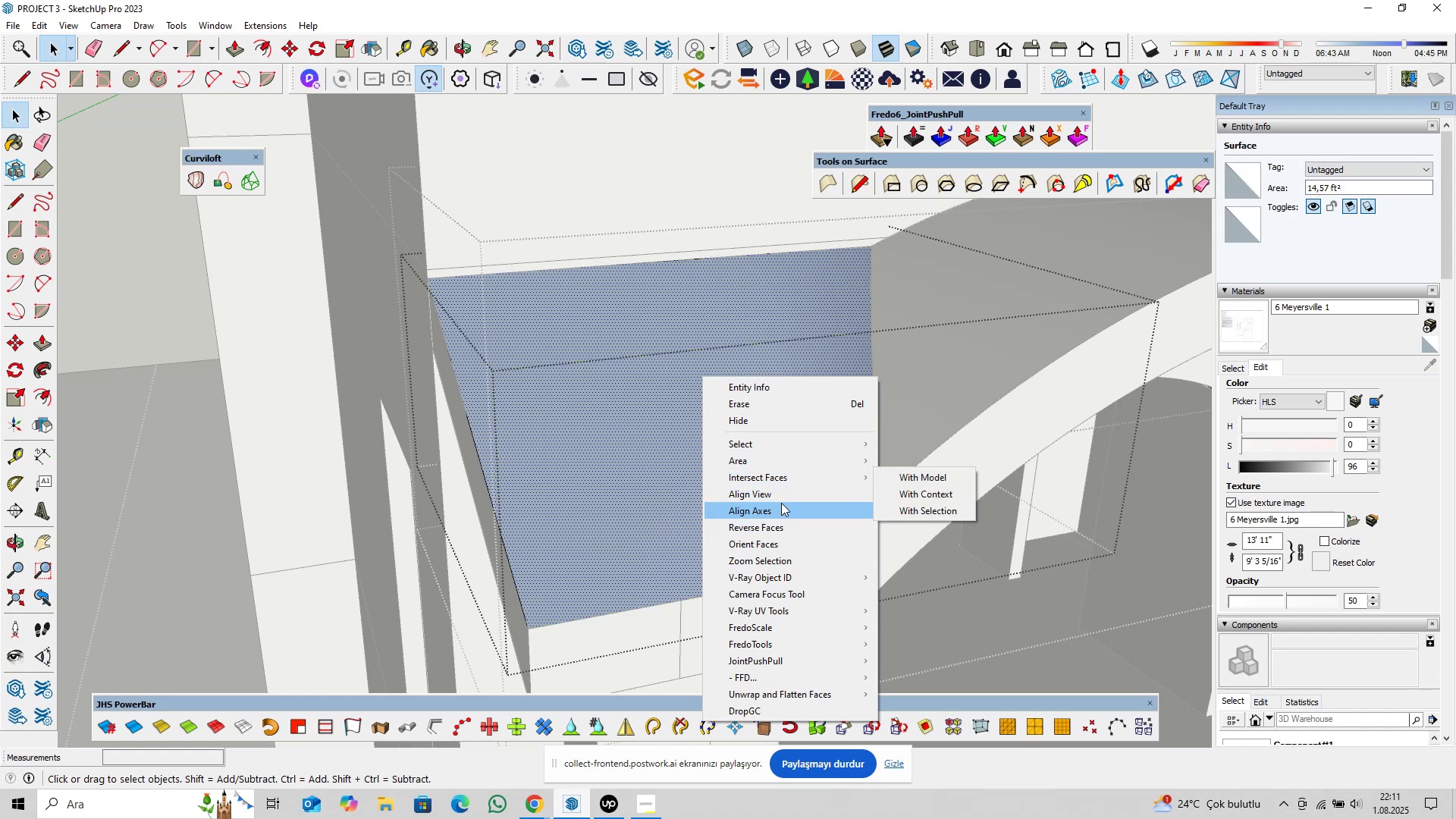 
left_click([788, 526])
 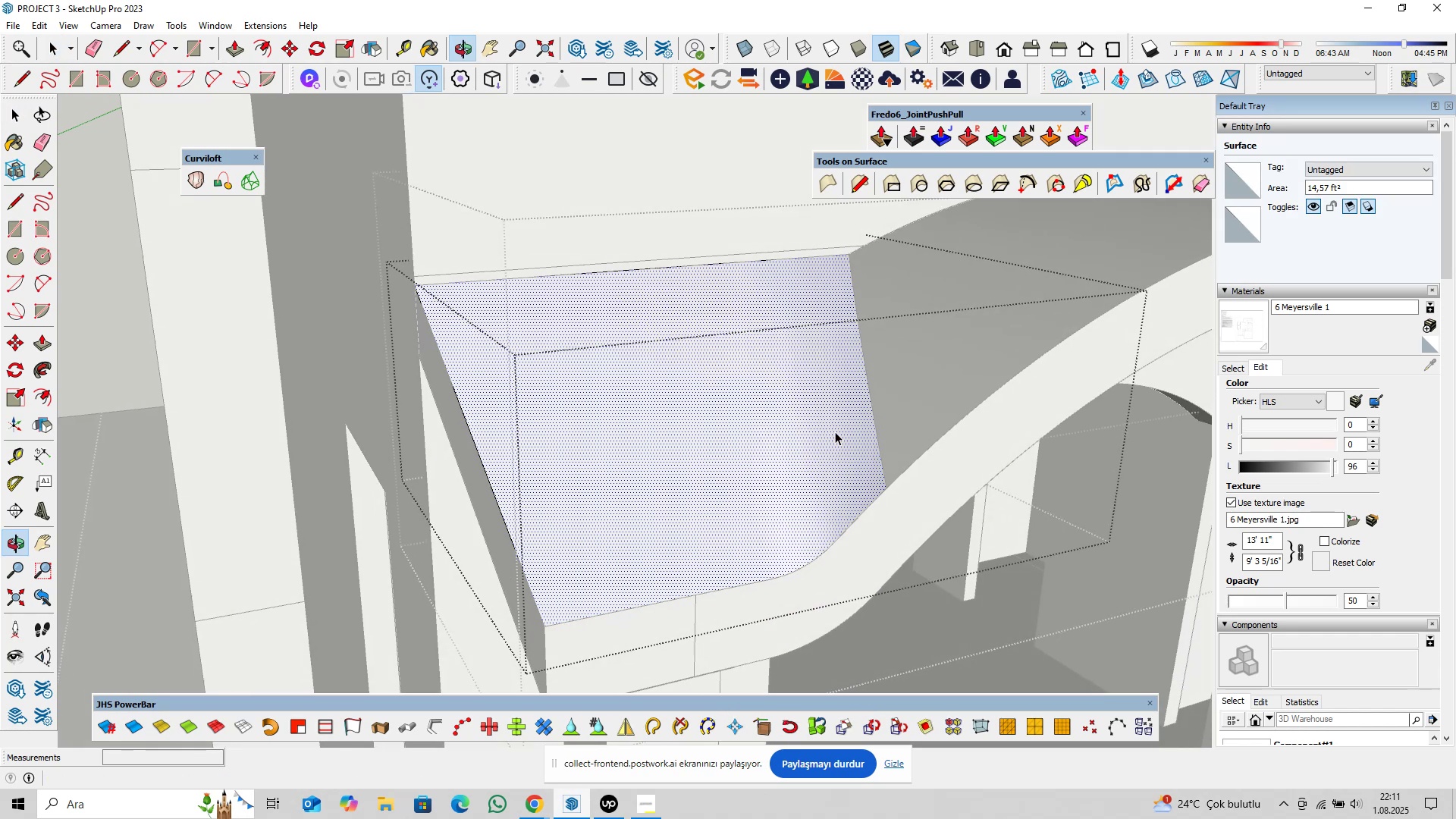 
key(Escape)
 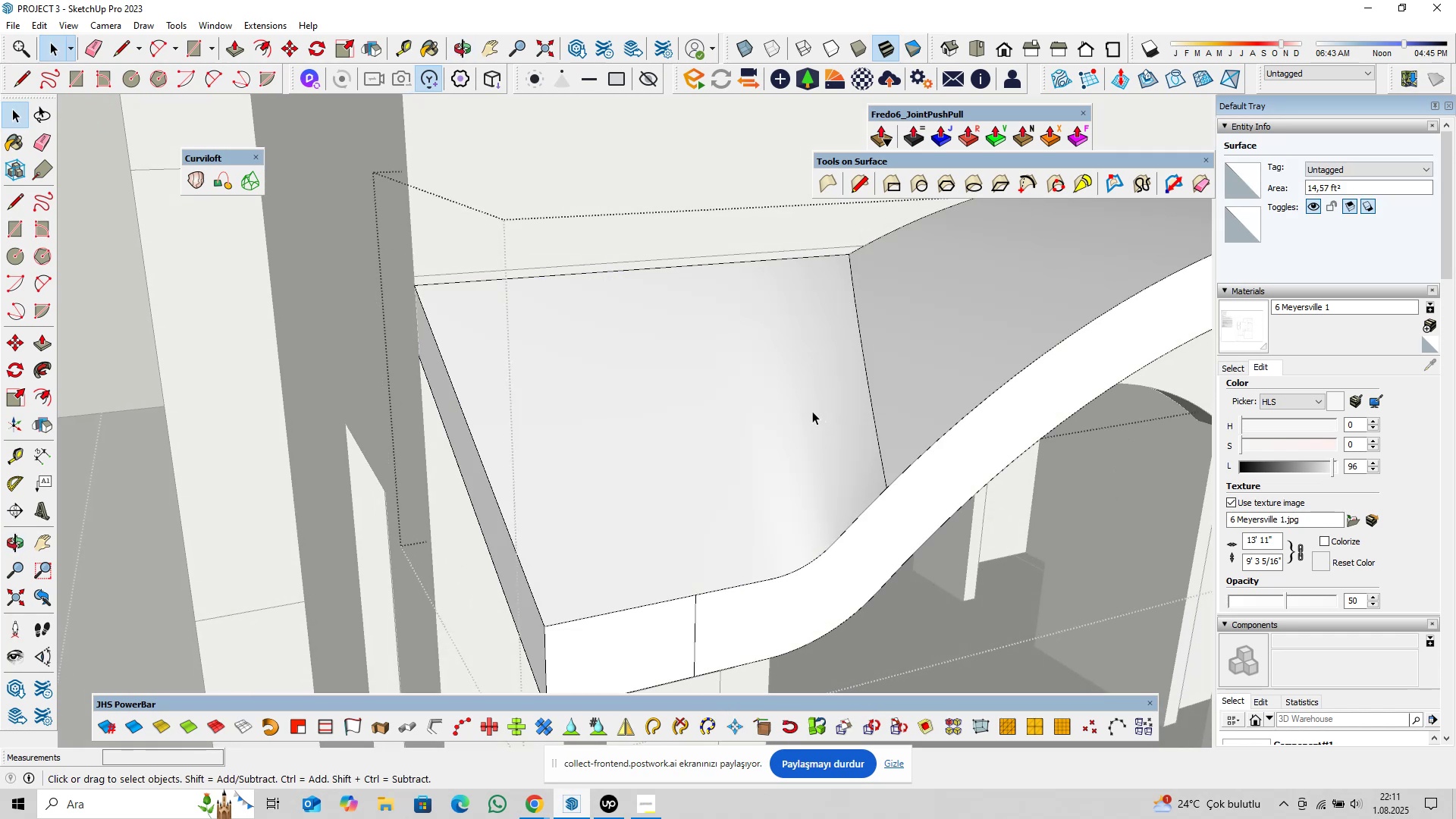 
scroll: coordinate [820, 450], scroll_direction: up, amount: 1.0
 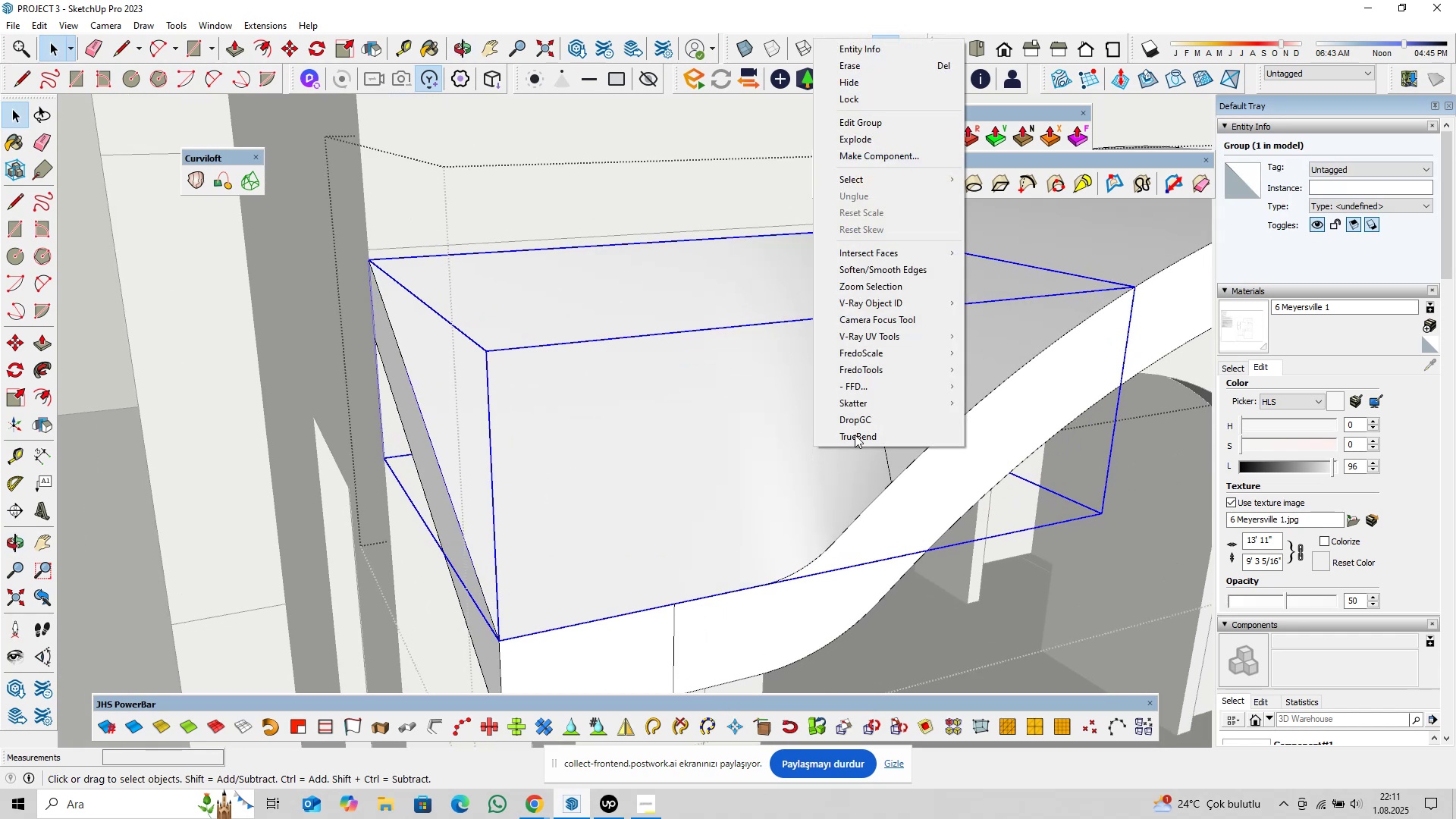 
left_click([824, 403])
 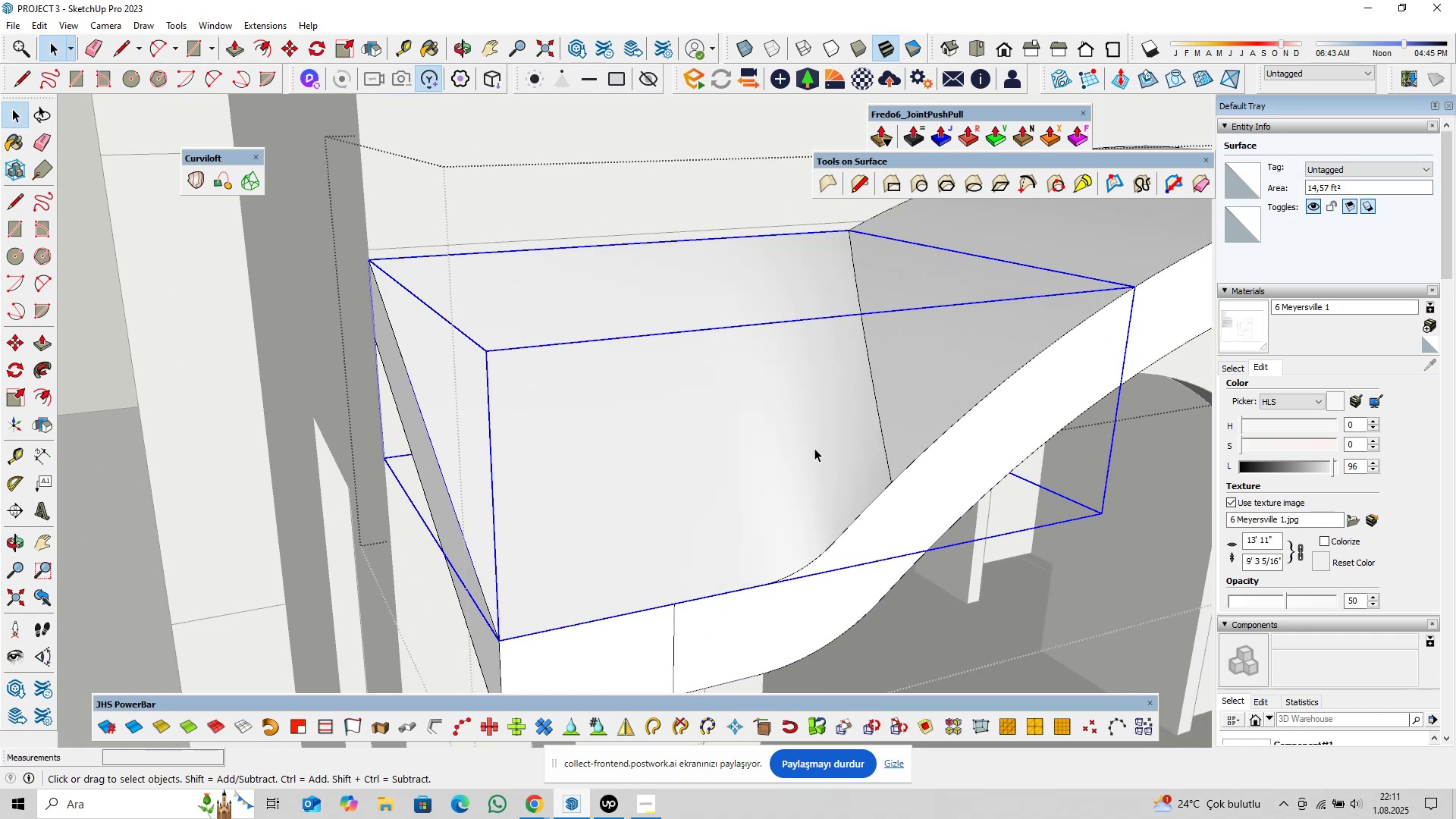 
right_click([813, 447])
 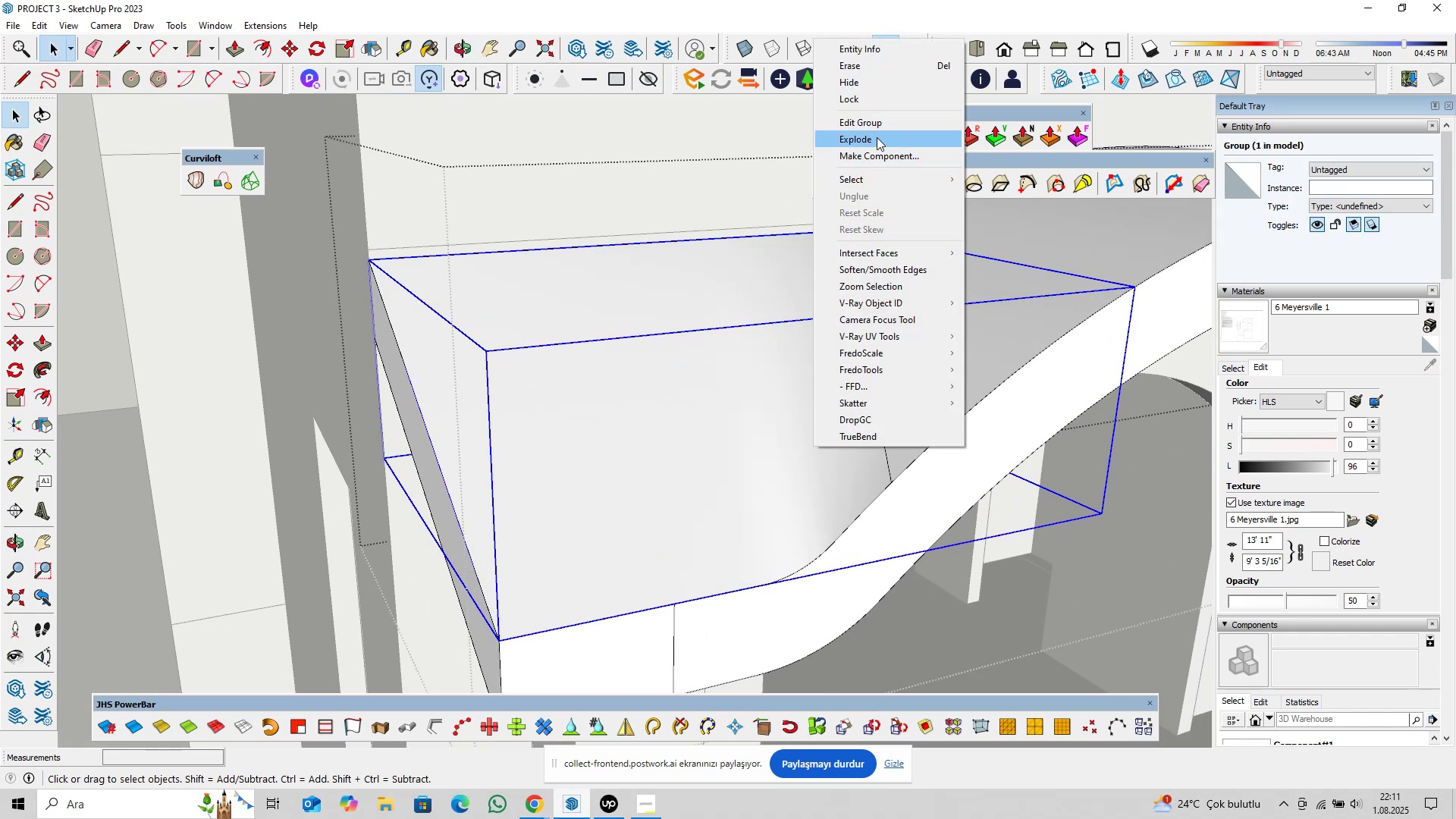 
double_click([780, 364])
 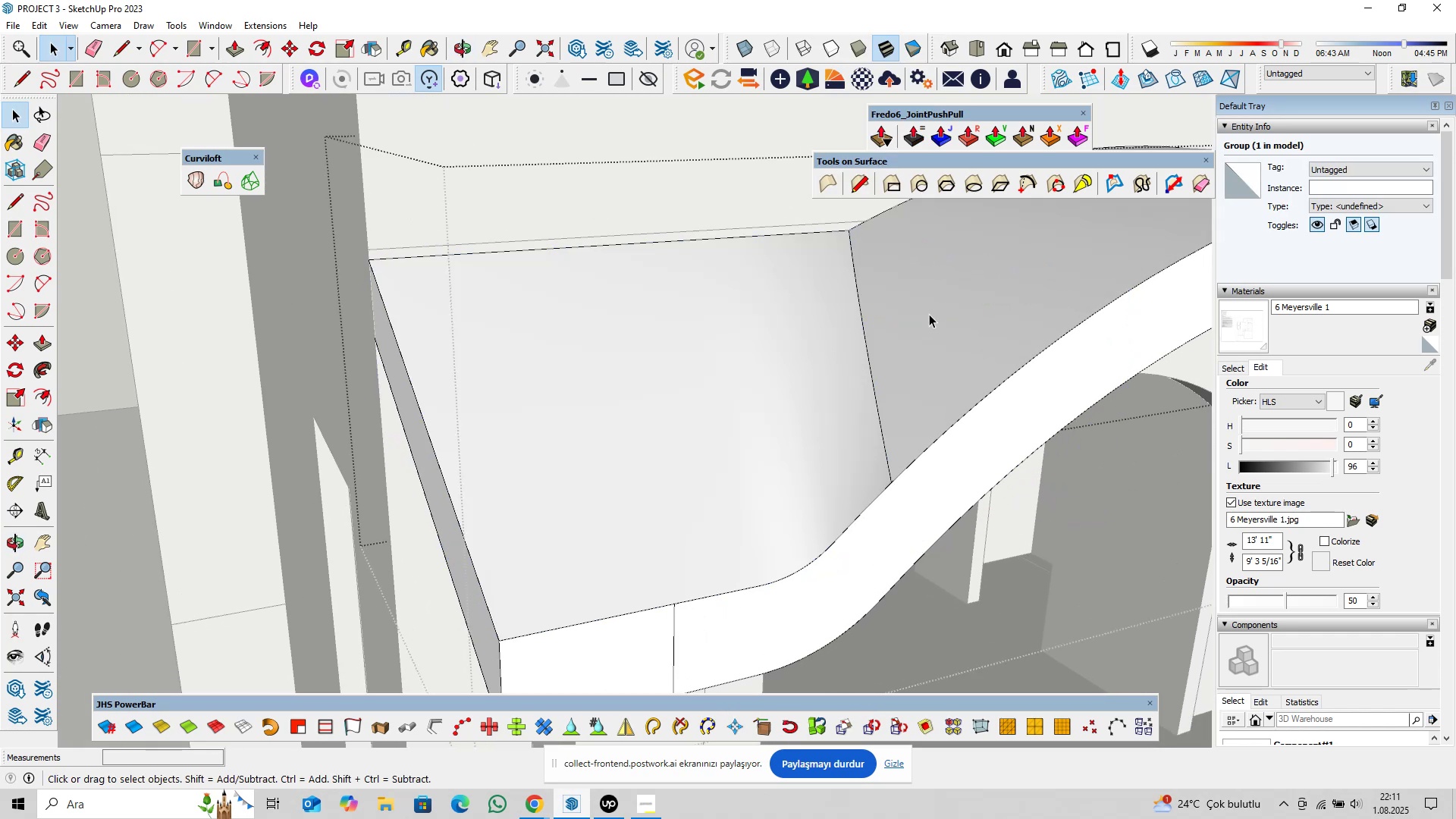 
triple_click([929, 314])
 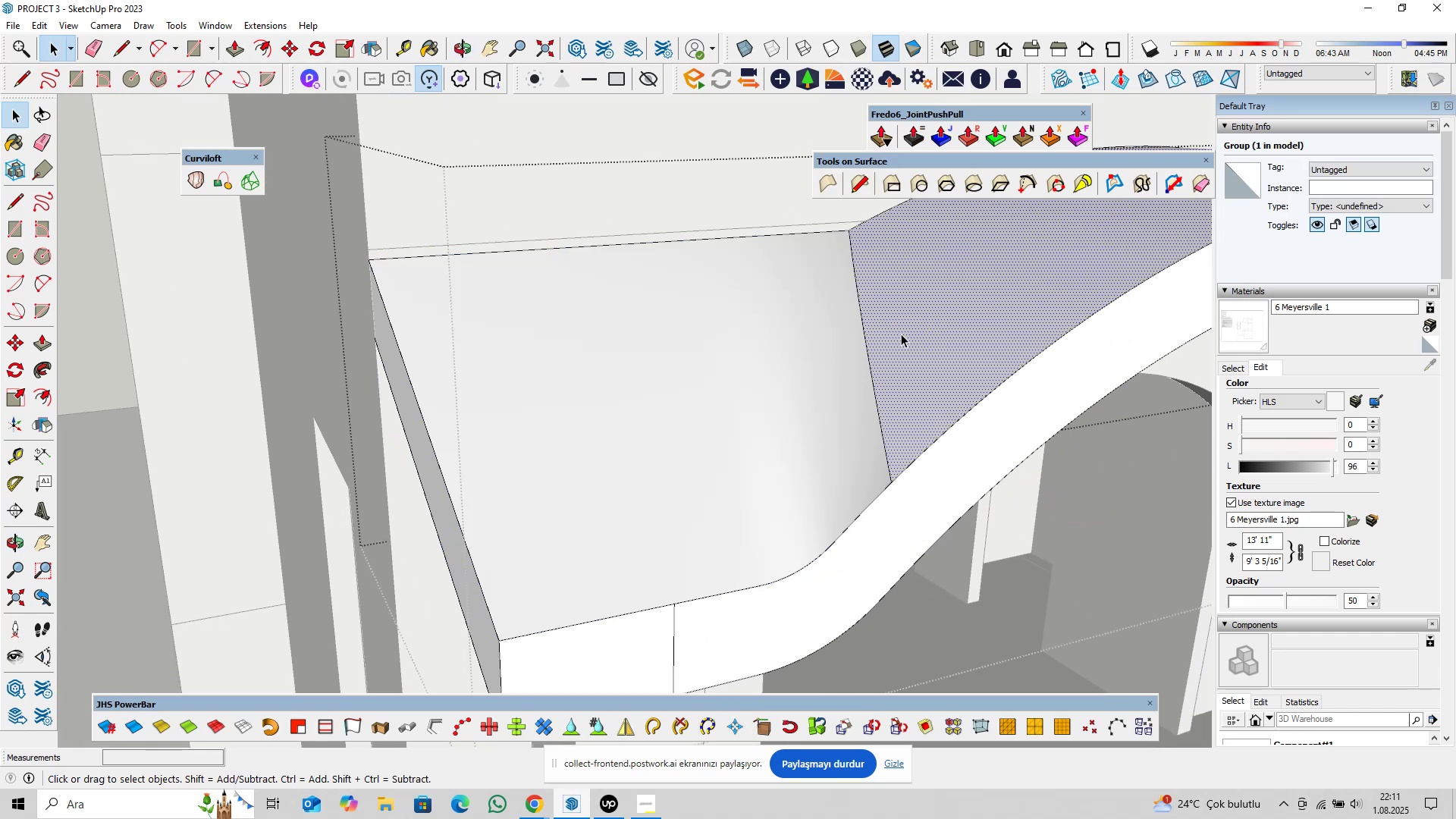 
scroll: coordinate [888, 351], scroll_direction: down, amount: 5.0
 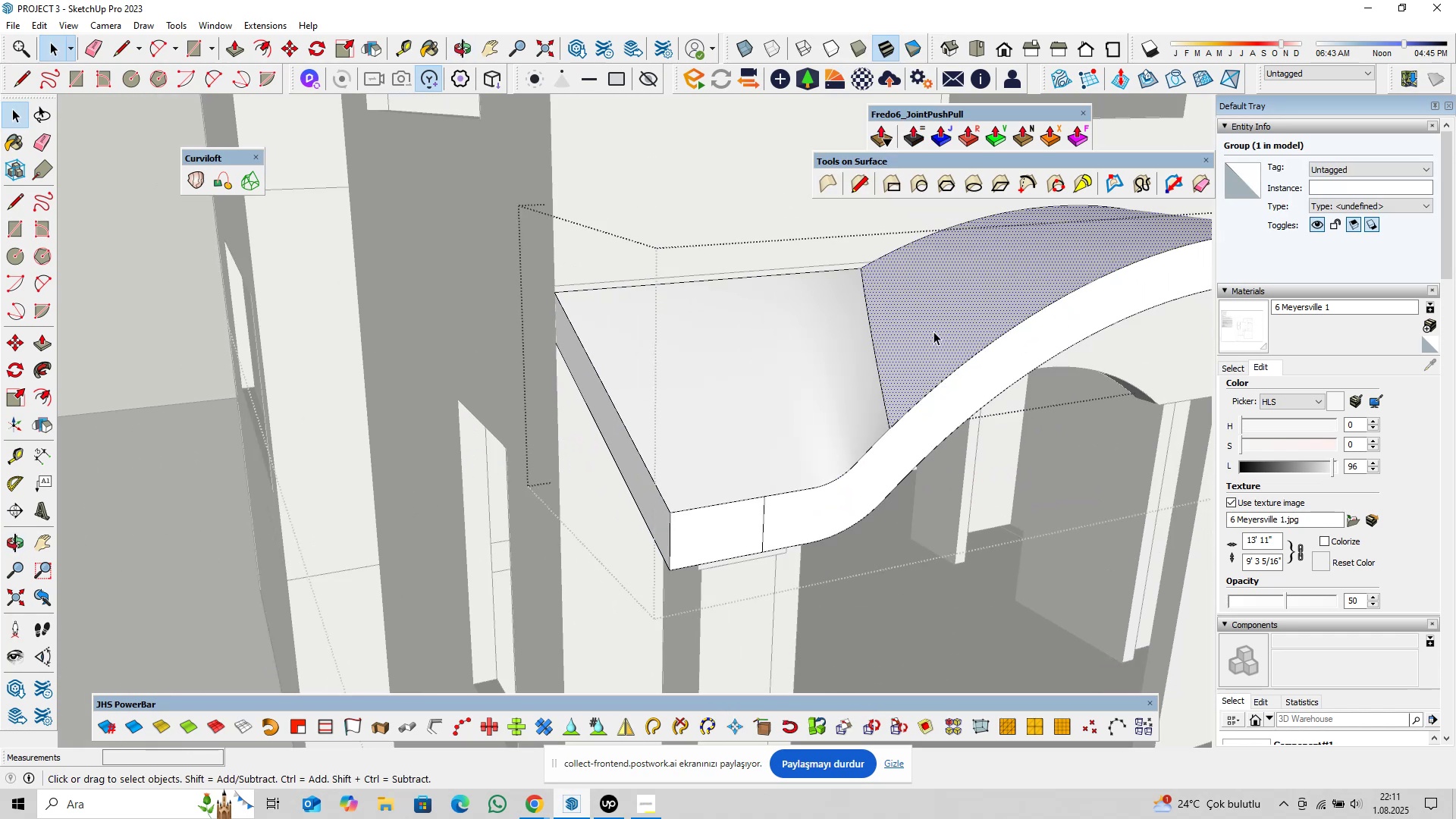 
hold_key(key=ShiftLeft, duration=0.34)
 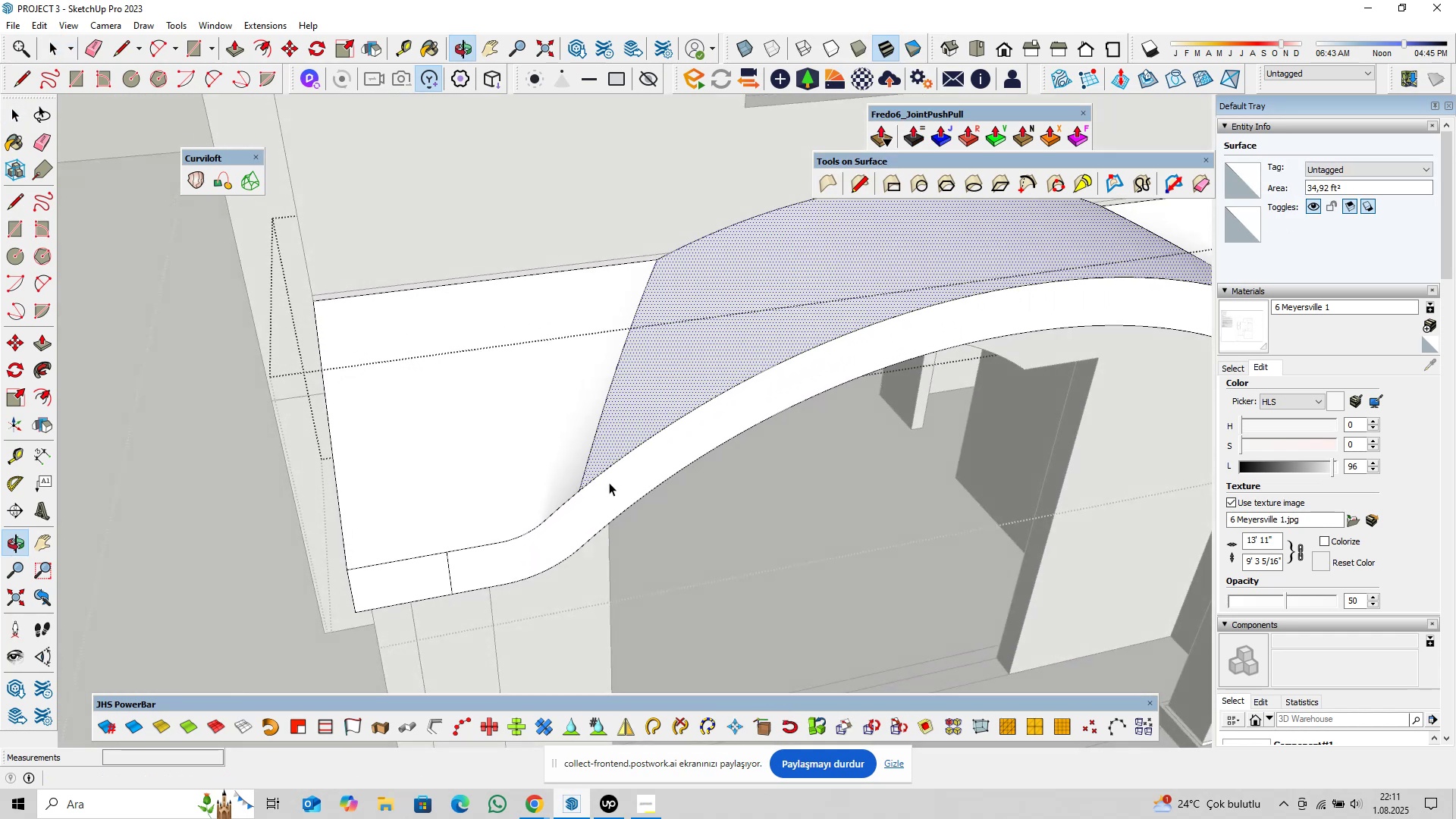 
hold_key(key=ShiftLeft, duration=0.35)
 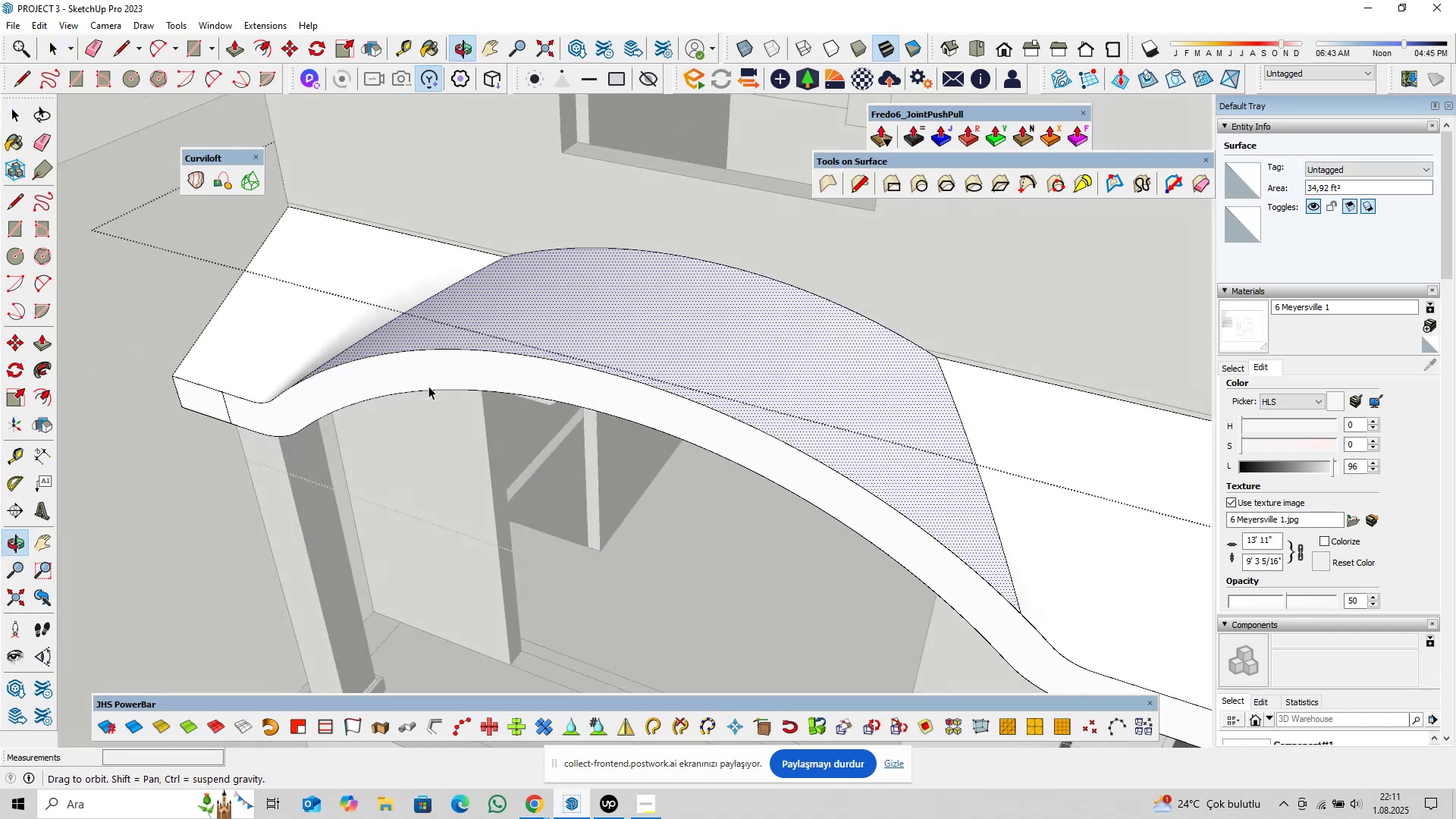 
key(Shift+ShiftLeft)
 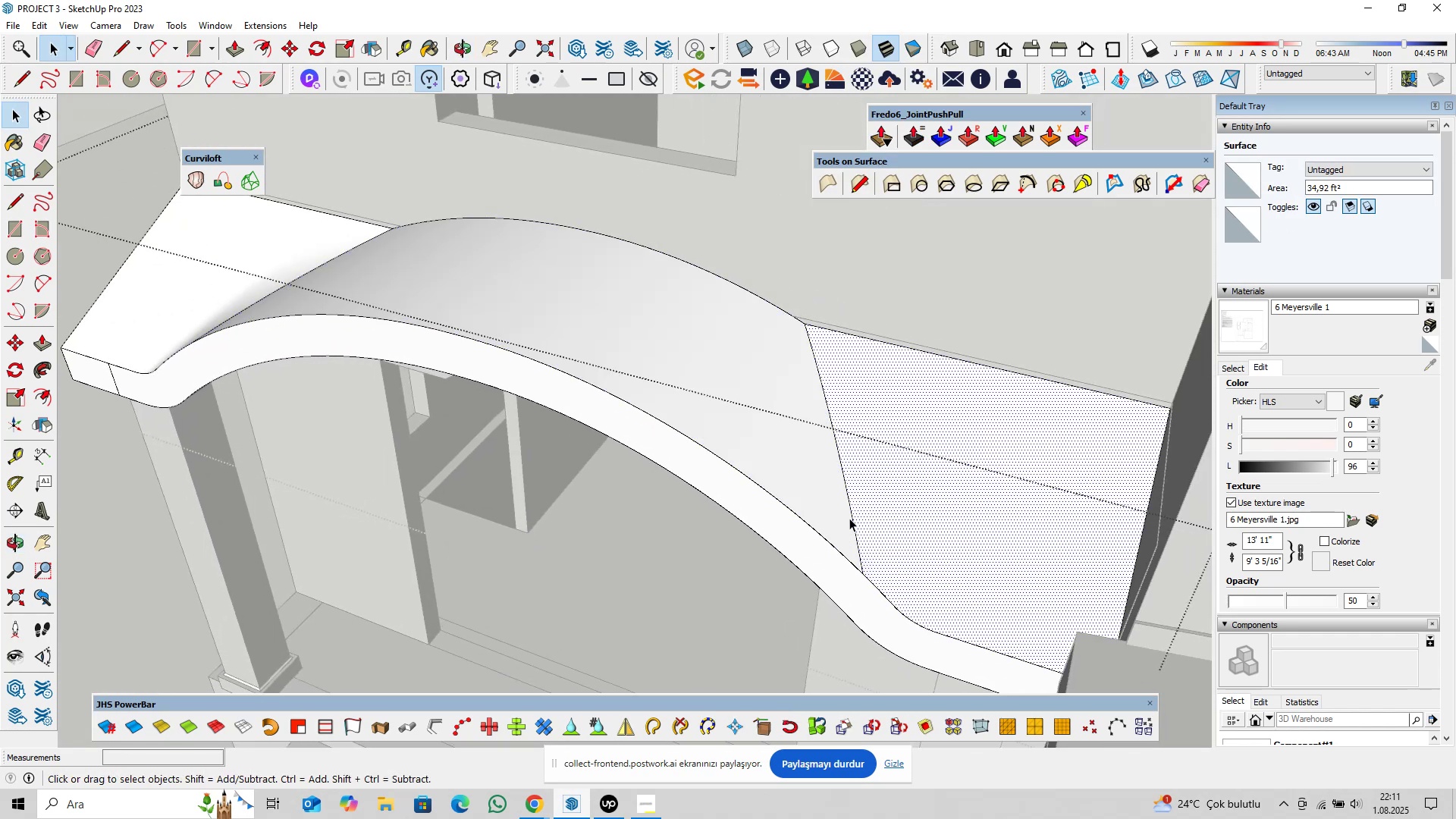 
left_click([852, 516])
 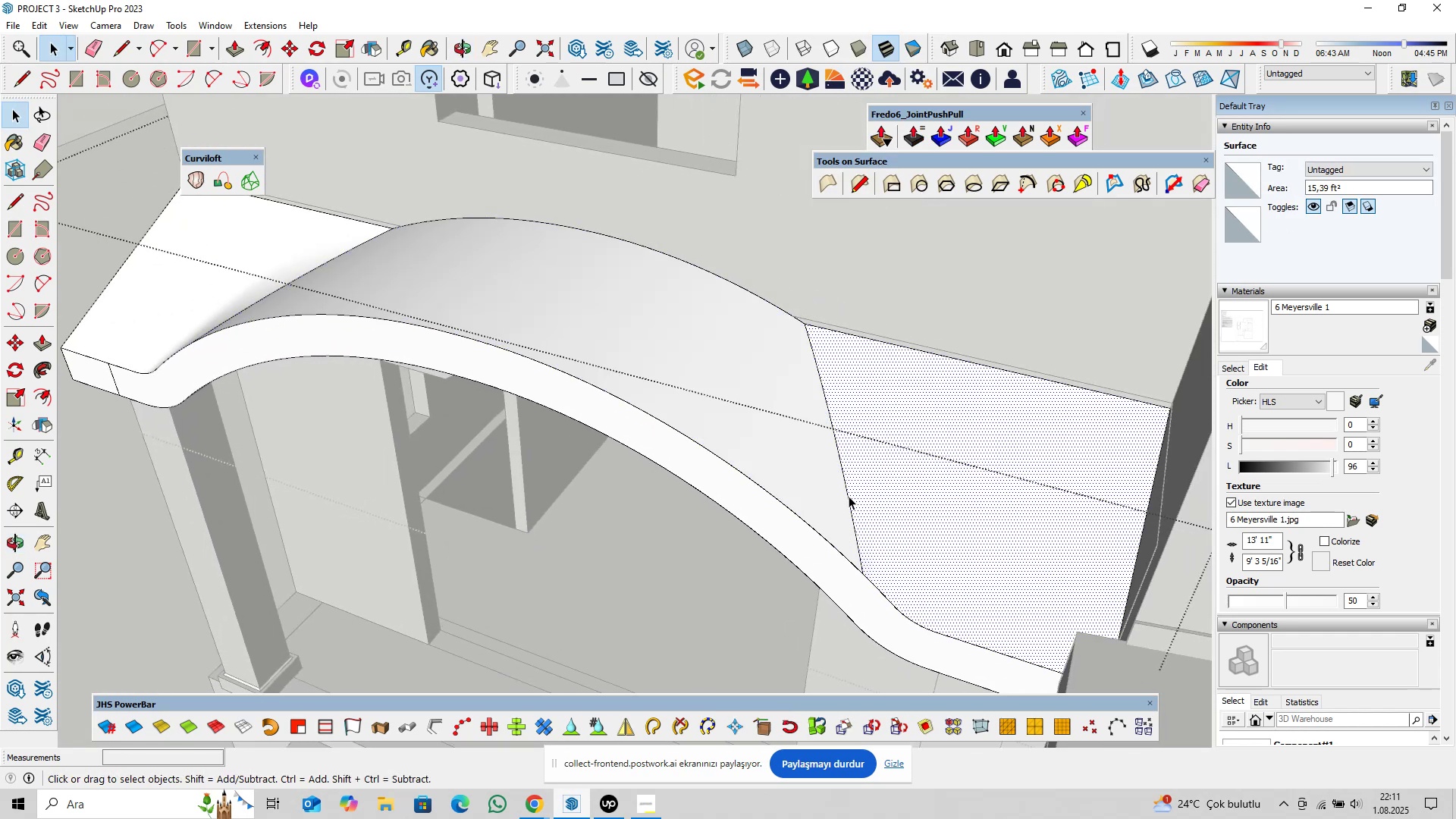 
double_click([849, 488])
 